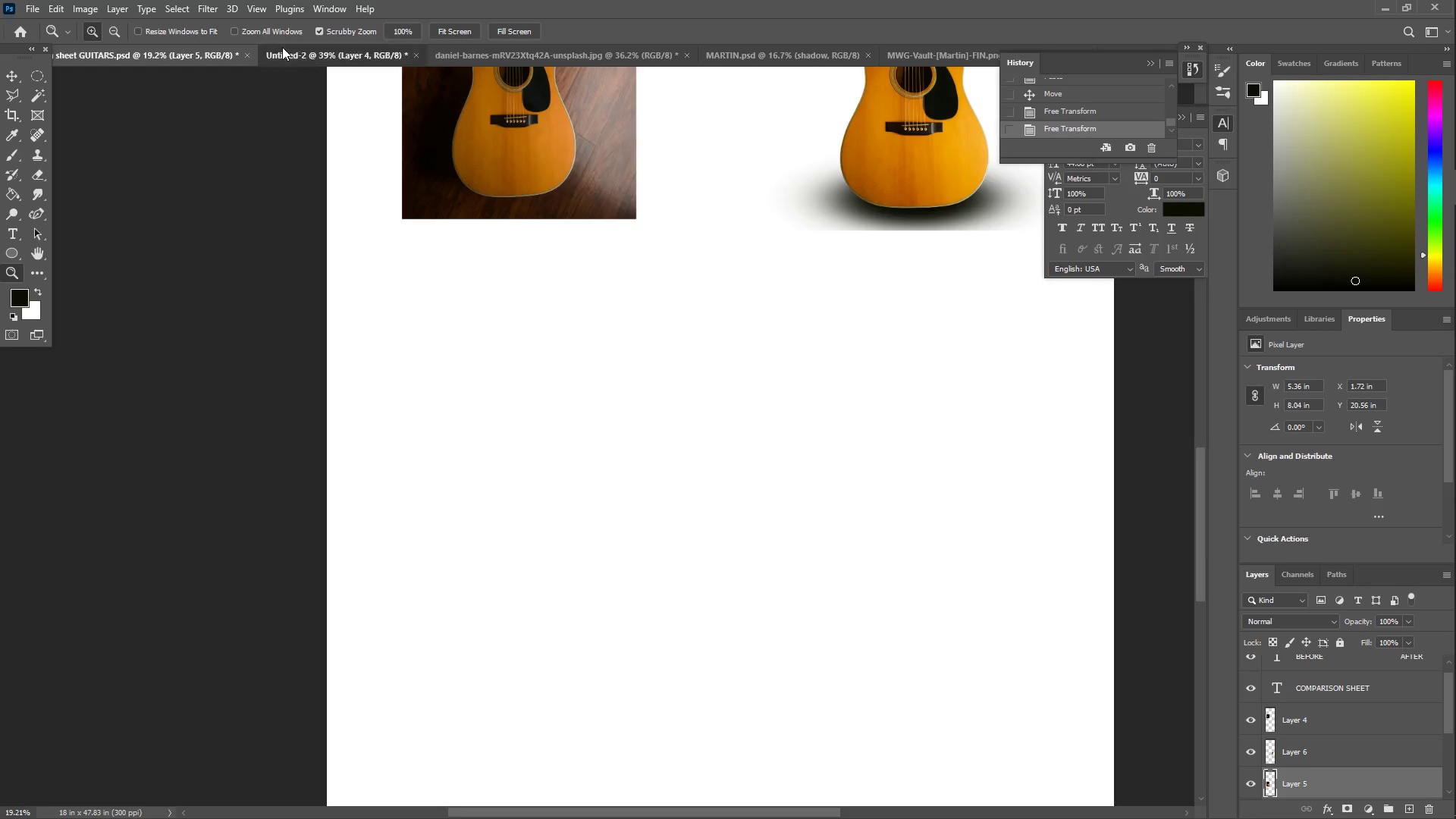 
scroll: coordinate [703, 400], scroll_direction: down, amount: 4.0
 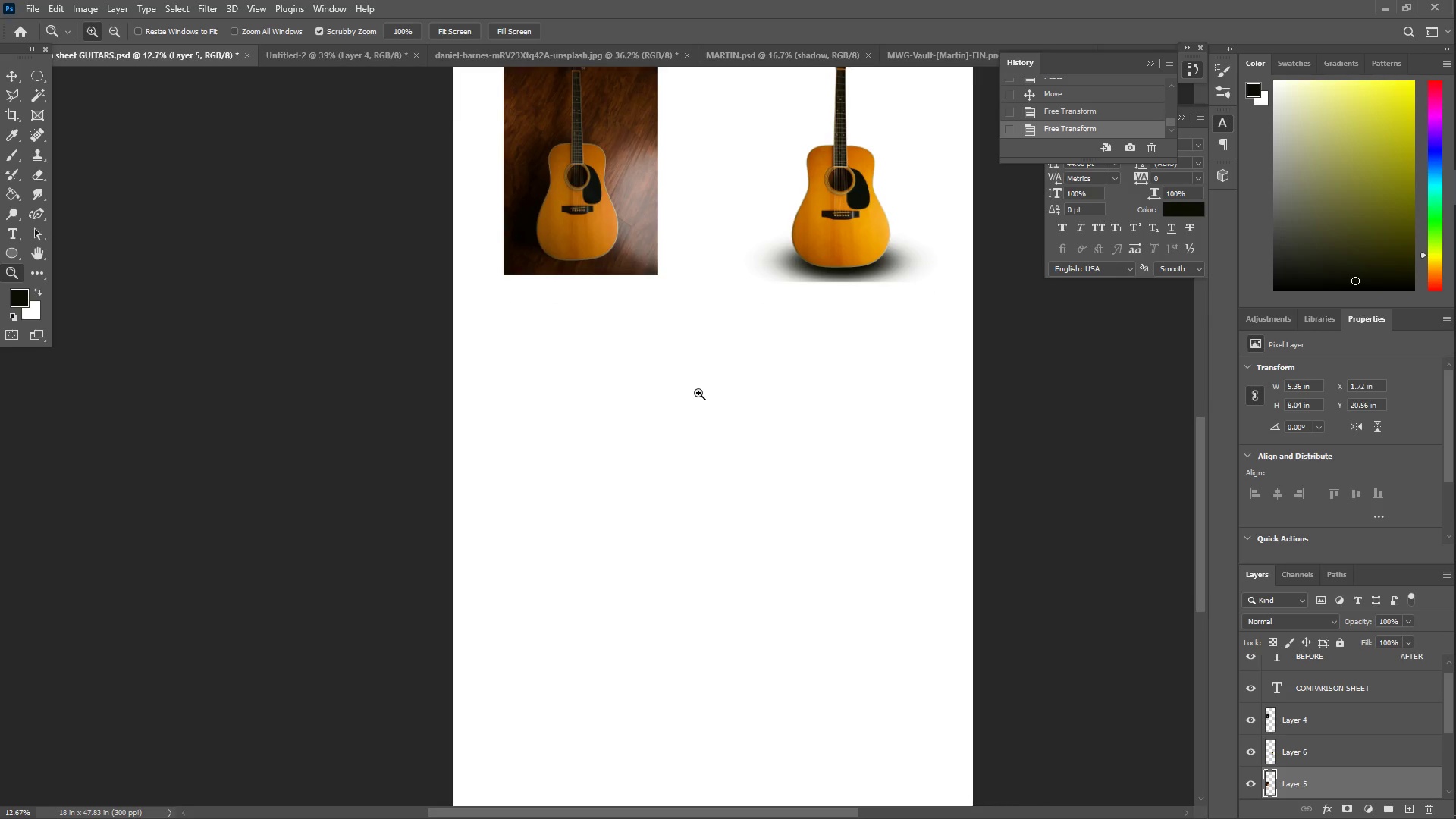 
left_click([165, 50])
 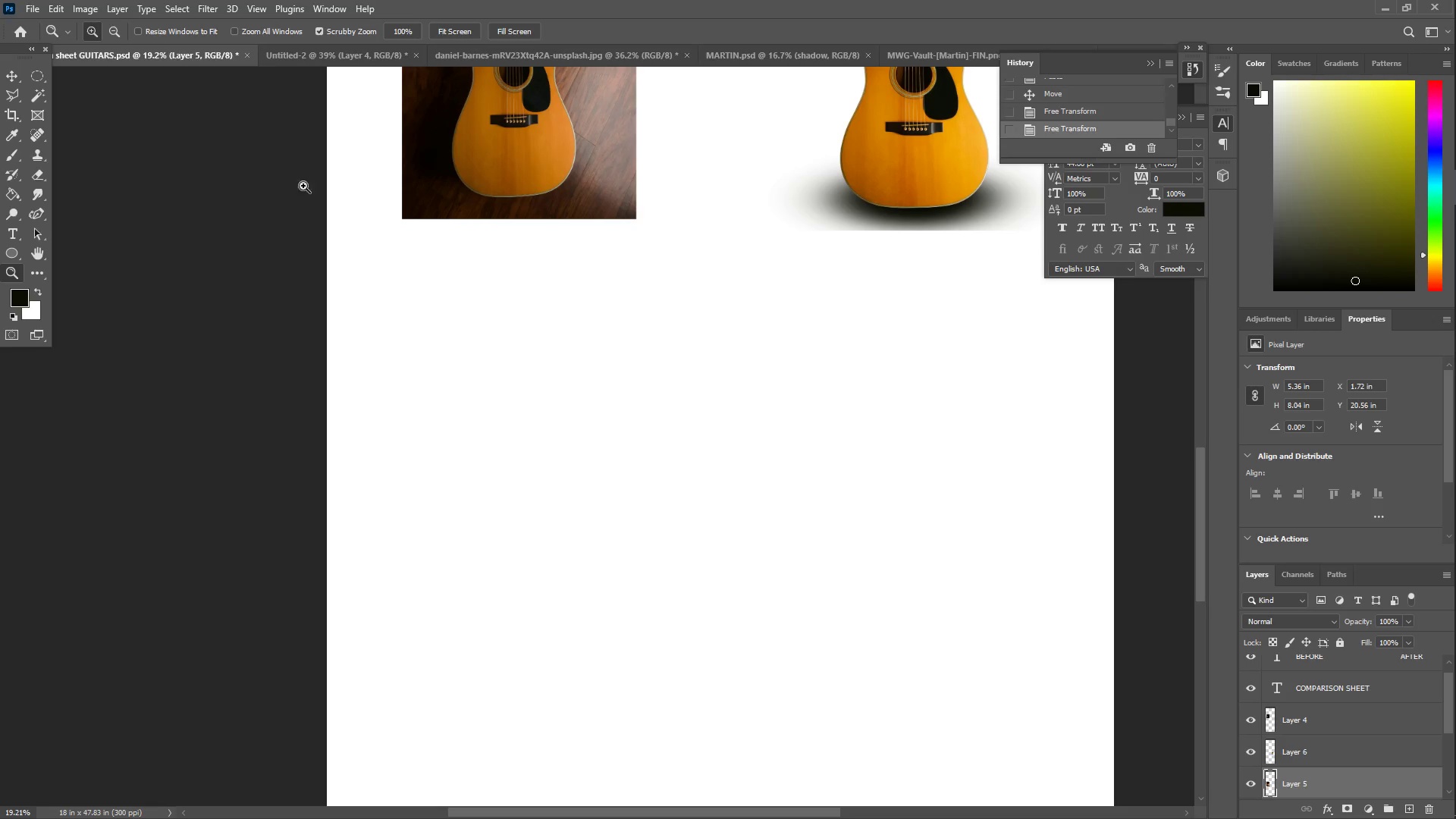 
scroll: coordinate [576, 304], scroll_direction: up, amount: 7.0
 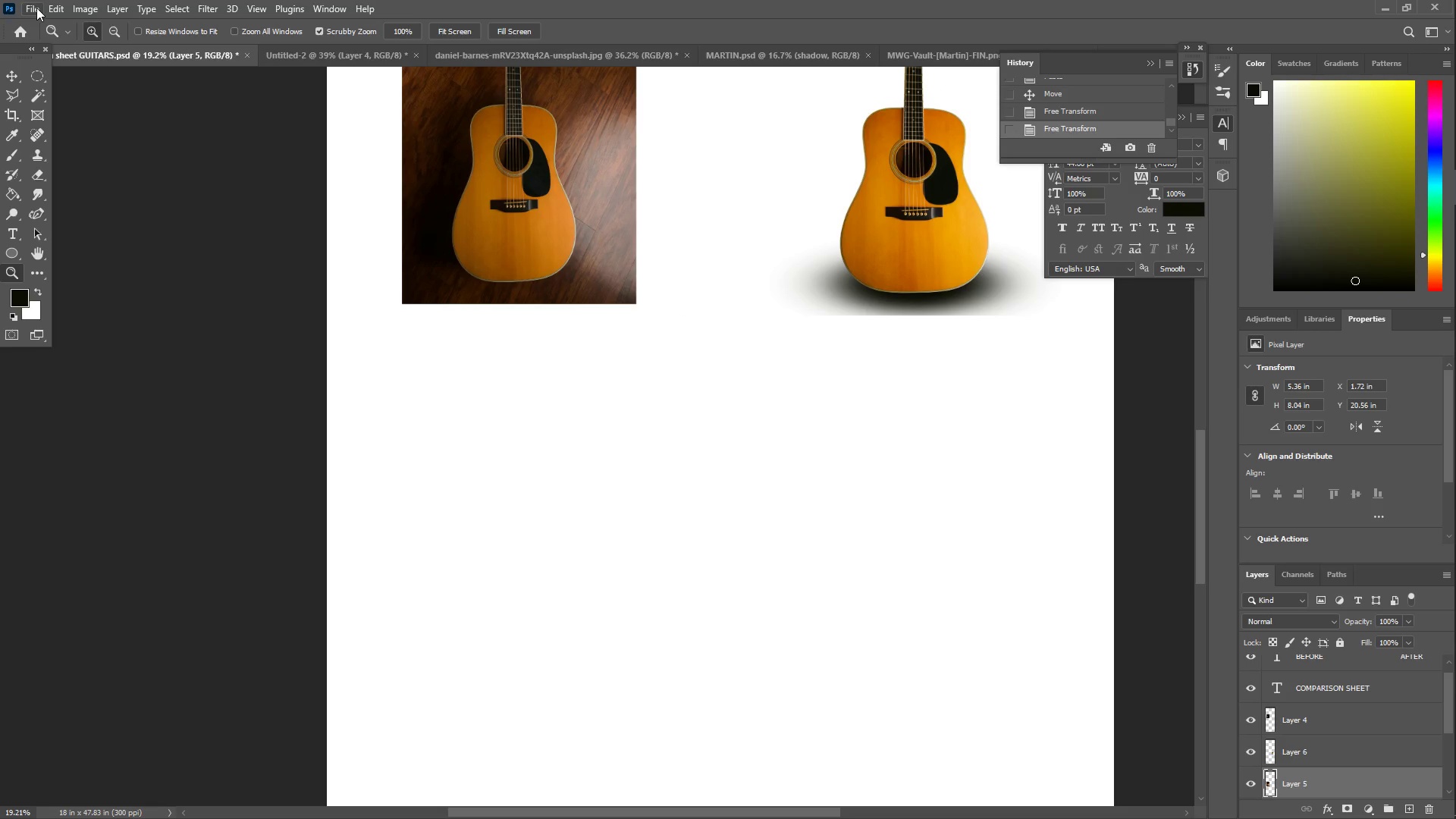 
left_click([36, 8])
 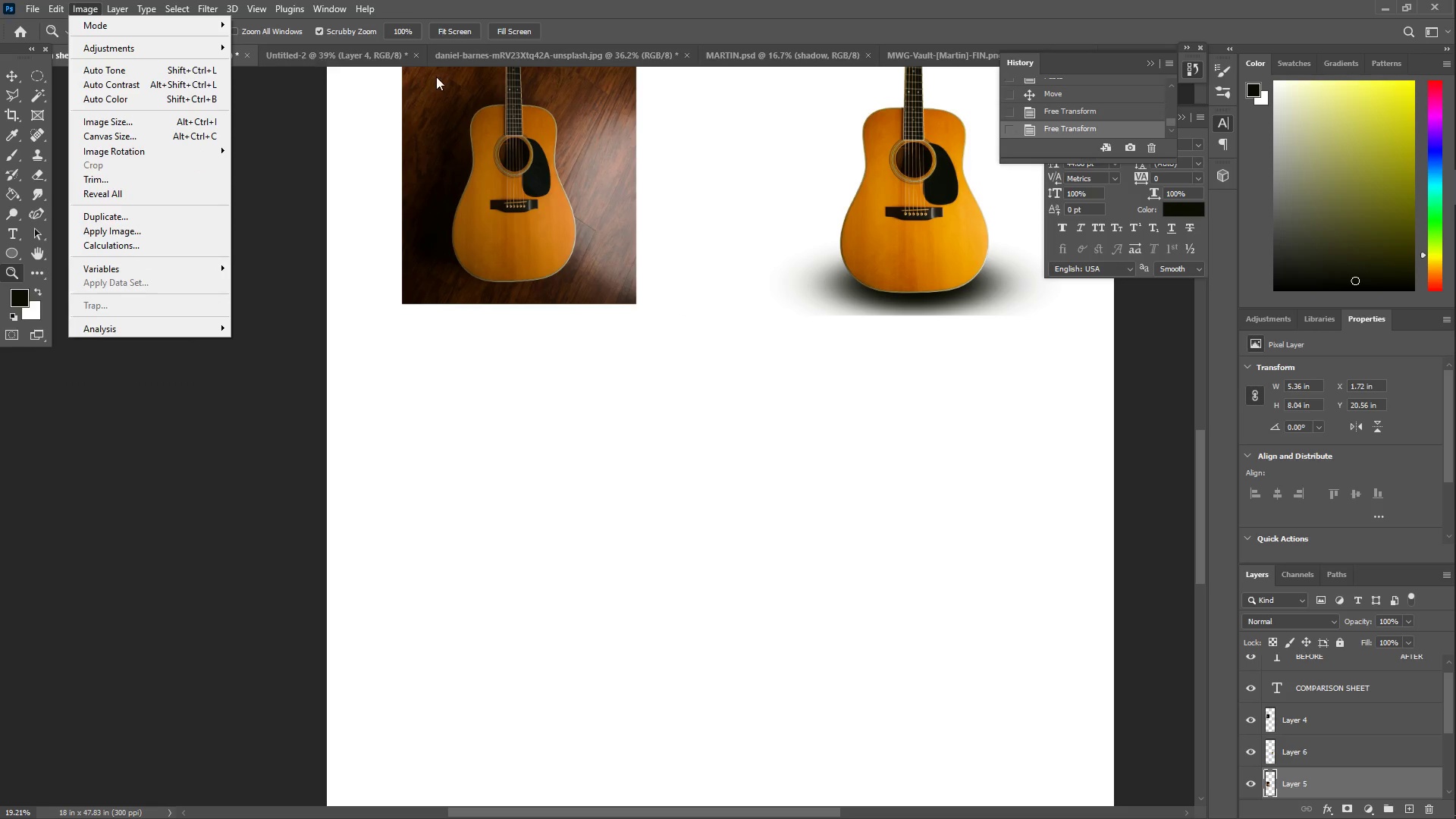 
left_click([456, 54])
 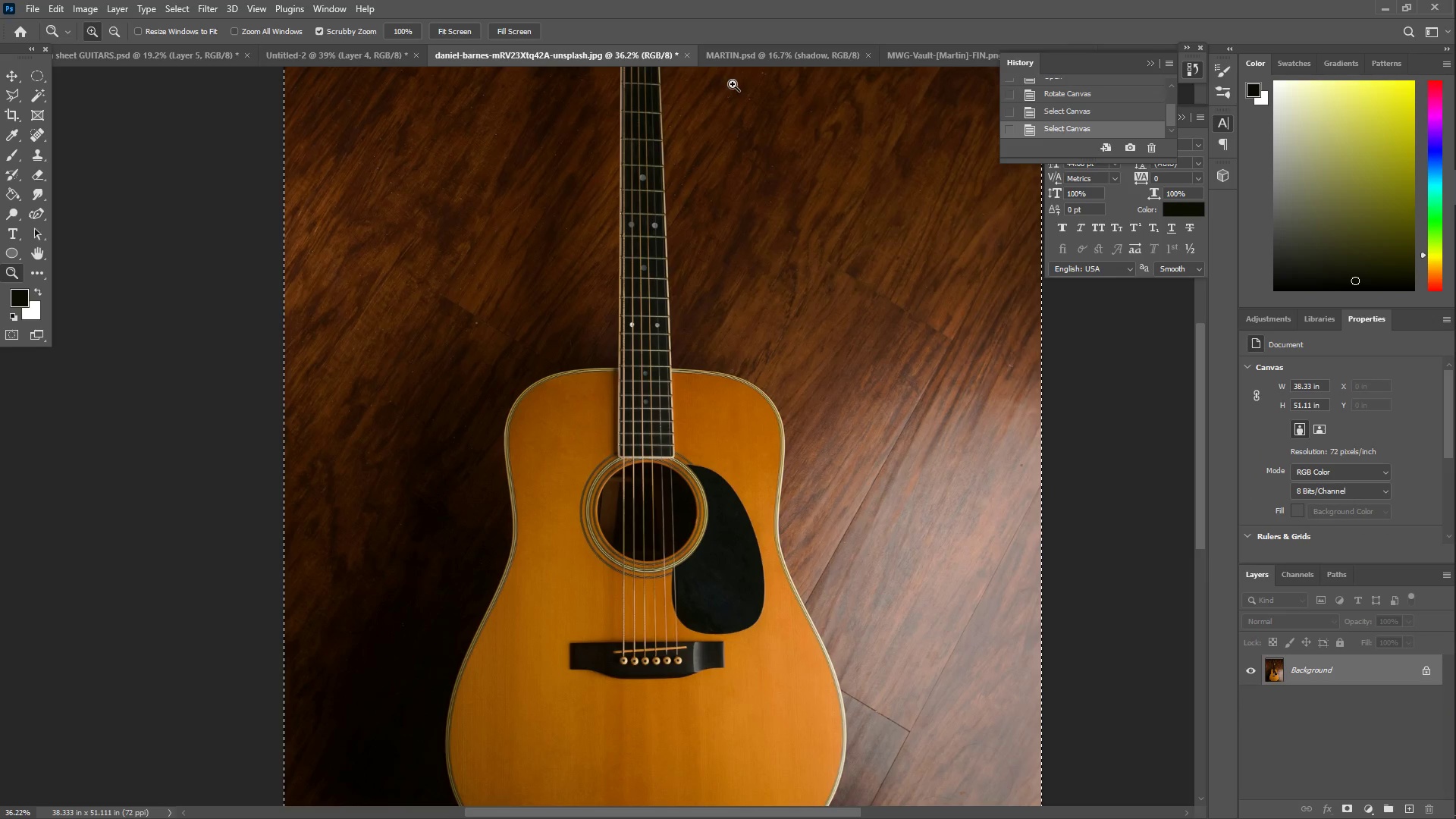 
left_click([770, 61])
 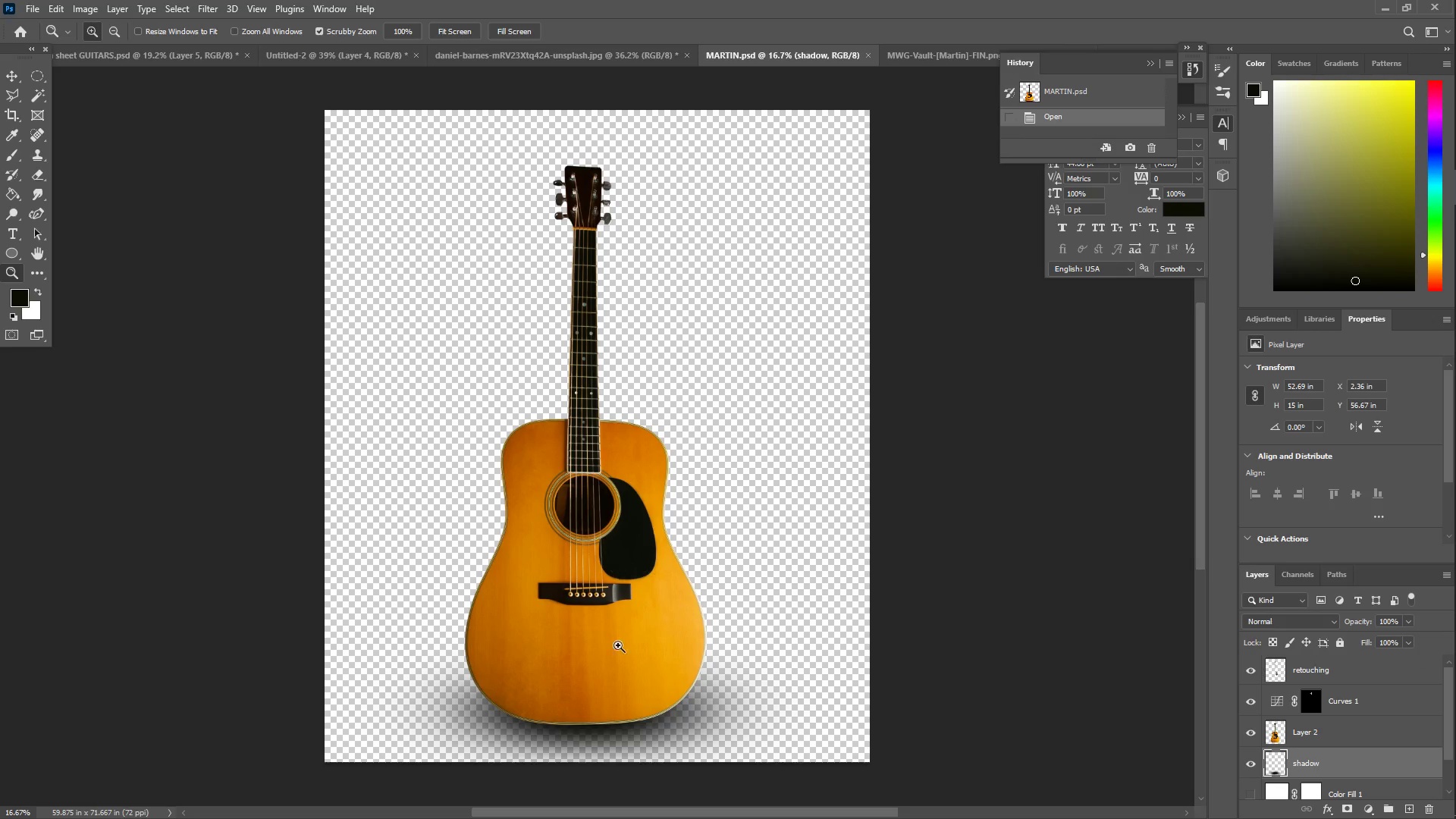 
scroll: coordinate [657, 600], scroll_direction: down, amount: 9.0
 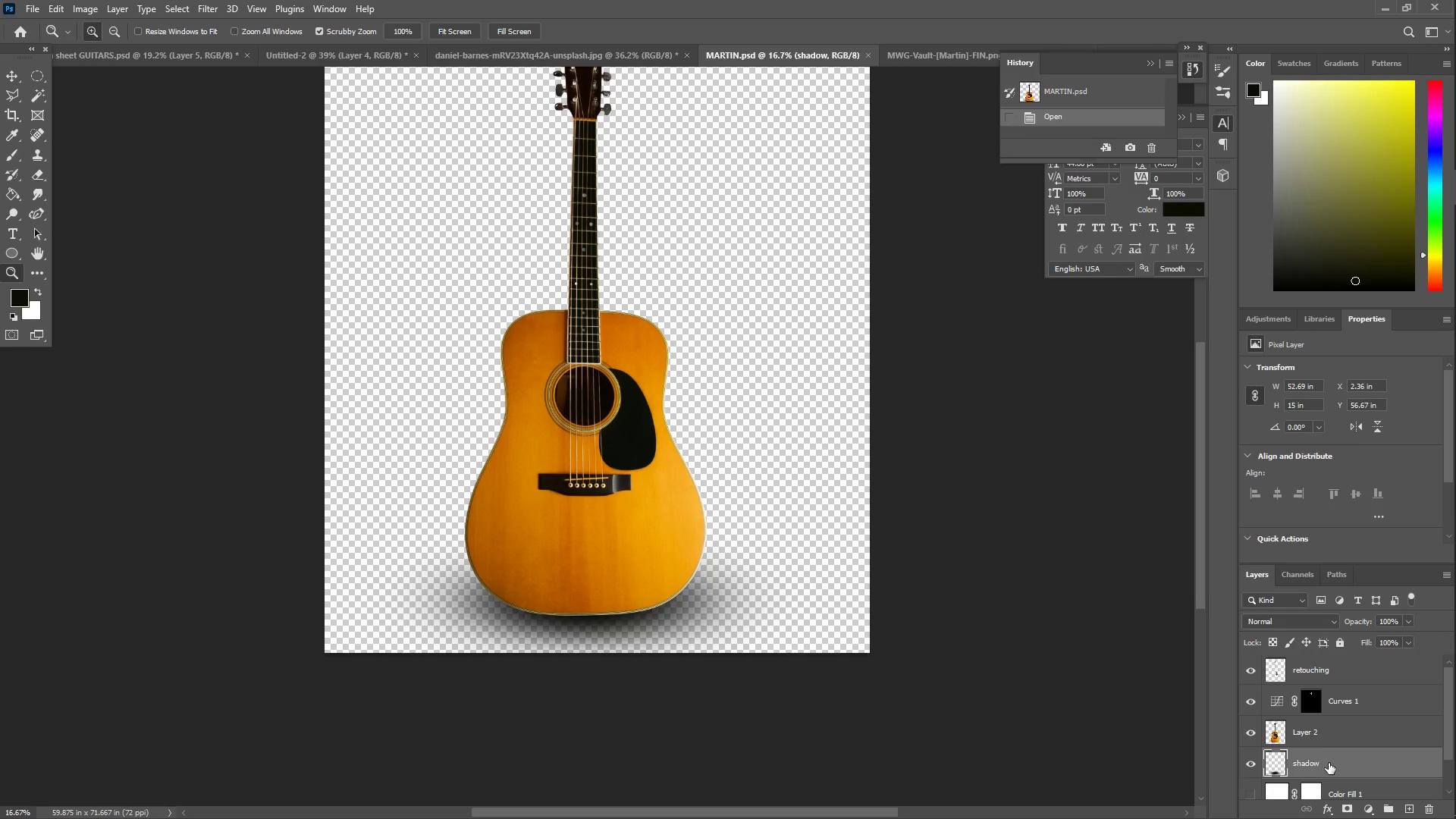 
wait(7.29)
 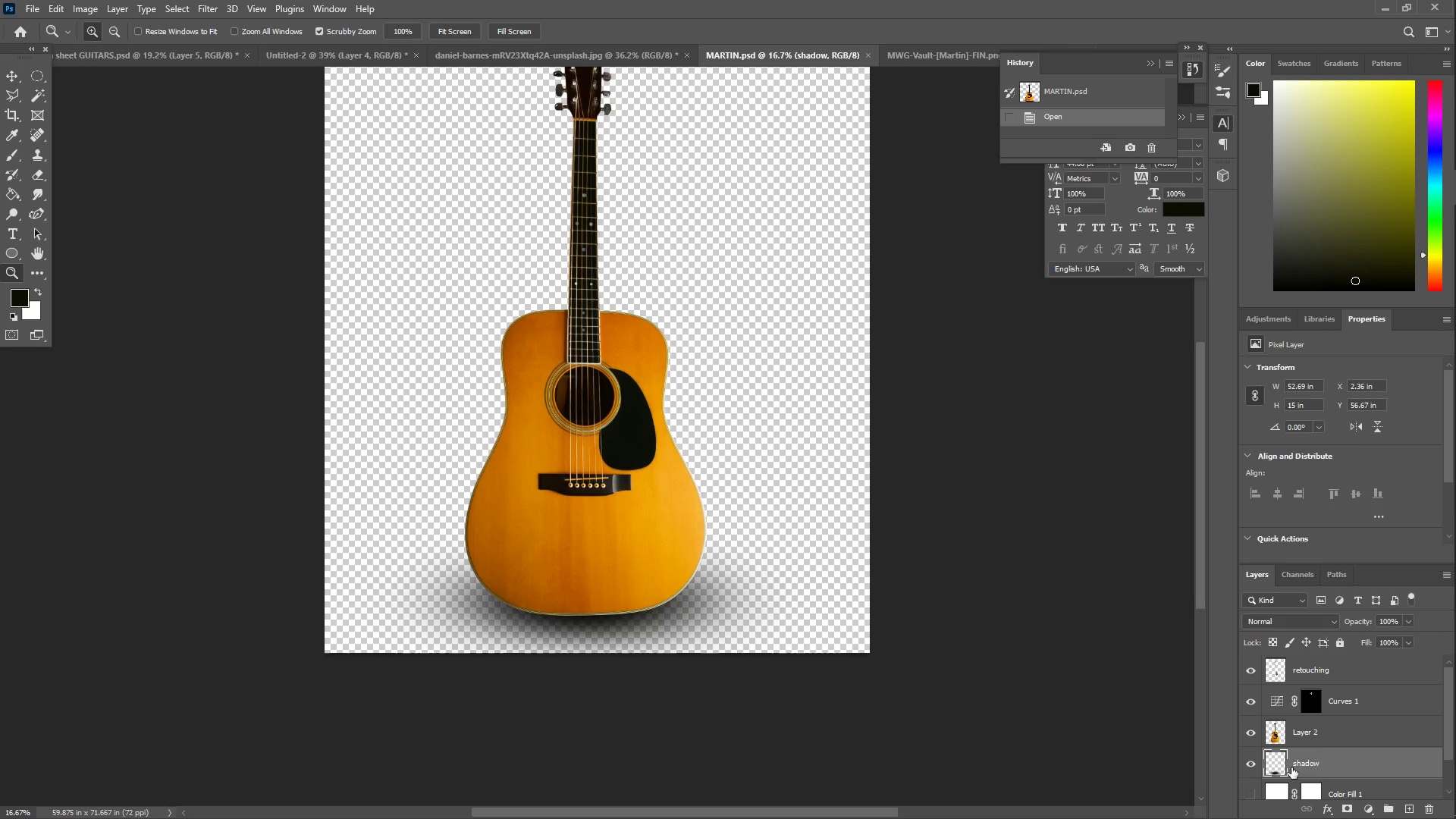 
left_click([1433, 814])
 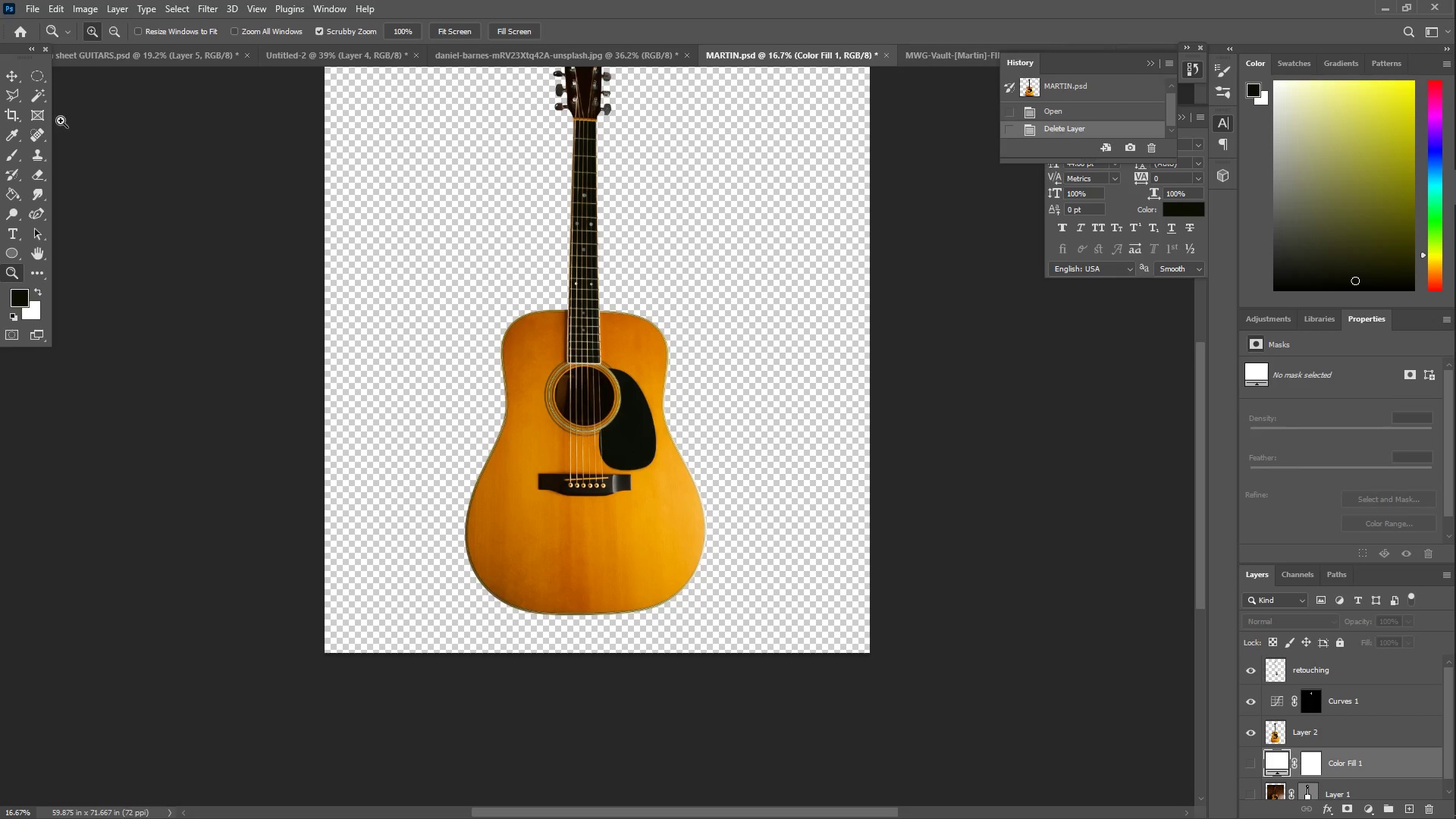 
left_click([12, 249])
 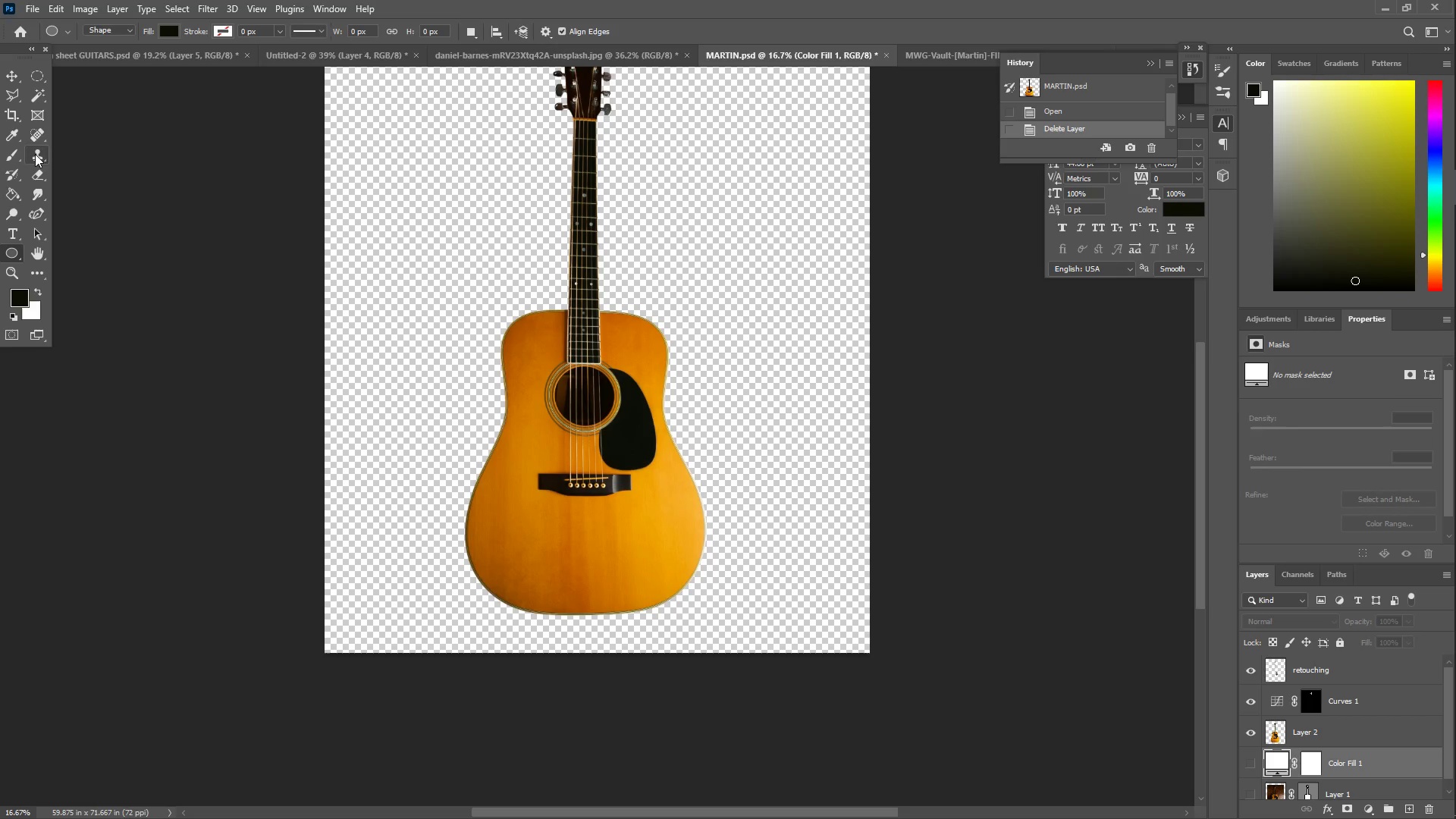 
key(B)
 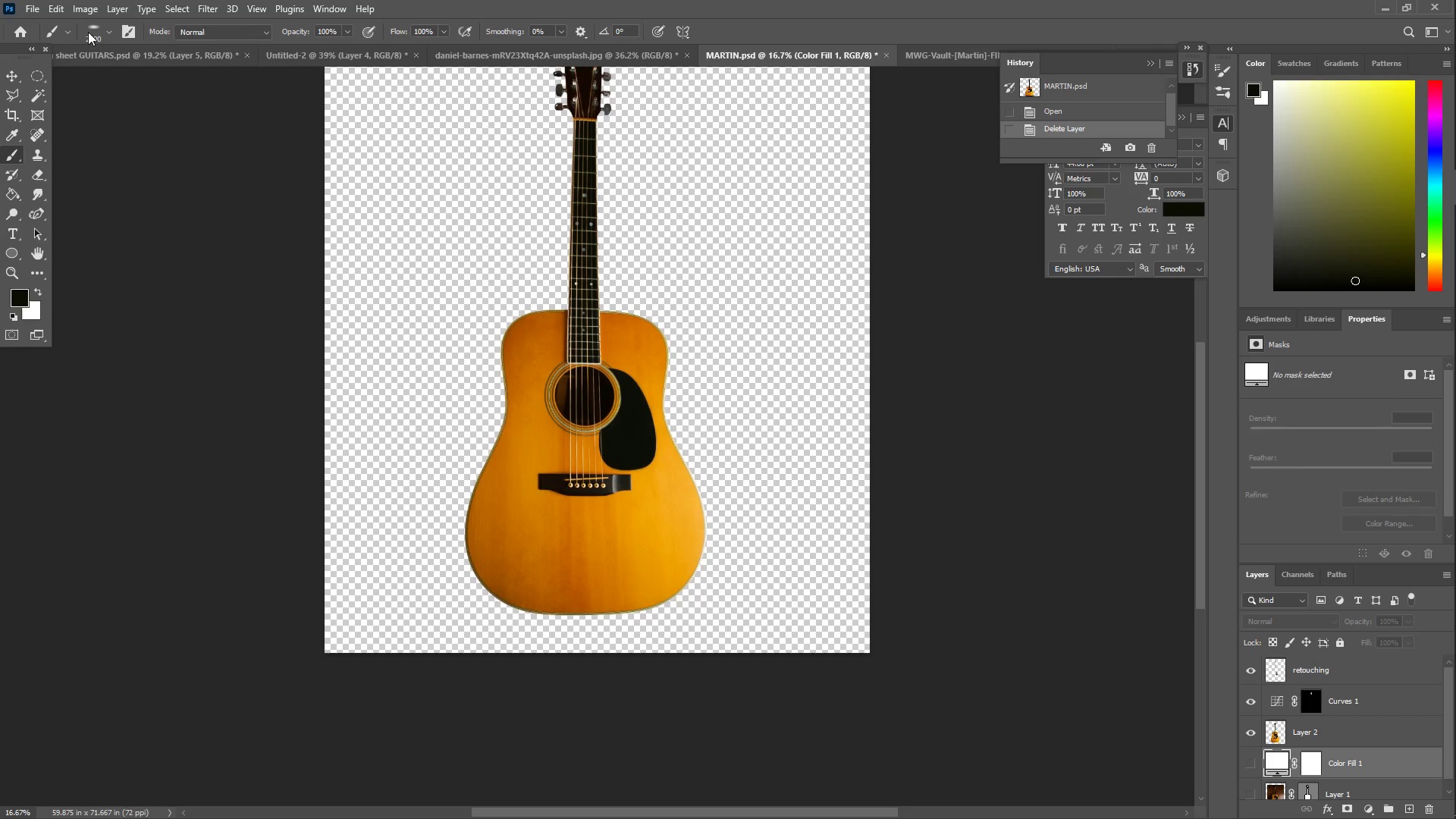 
left_click([99, 32])
 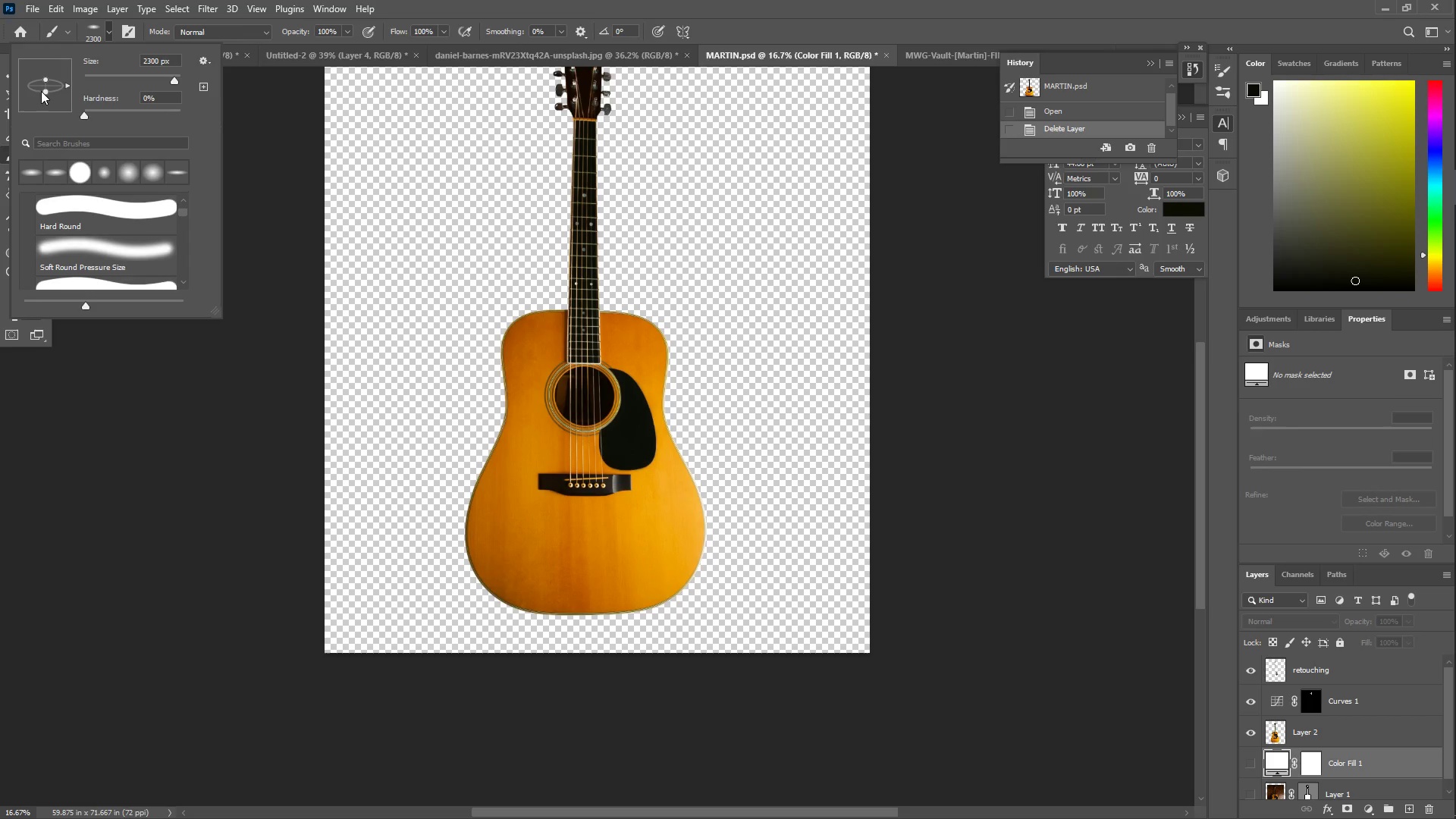 
left_click_drag(start_coordinate=[46, 88], to_coordinate=[72, 84])
 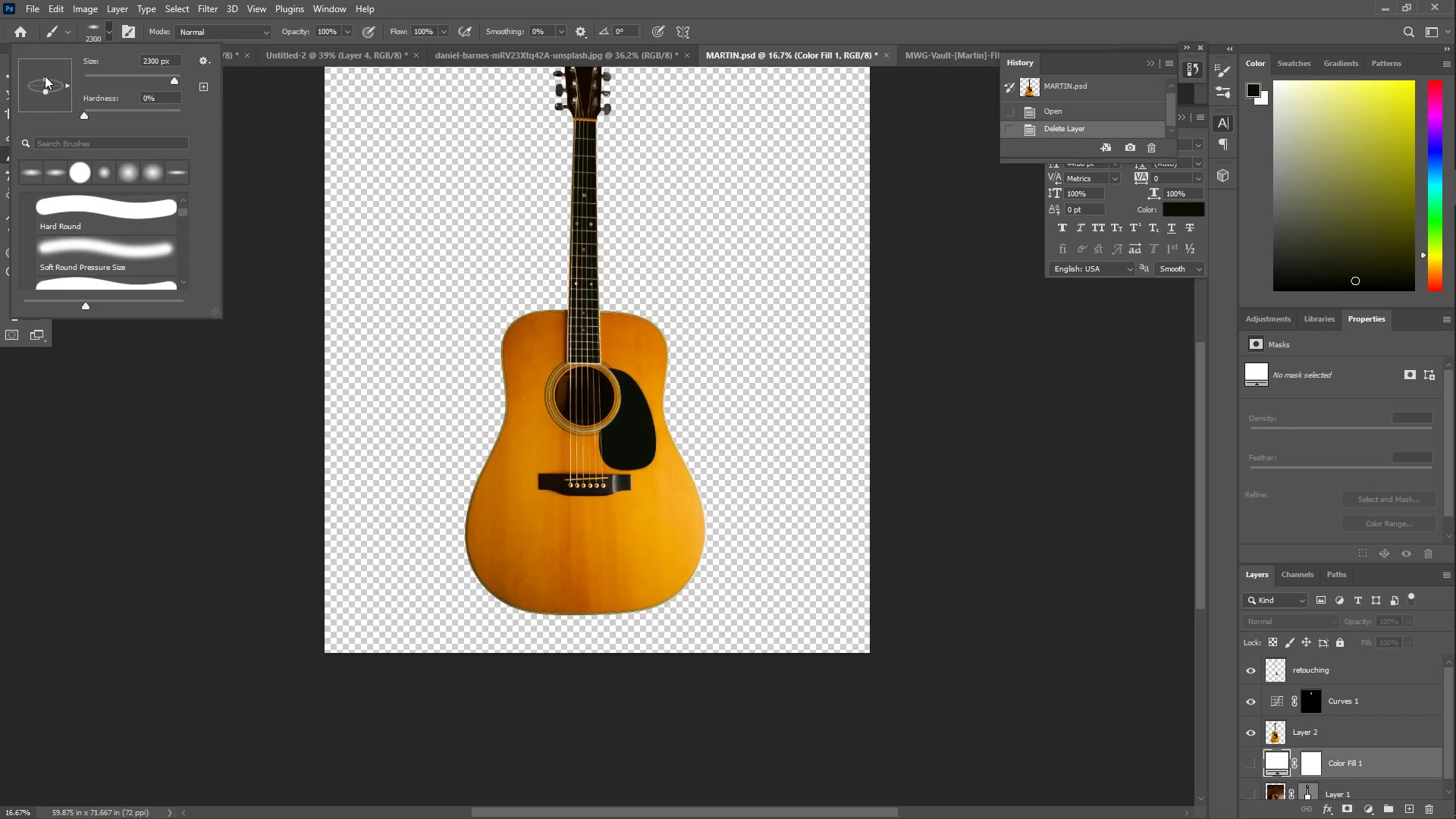 
hold_key(key=ShiftLeft, duration=0.8)
 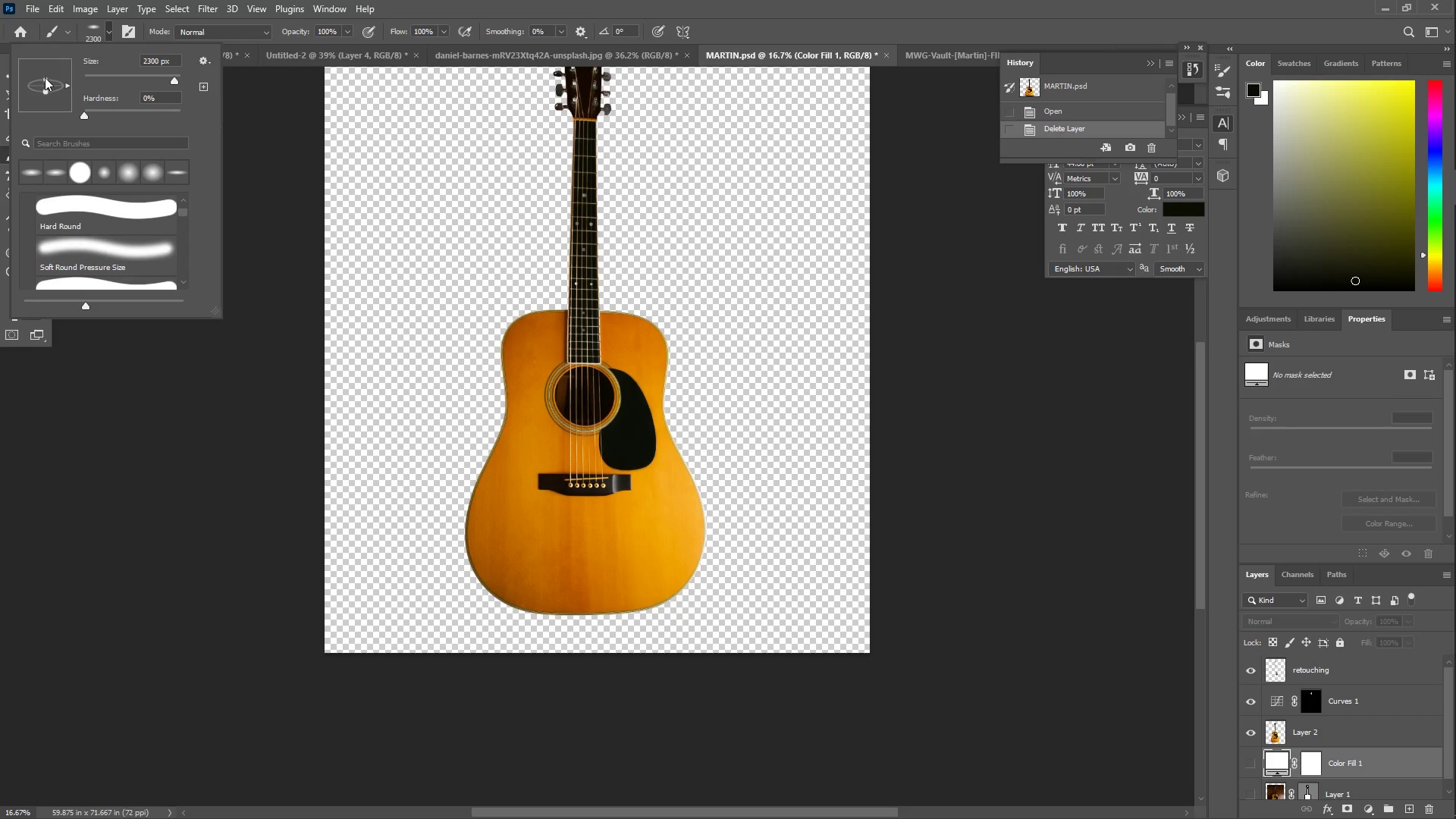 
left_click_drag(start_coordinate=[45, 78], to_coordinate=[47, 83])
 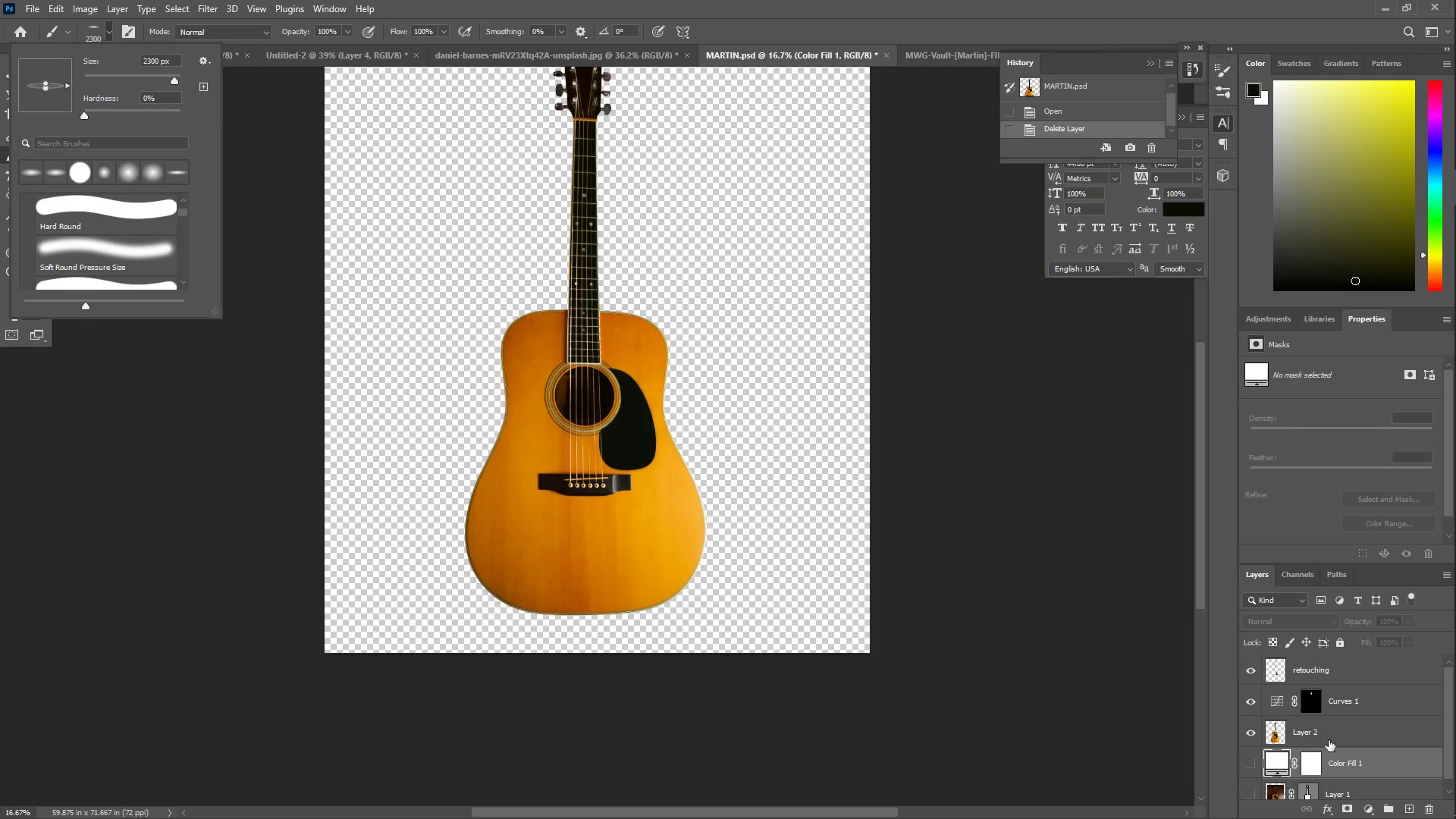 
scroll: coordinate [1341, 765], scroll_direction: down, amount: 2.0
 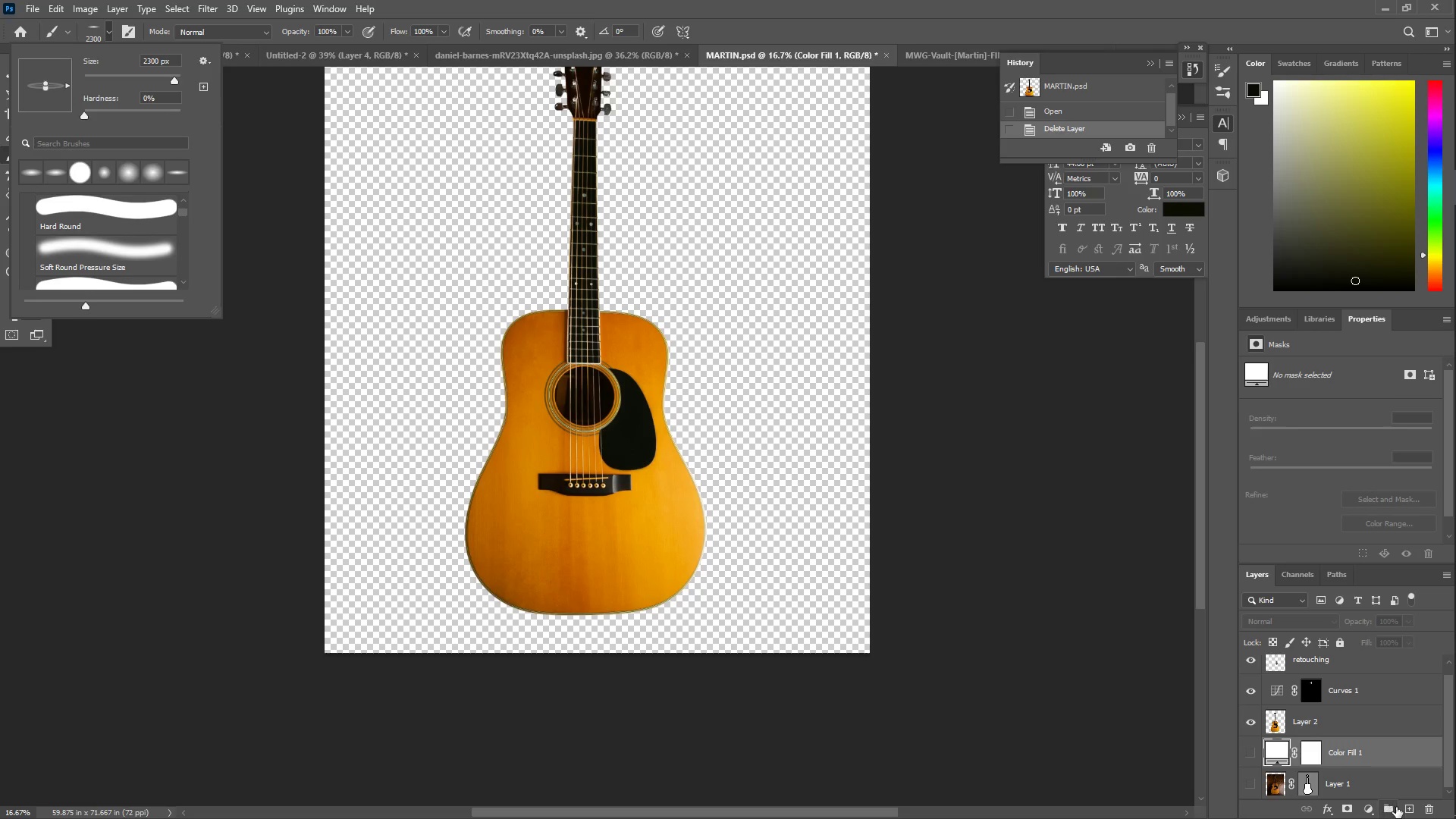 
left_click([1409, 808])
 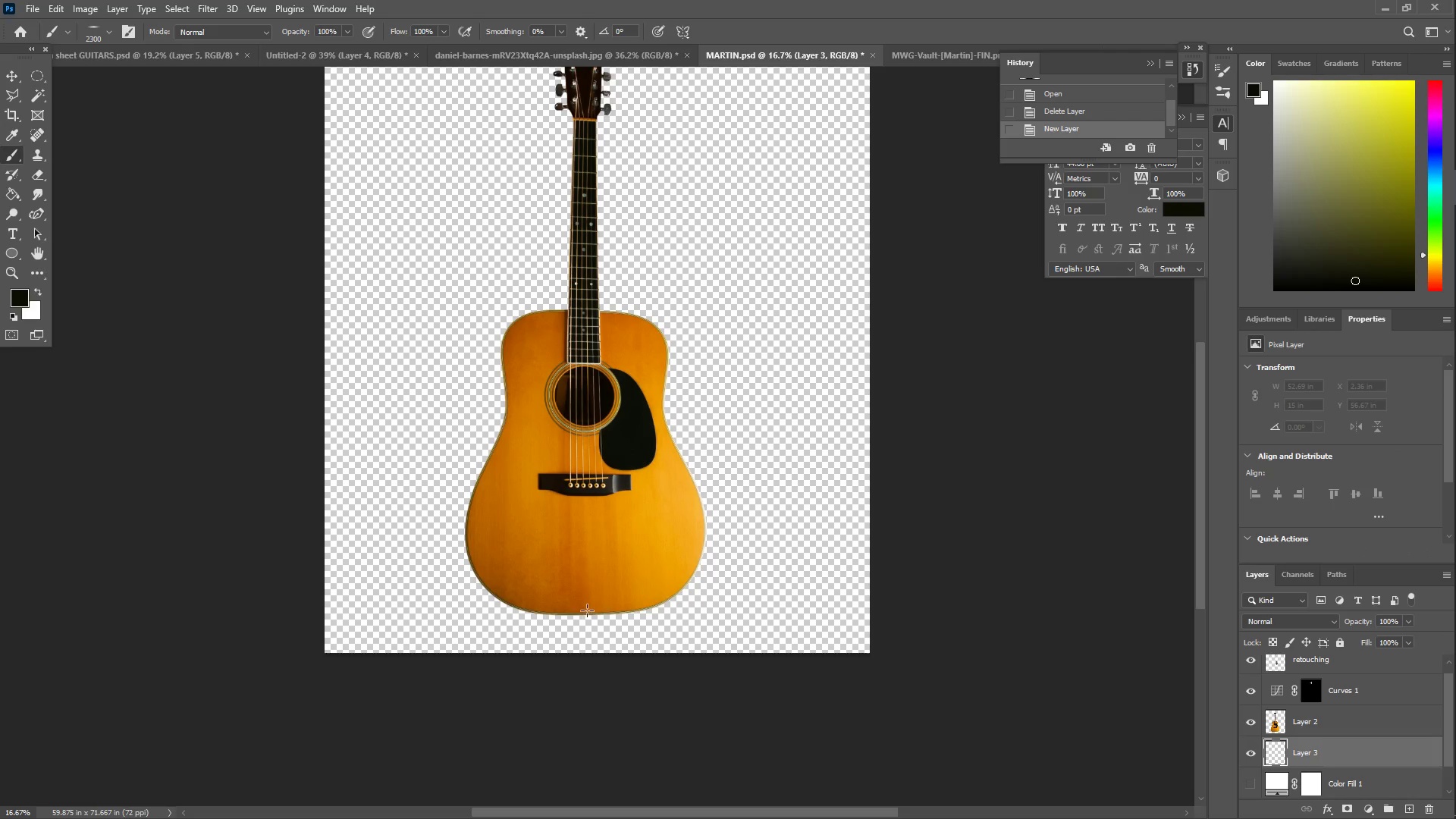 
key(CapsLock)
 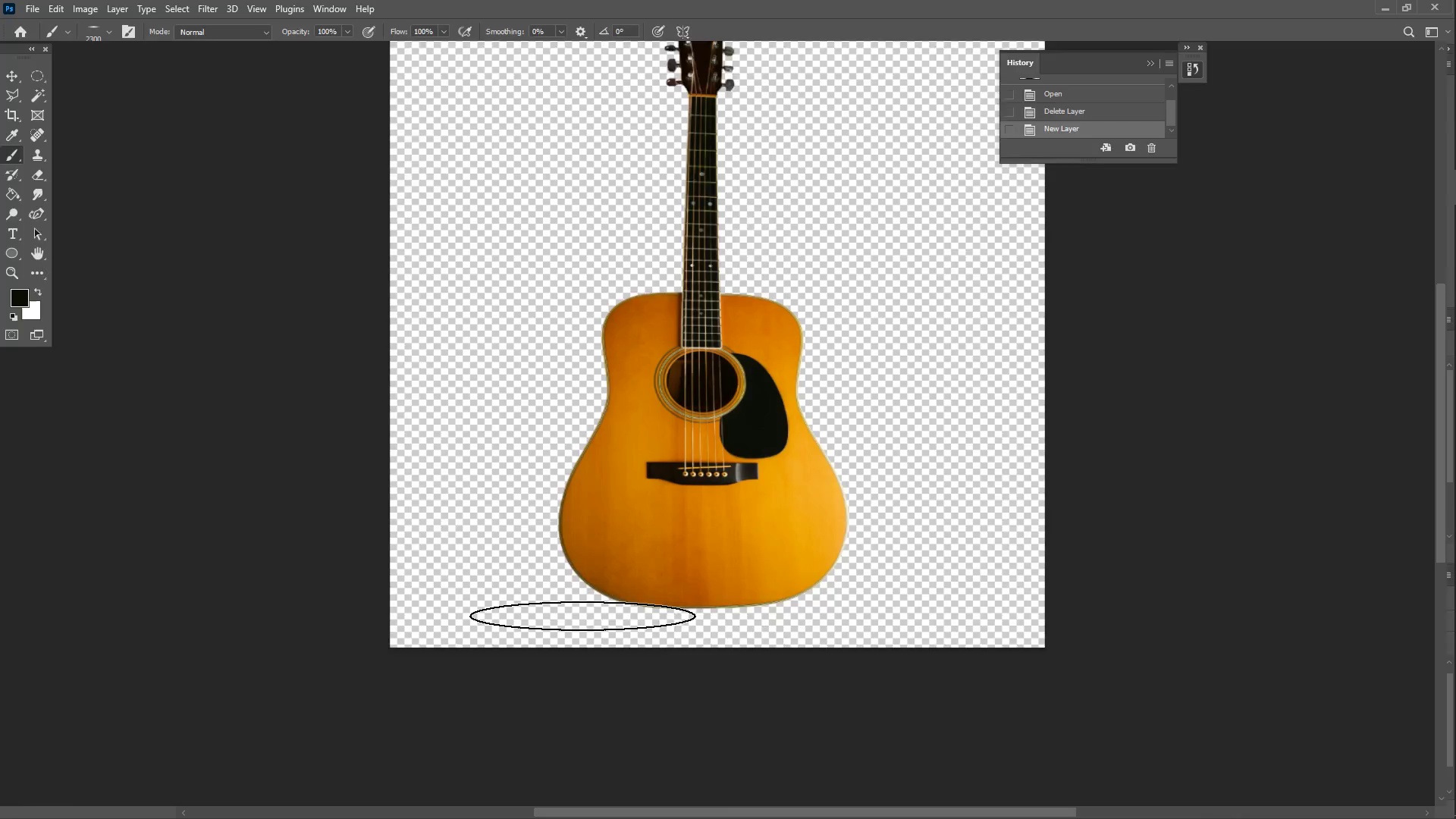 
key(Tab)
 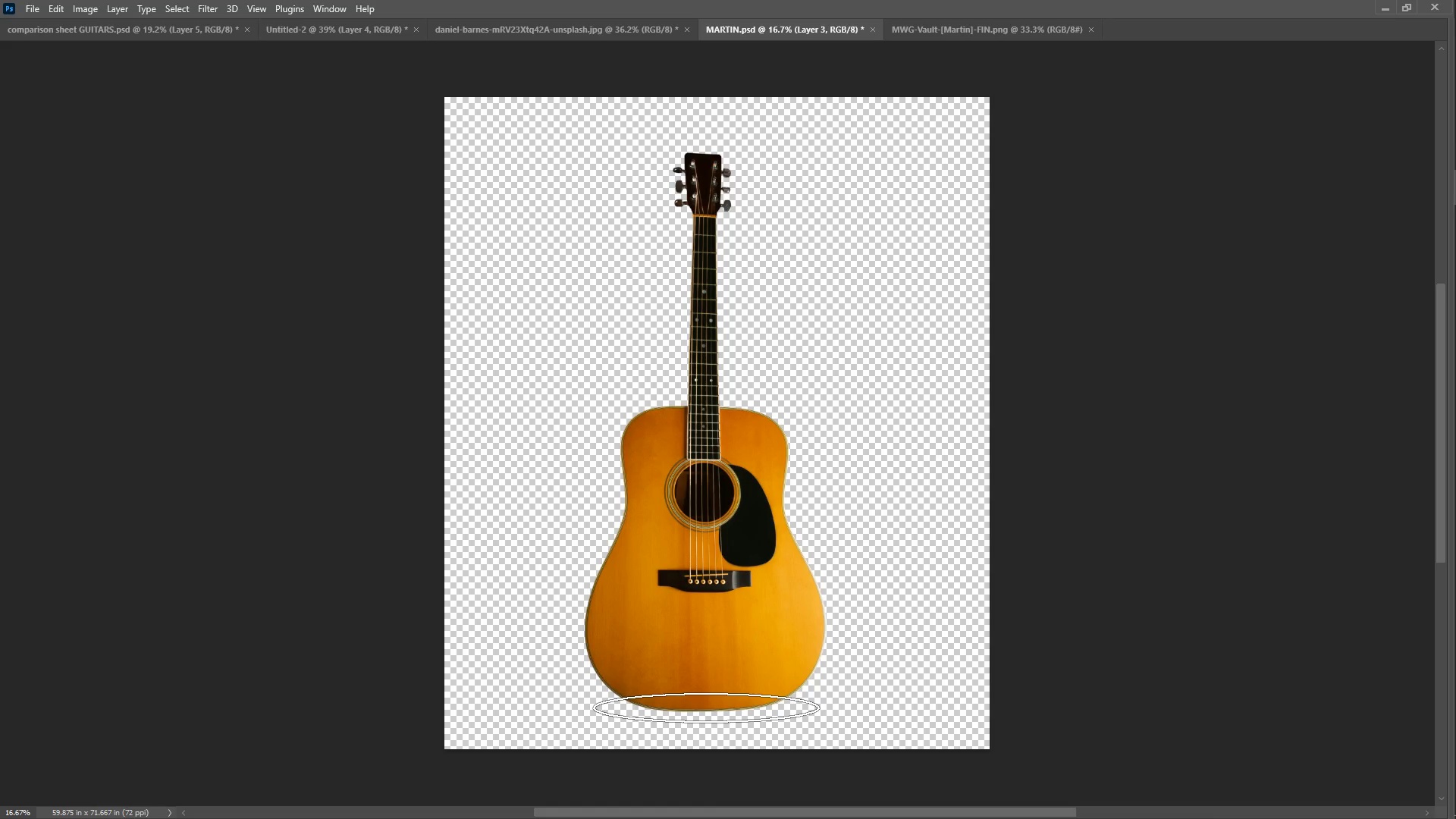 
left_click([708, 708])
 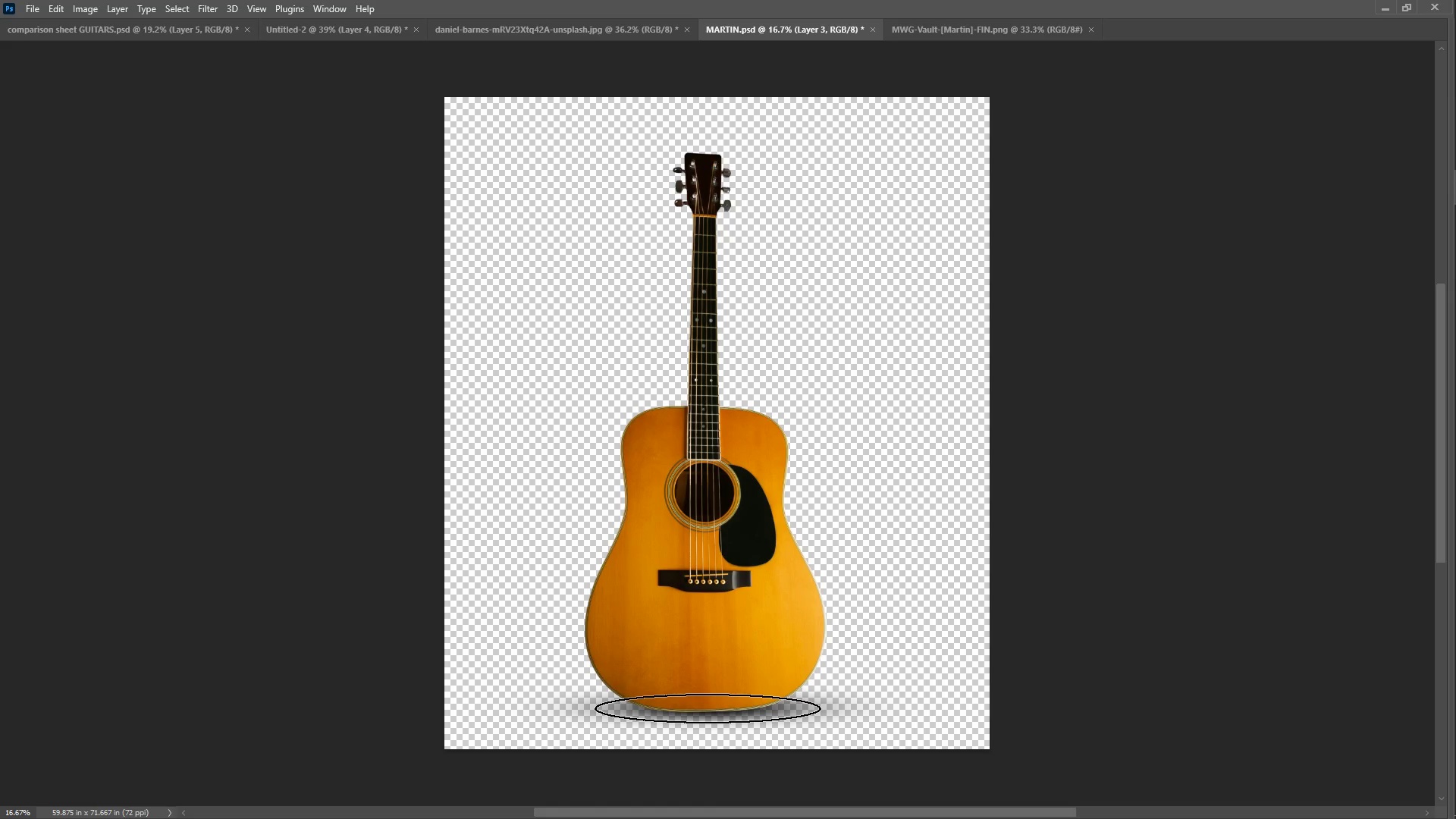 
double_click([708, 708])
 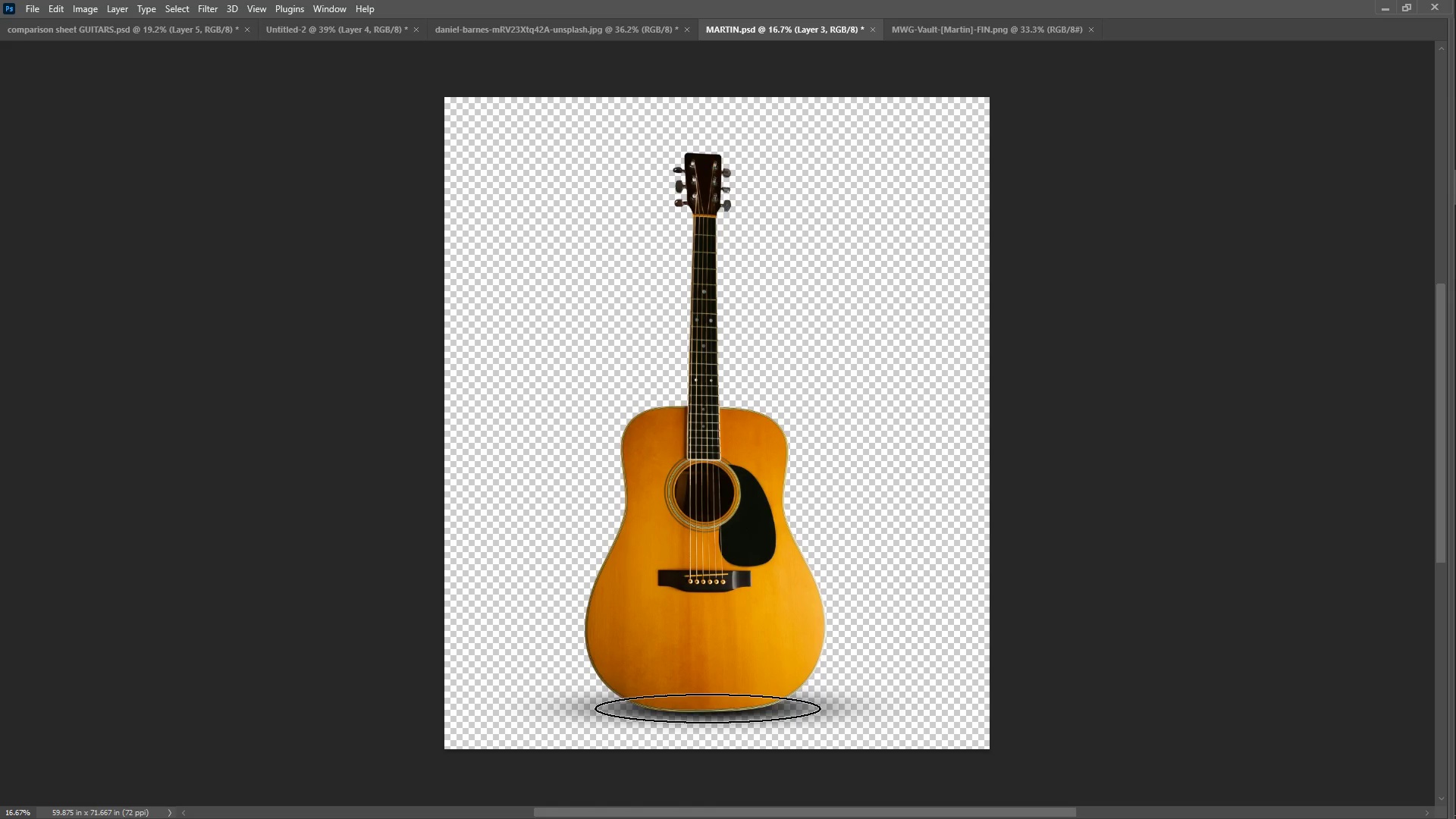 
left_click([708, 708])
 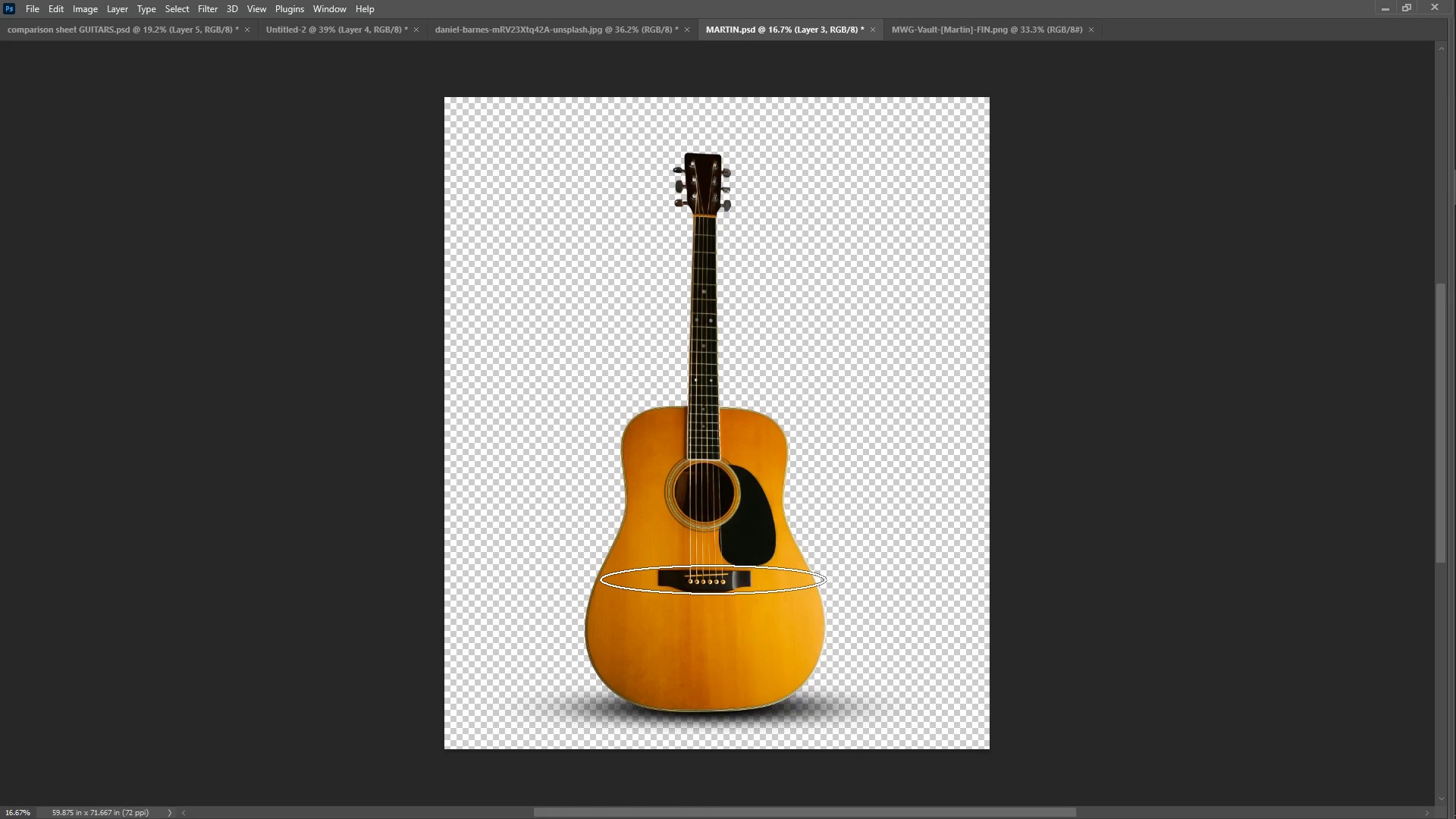 
key(Escape)
 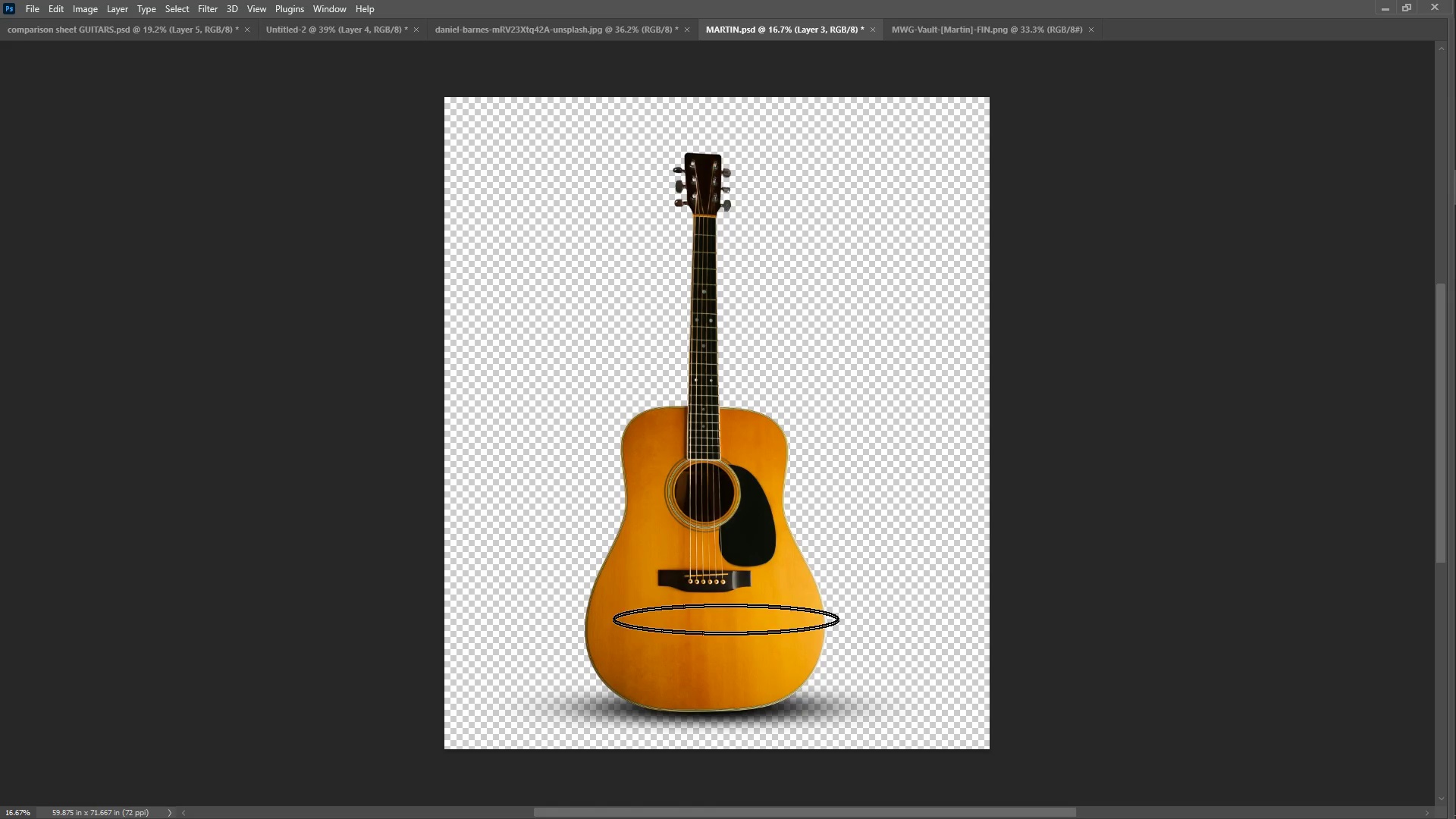 
type(ff)
 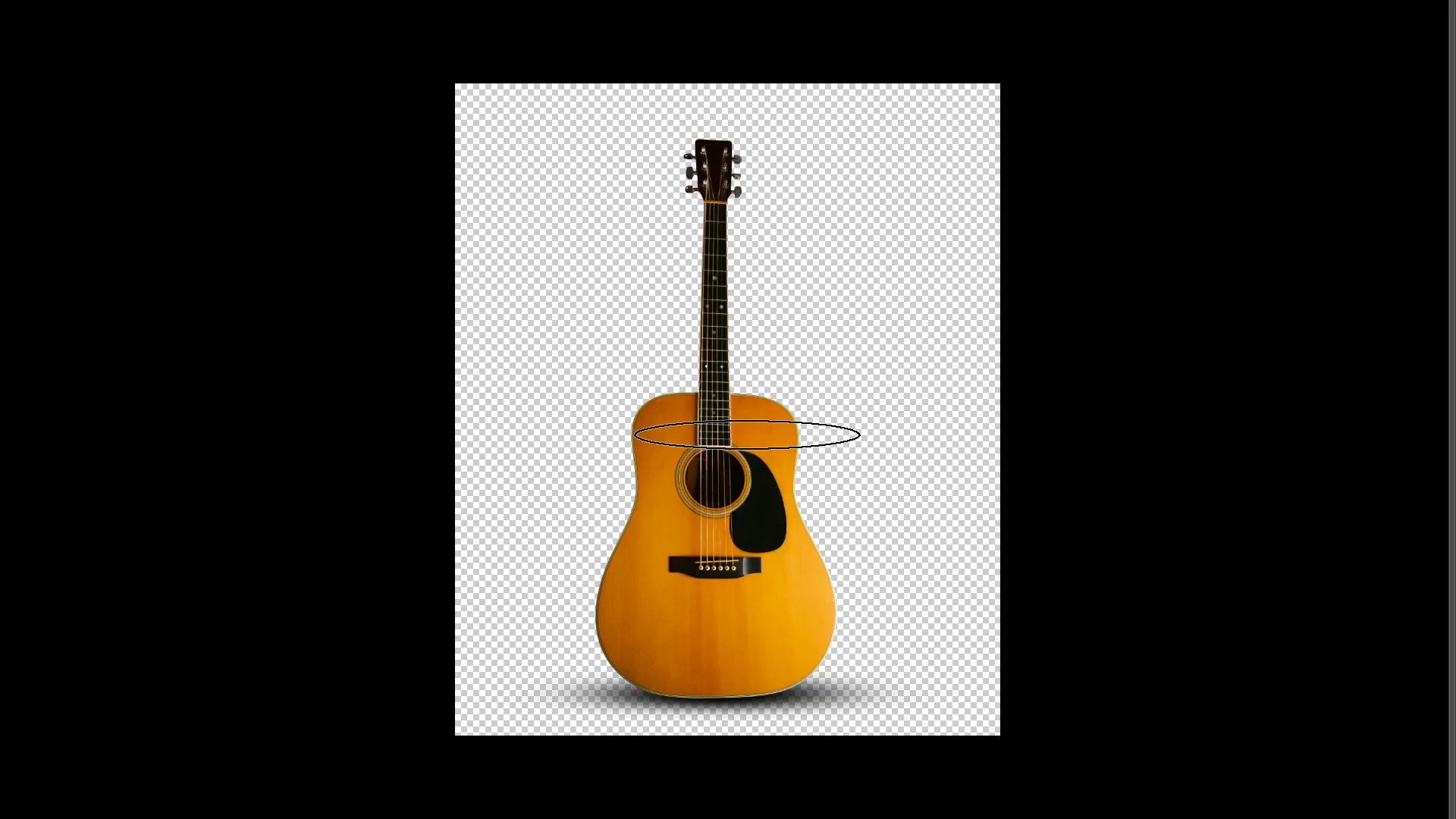 
key(F)
 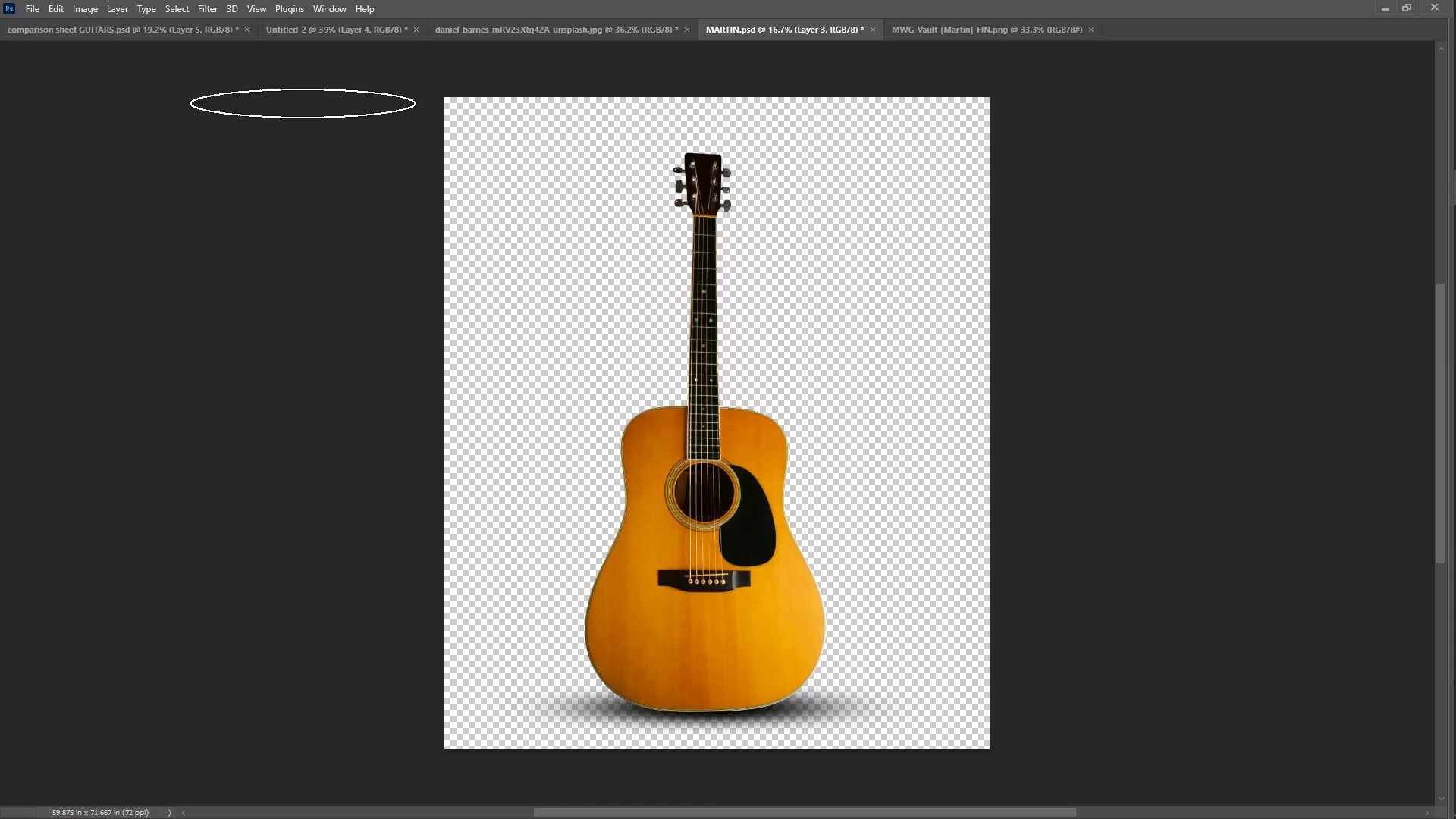 
key(Tab)
 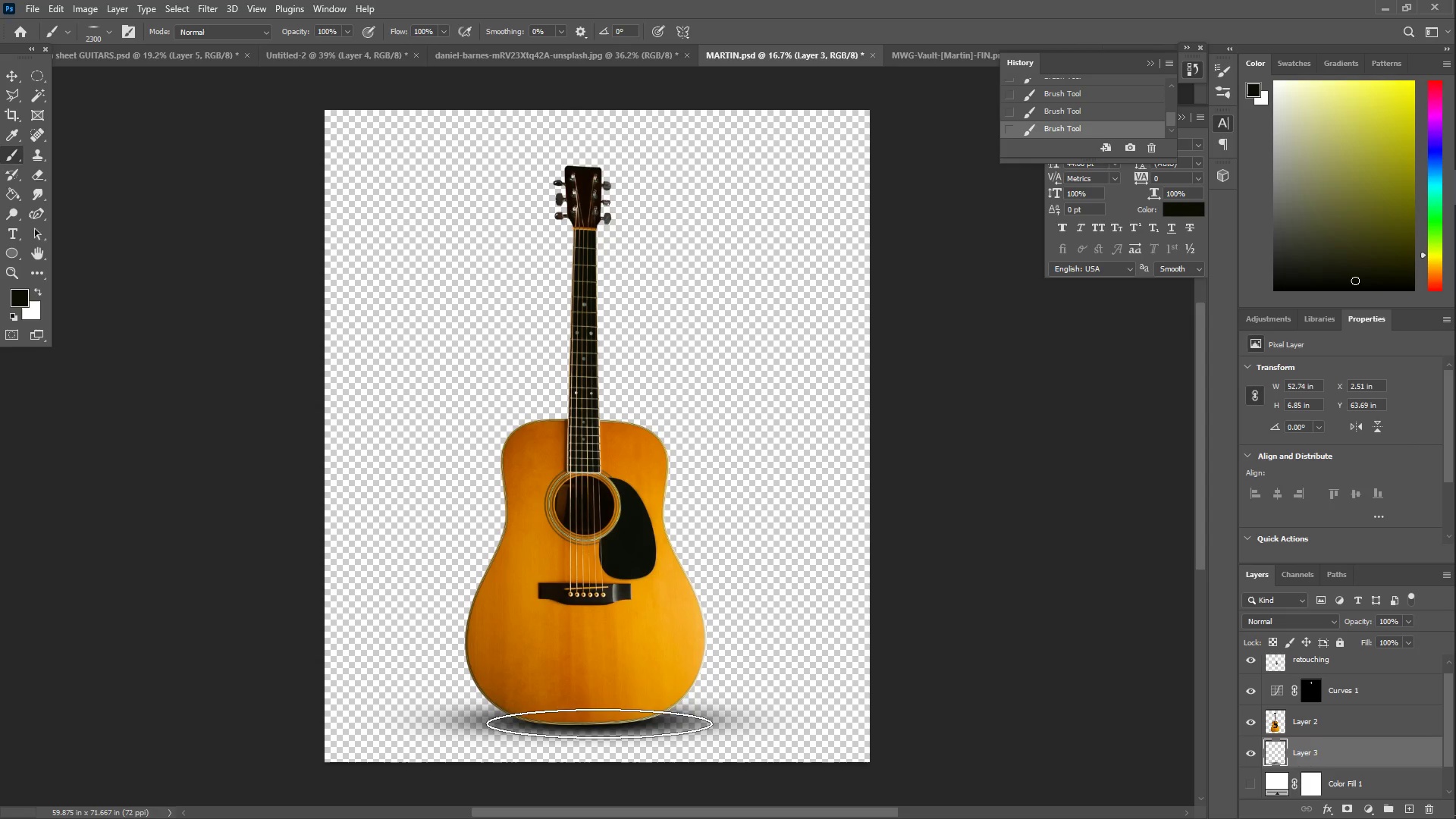 
key(Control+Z)
 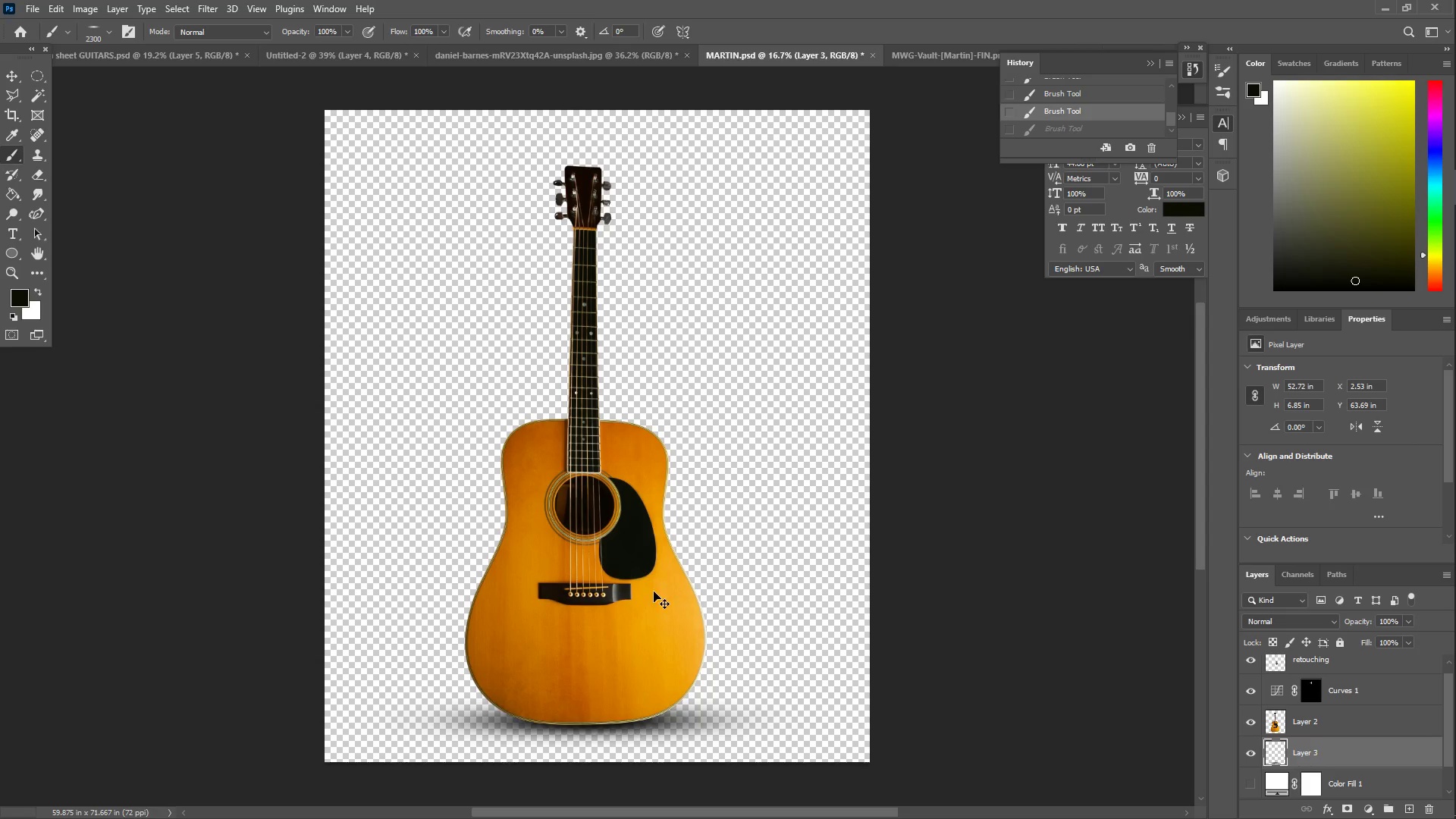 
key(Control+Z)
 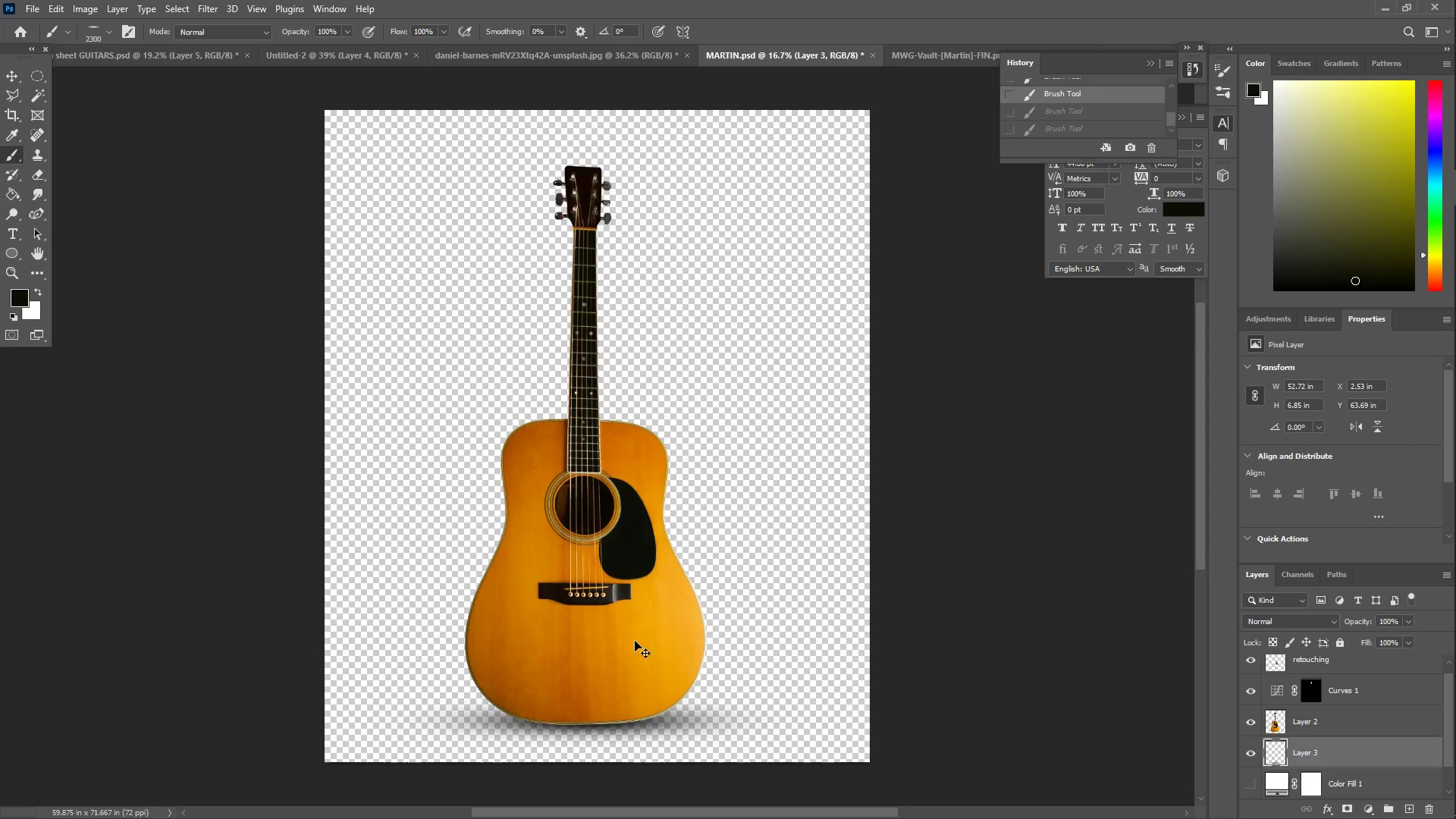 
key(Control+Z)
 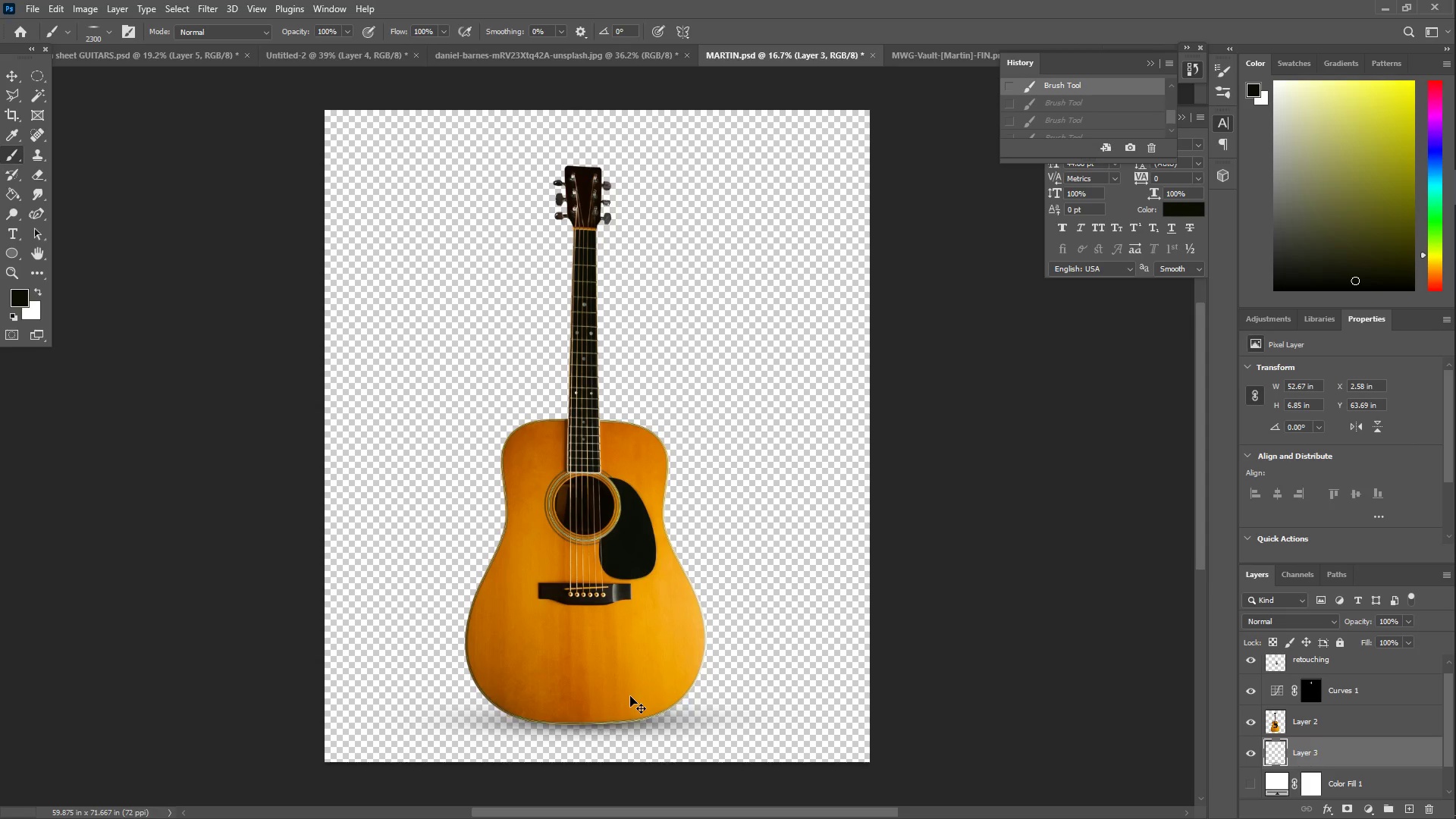 
key(Control+Z)
 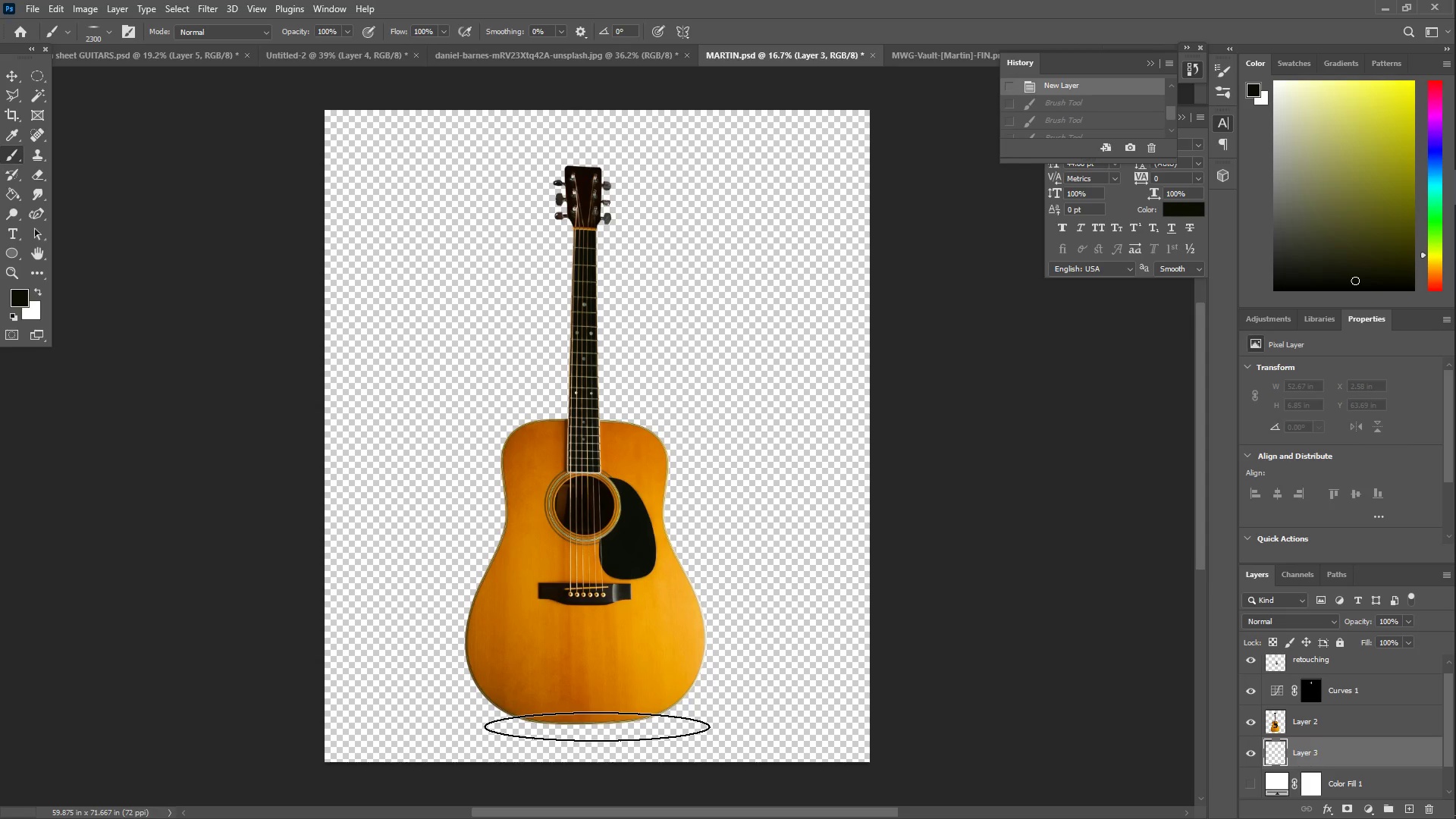 
double_click([597, 724])
 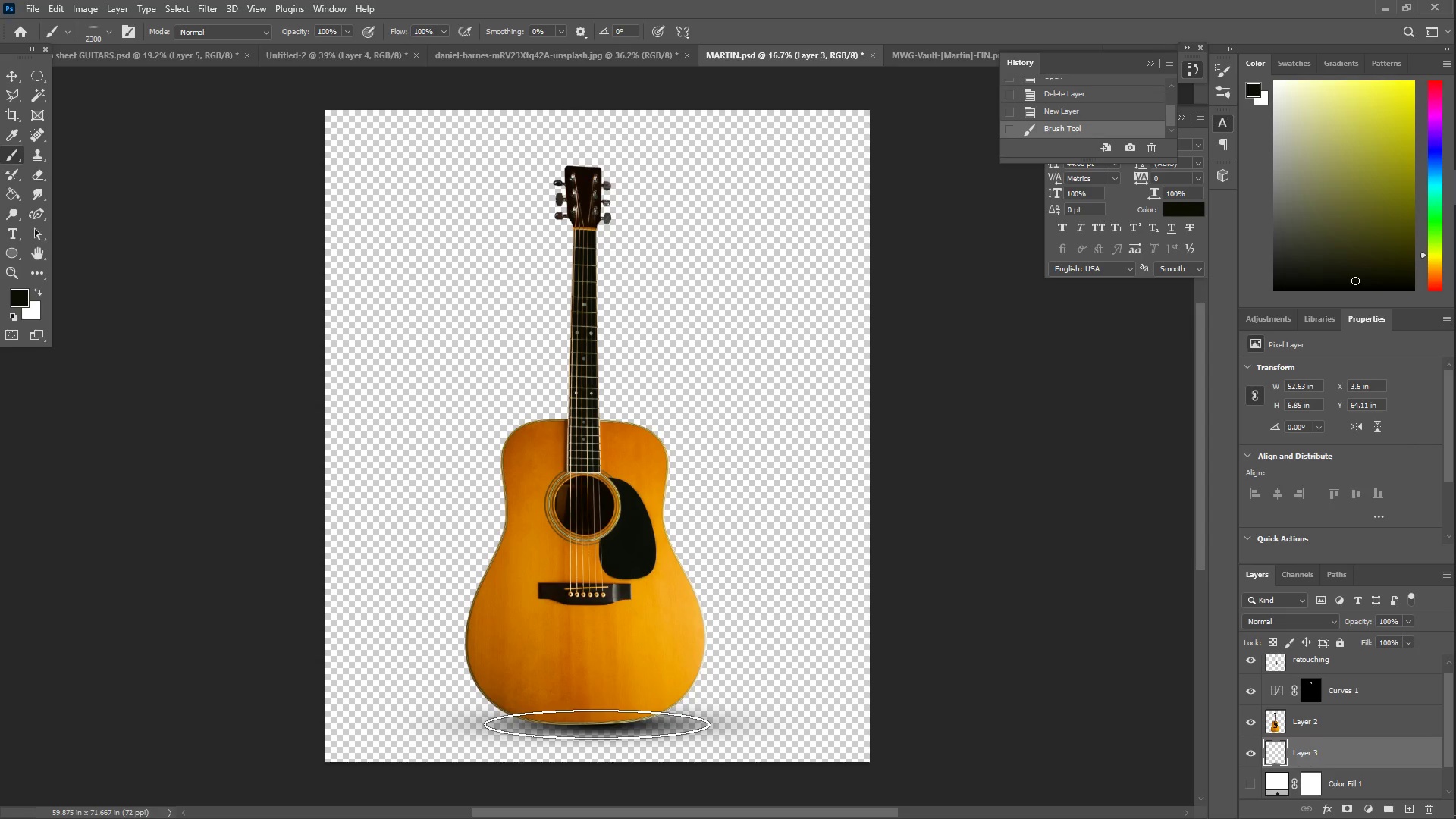 
triple_click([597, 724])
 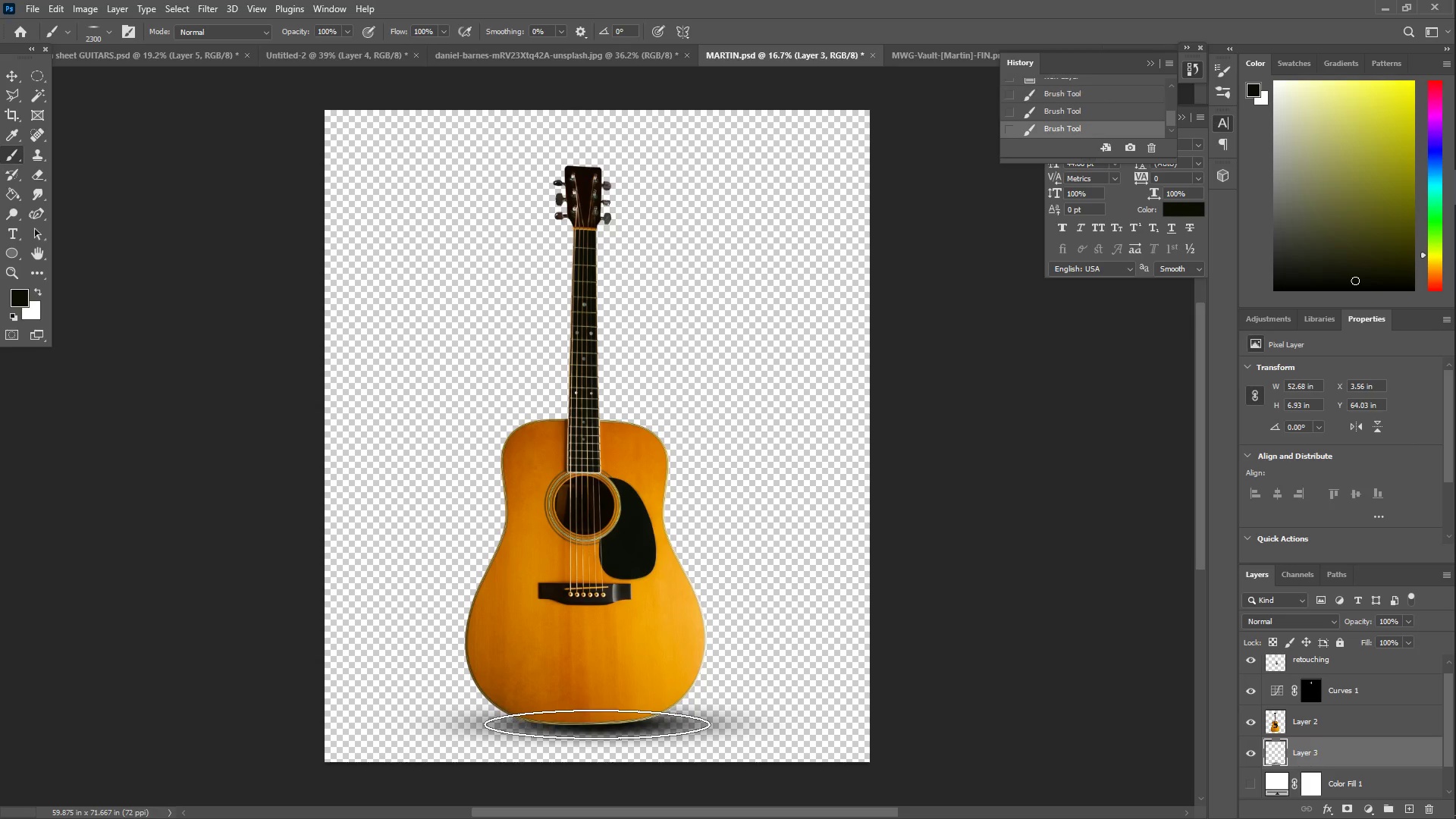 
triple_click([597, 724])
 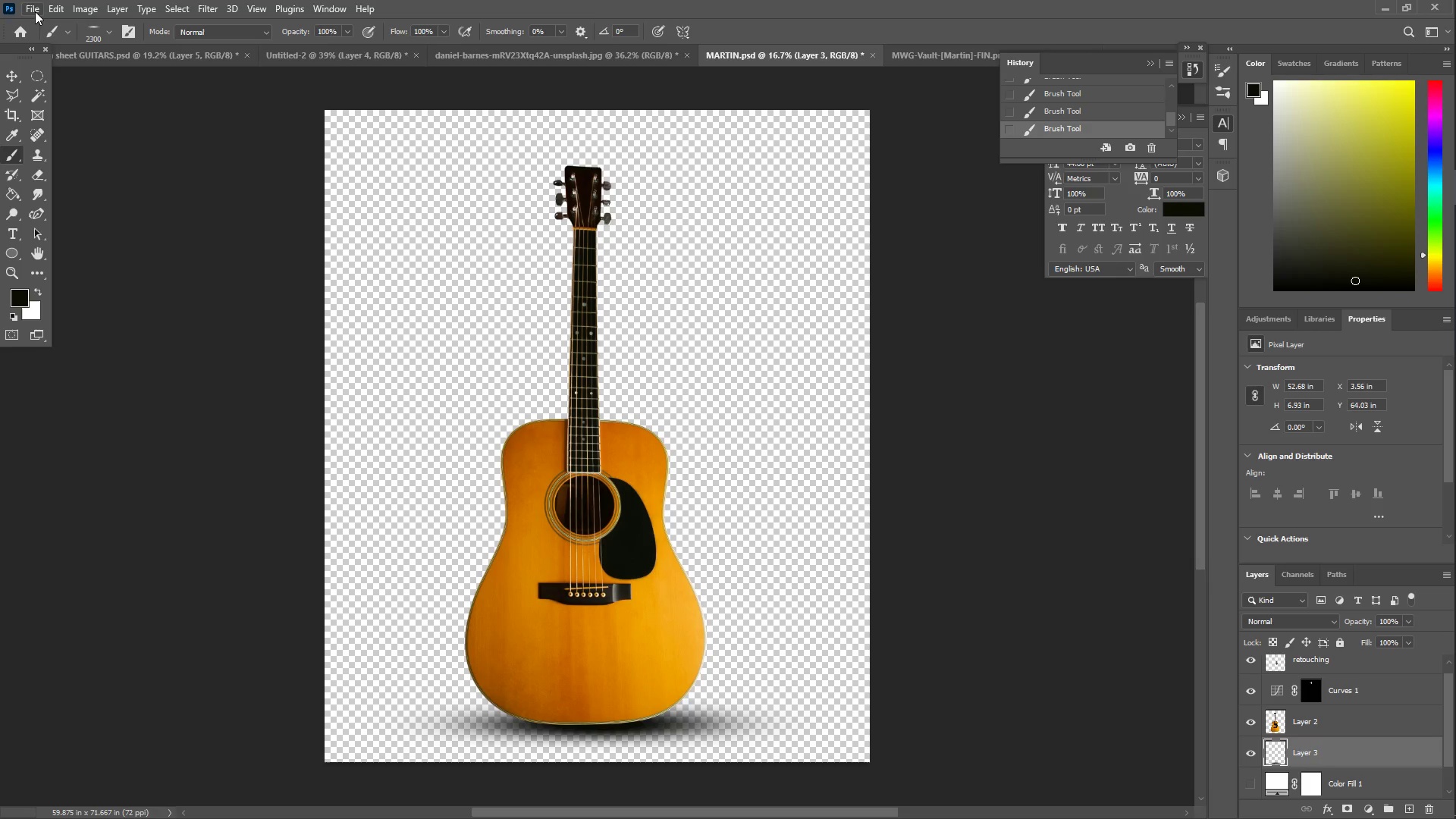 
wait(5.23)
 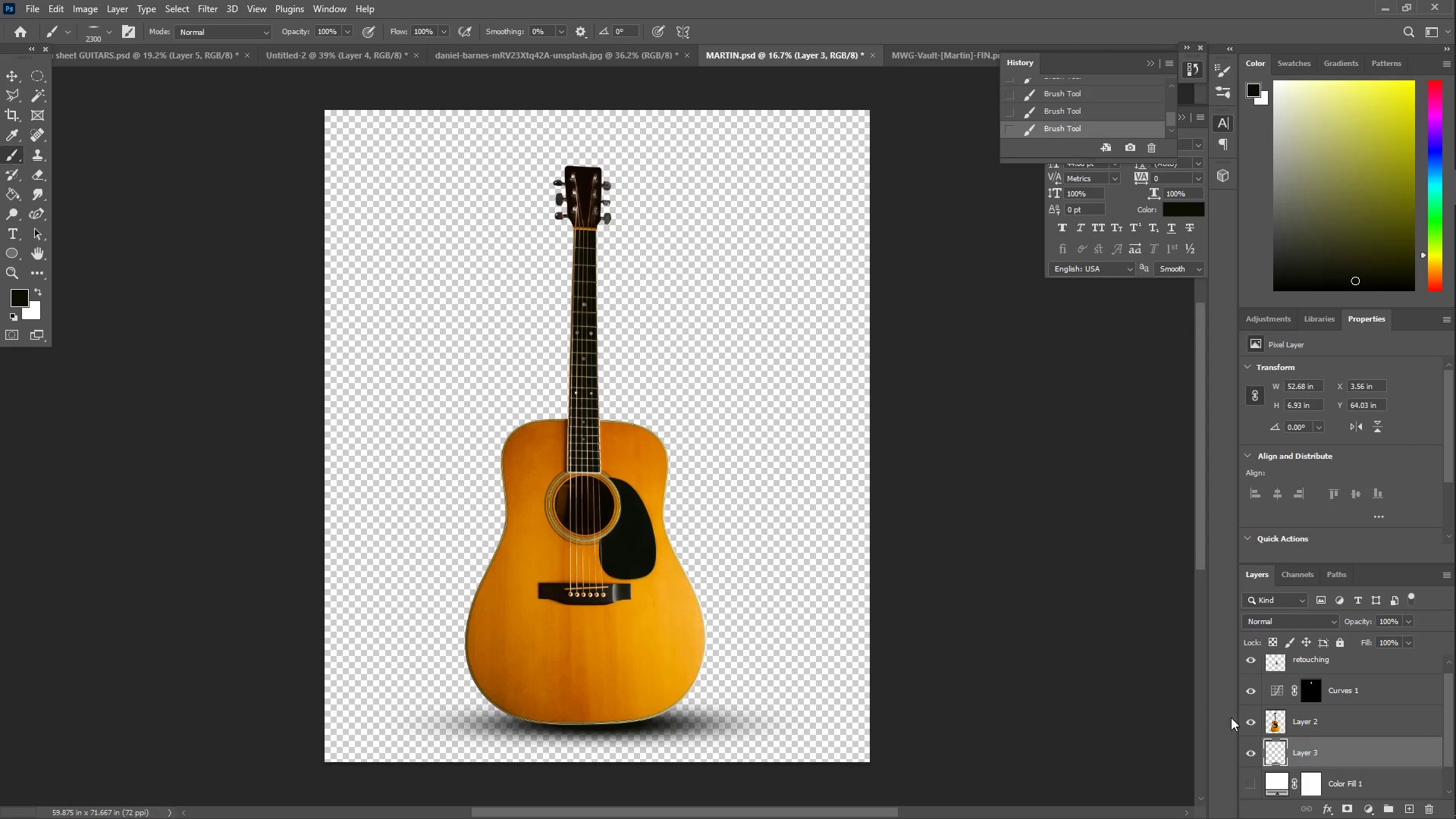 
key(Control+S)
 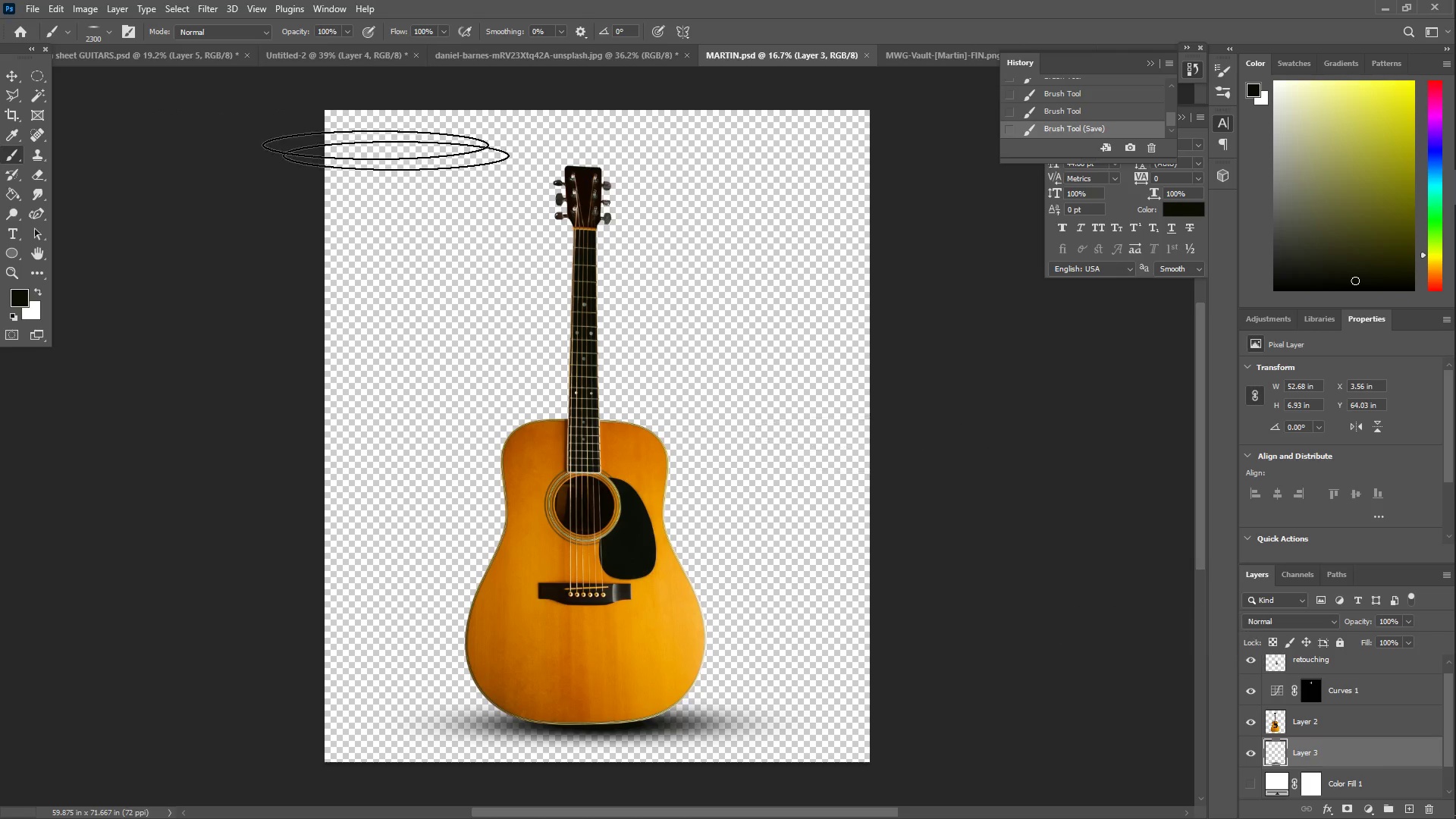 
left_click([90, 3])
 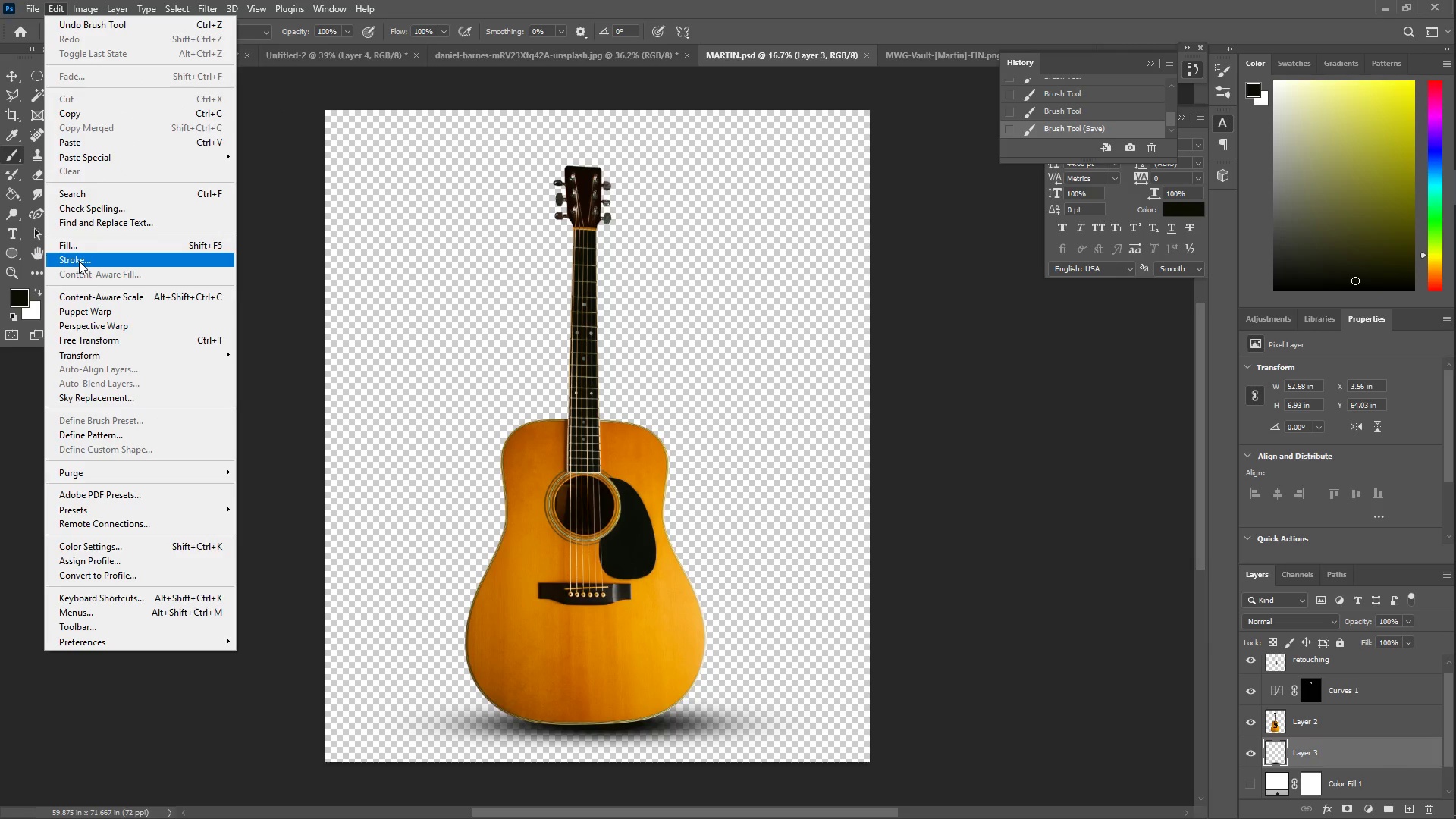 
wait(9.41)
 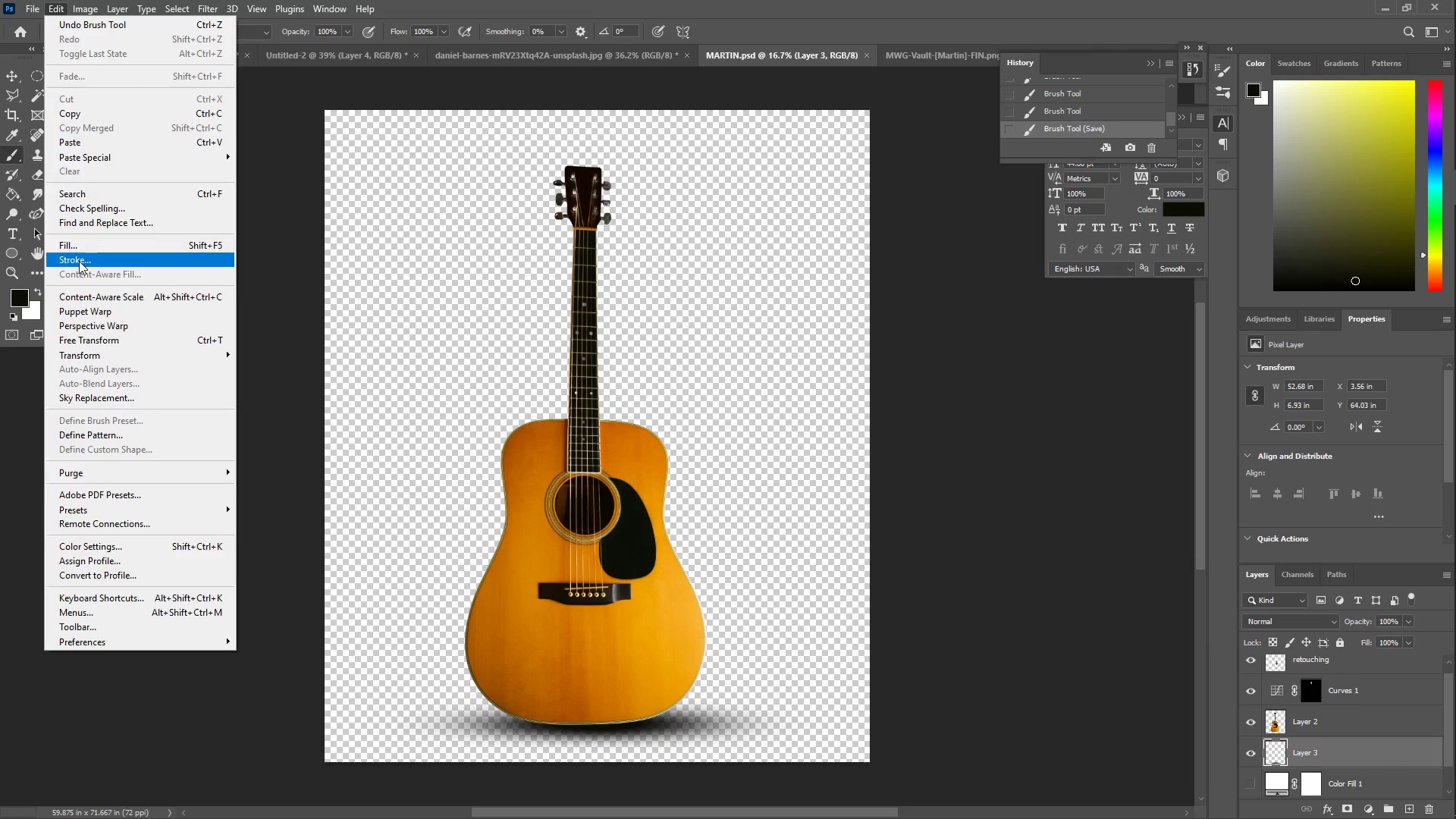 
left_click([121, 576])
 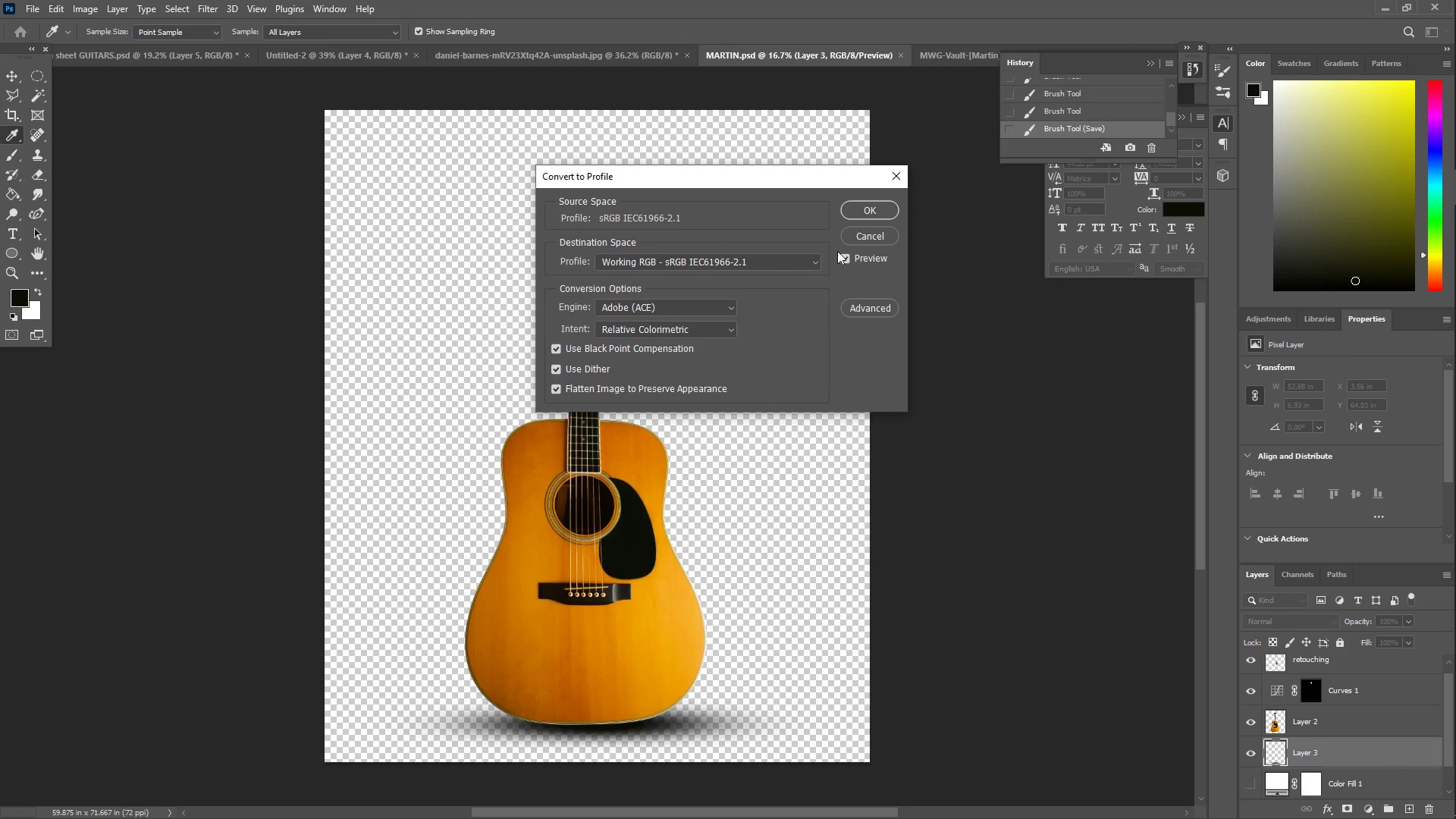 
left_click([880, 207])
 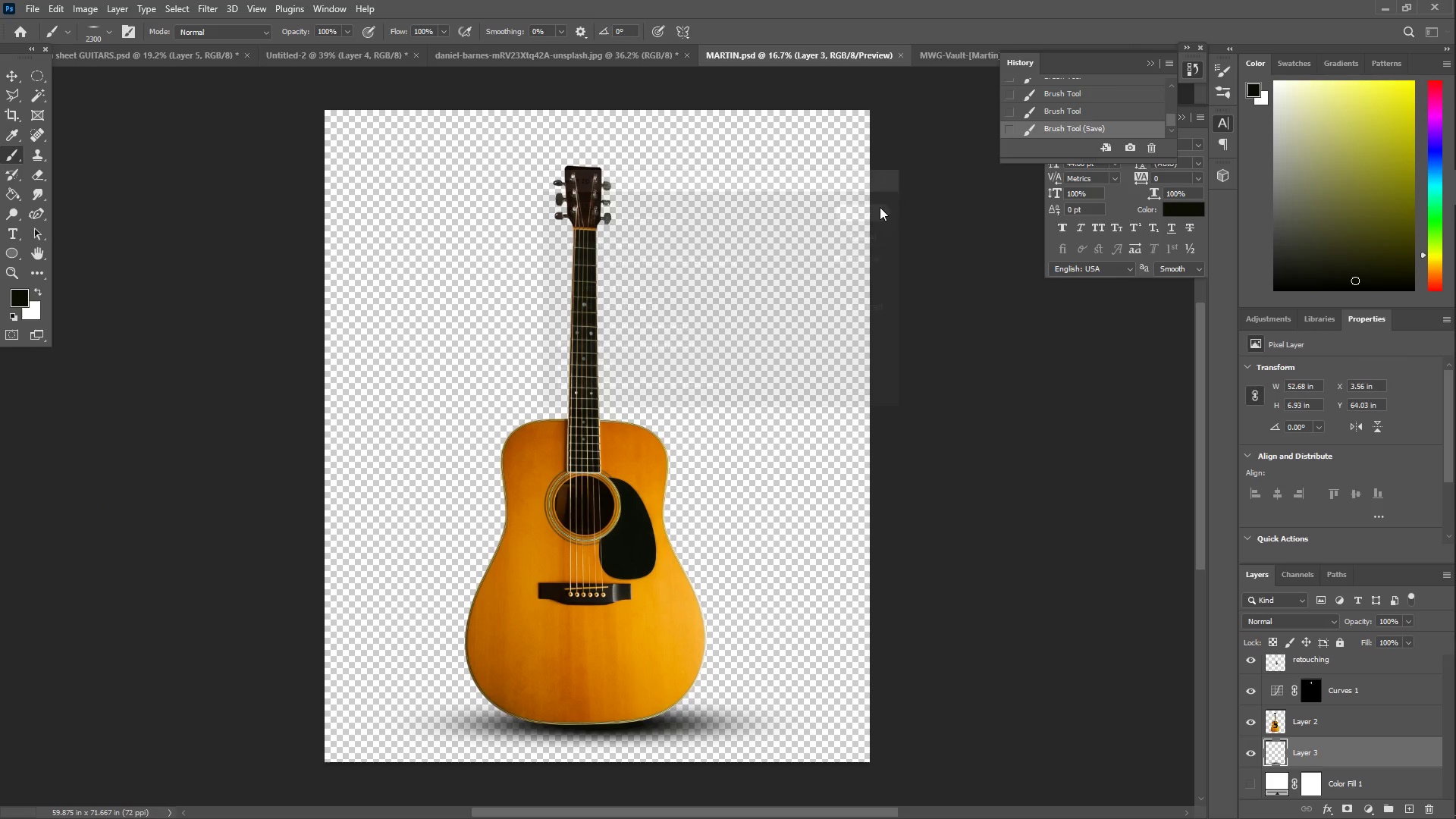 
key(Control+A)
 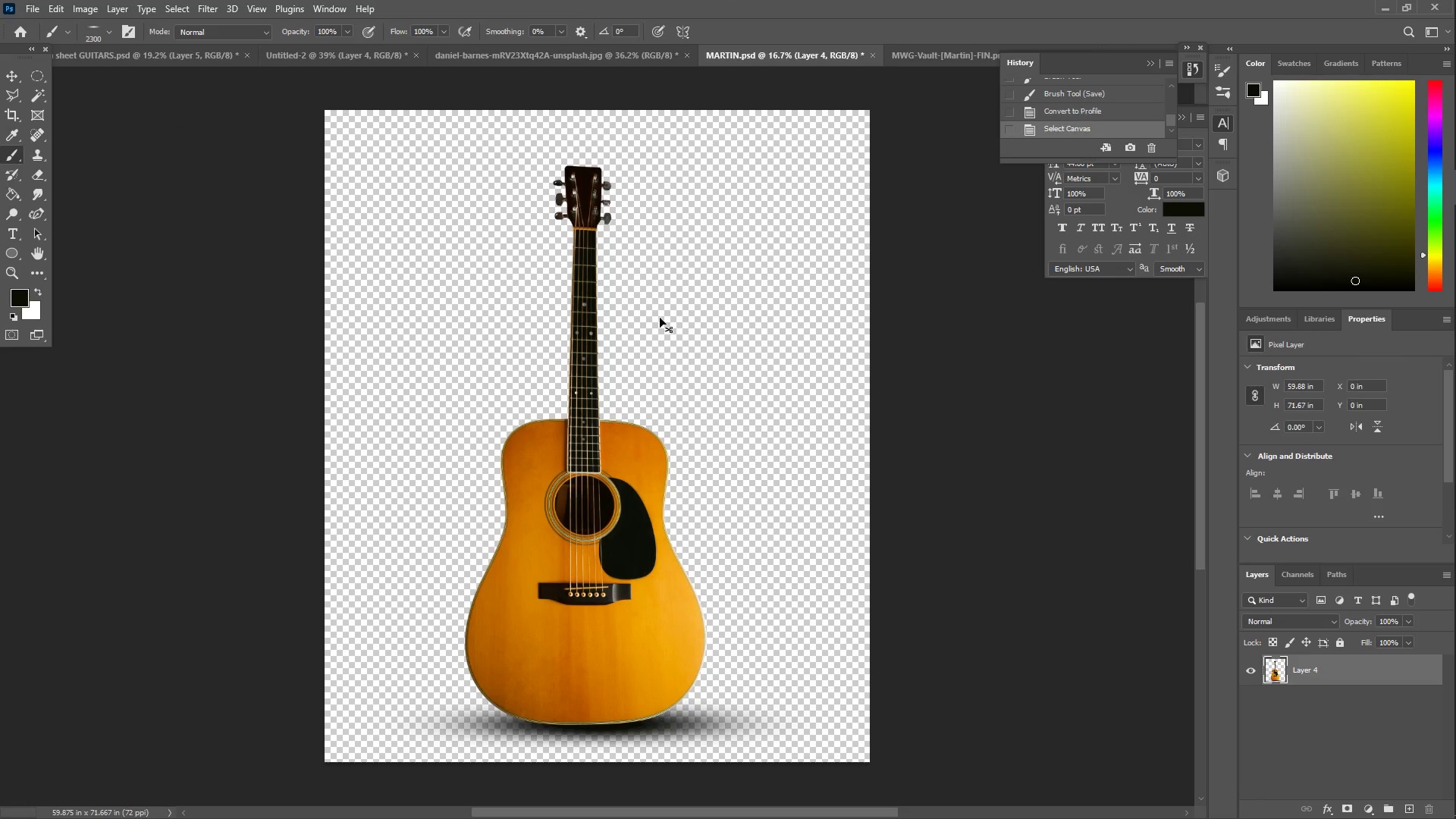 
key(Control+C)
 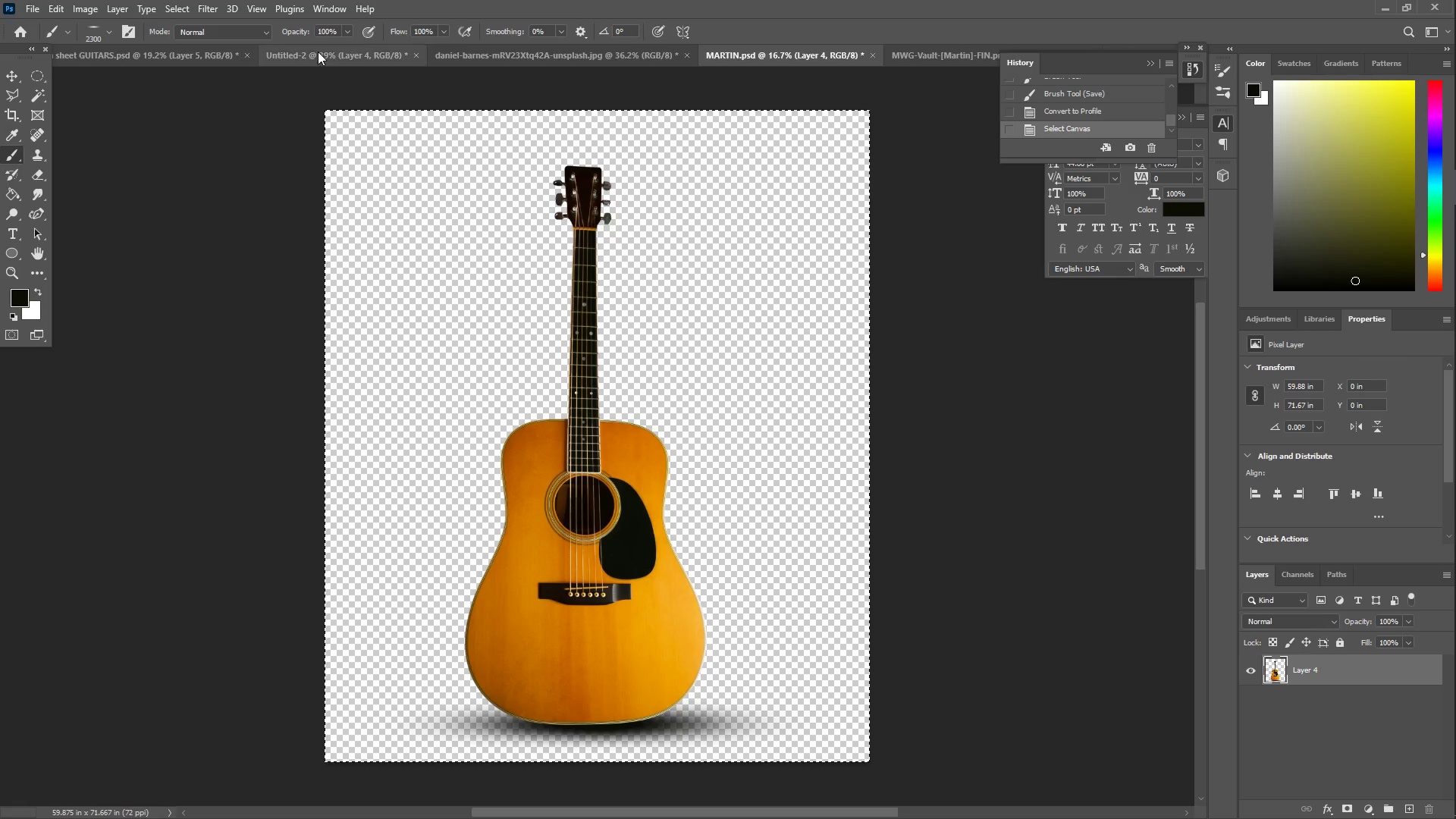 
left_click([318, 50])
 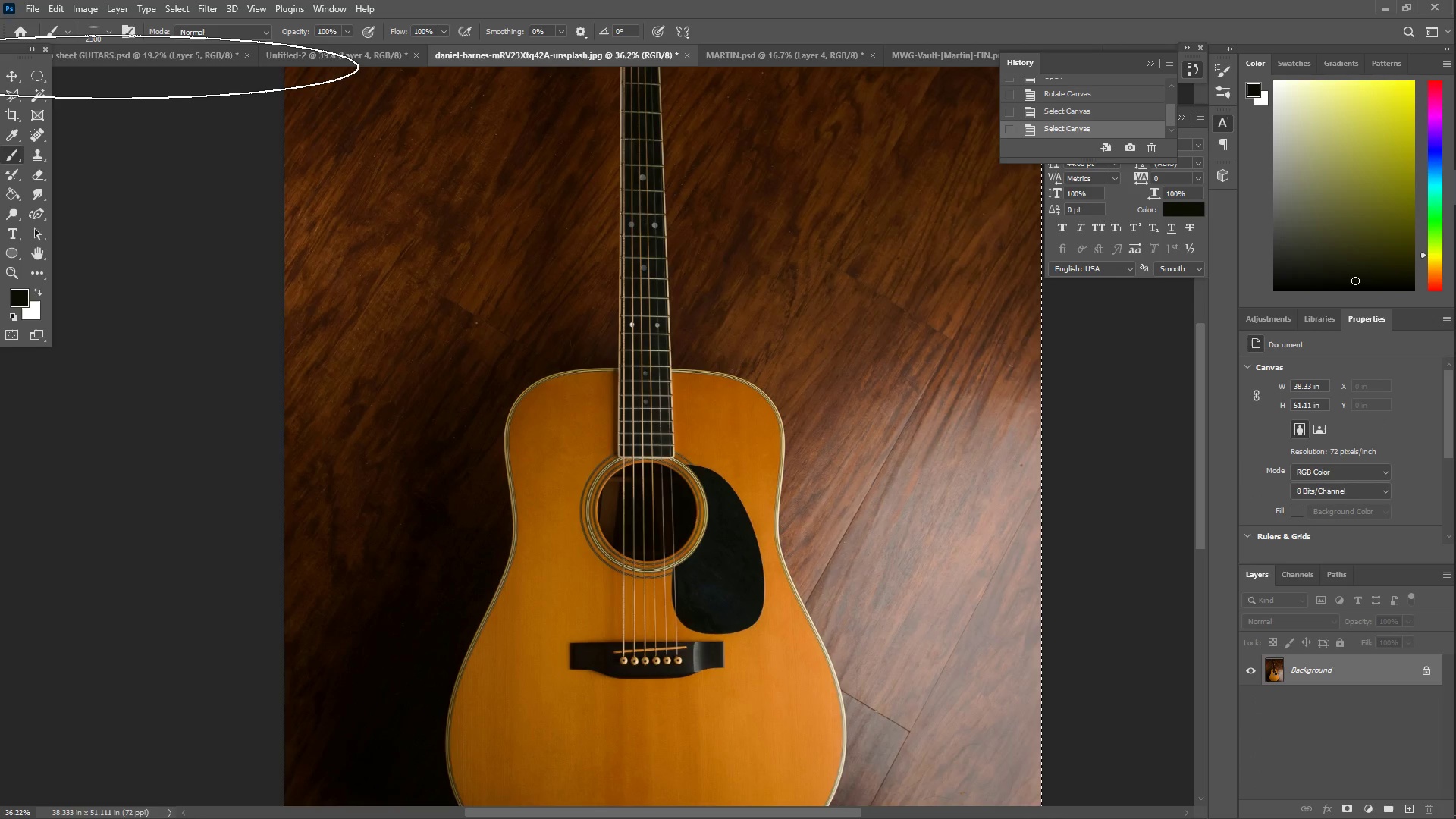 
double_click([308, 55])
 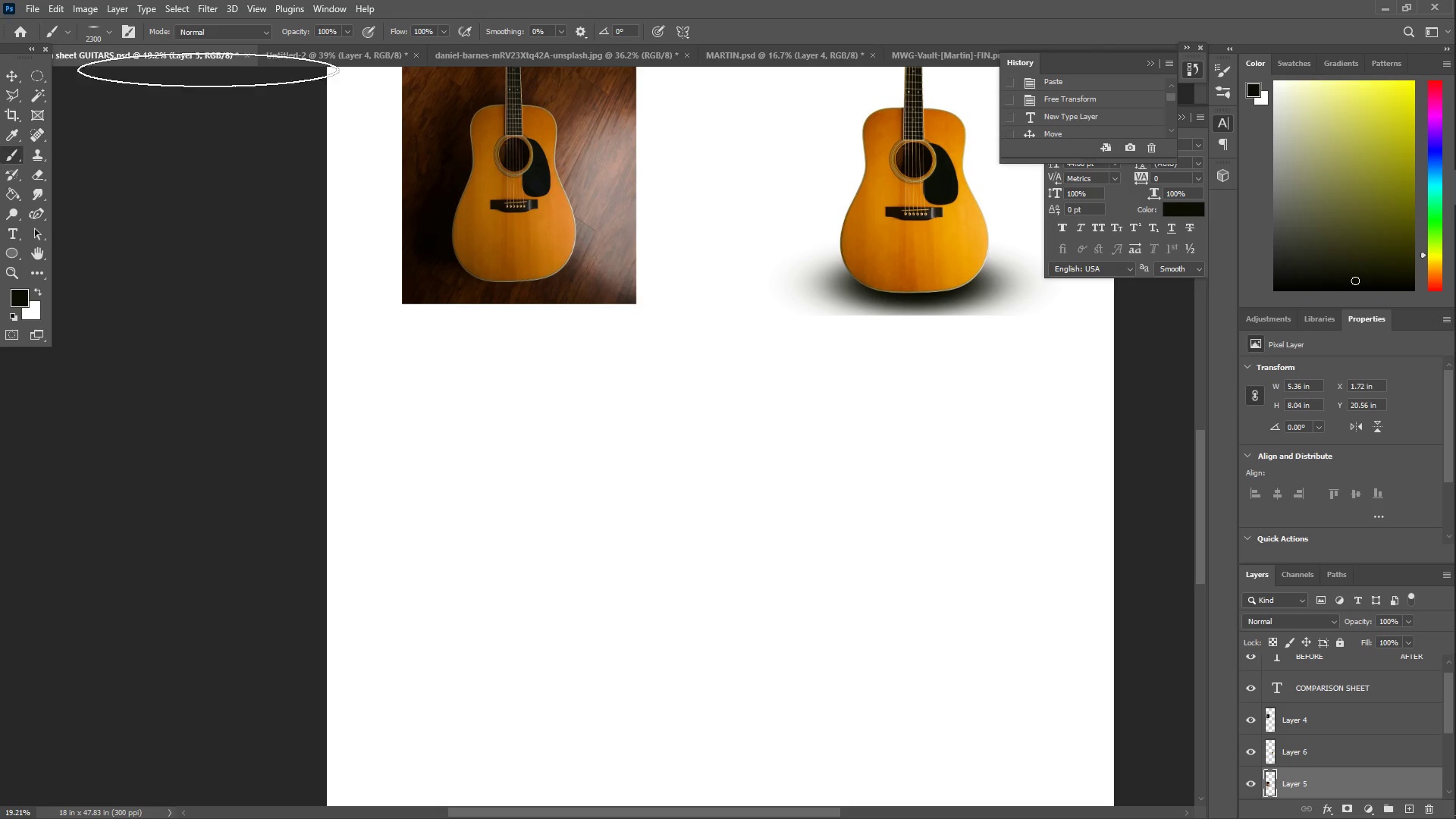 
scroll: coordinate [838, 257], scroll_direction: up, amount: 4.0
 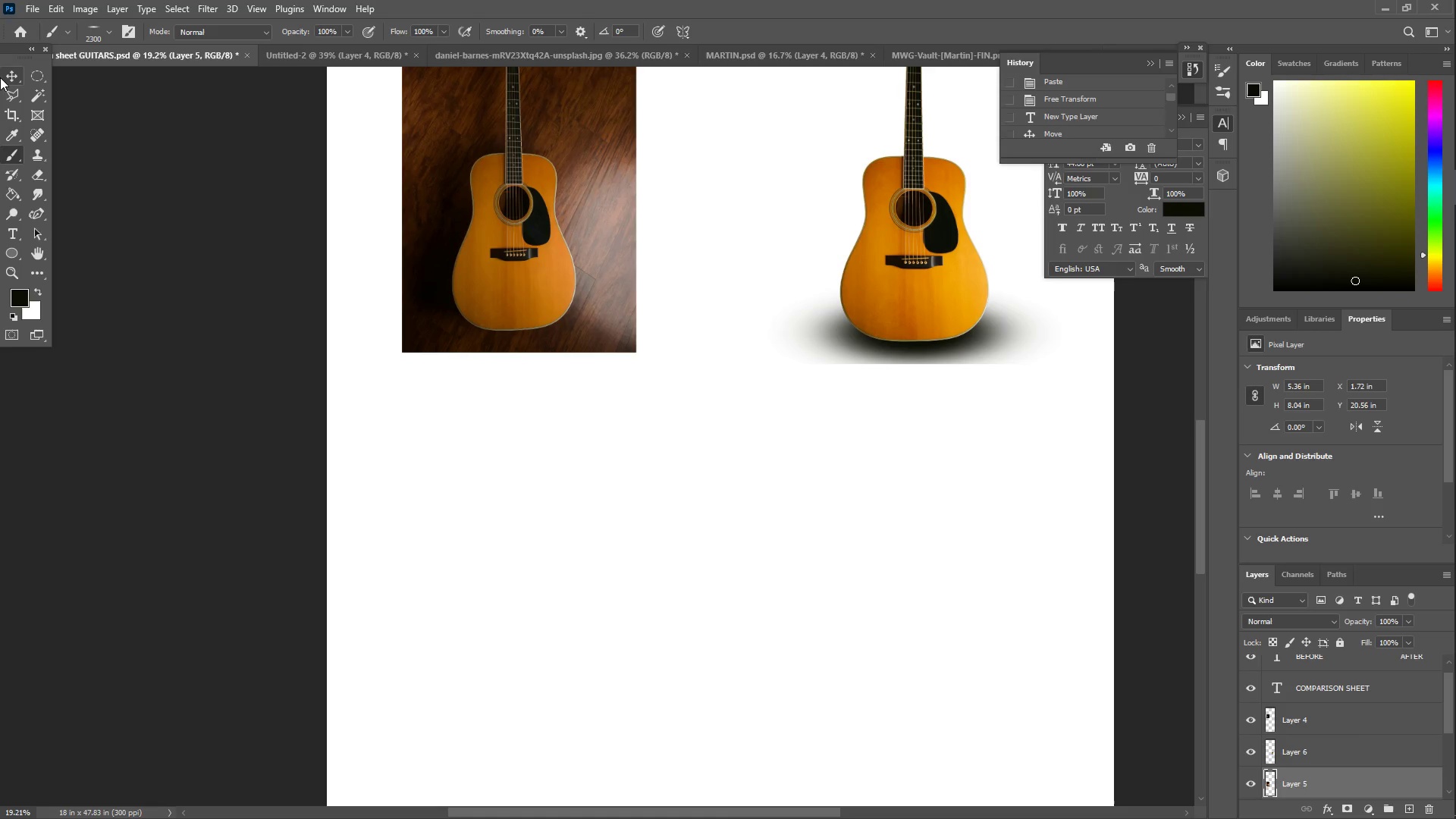 
left_click([11, 71])
 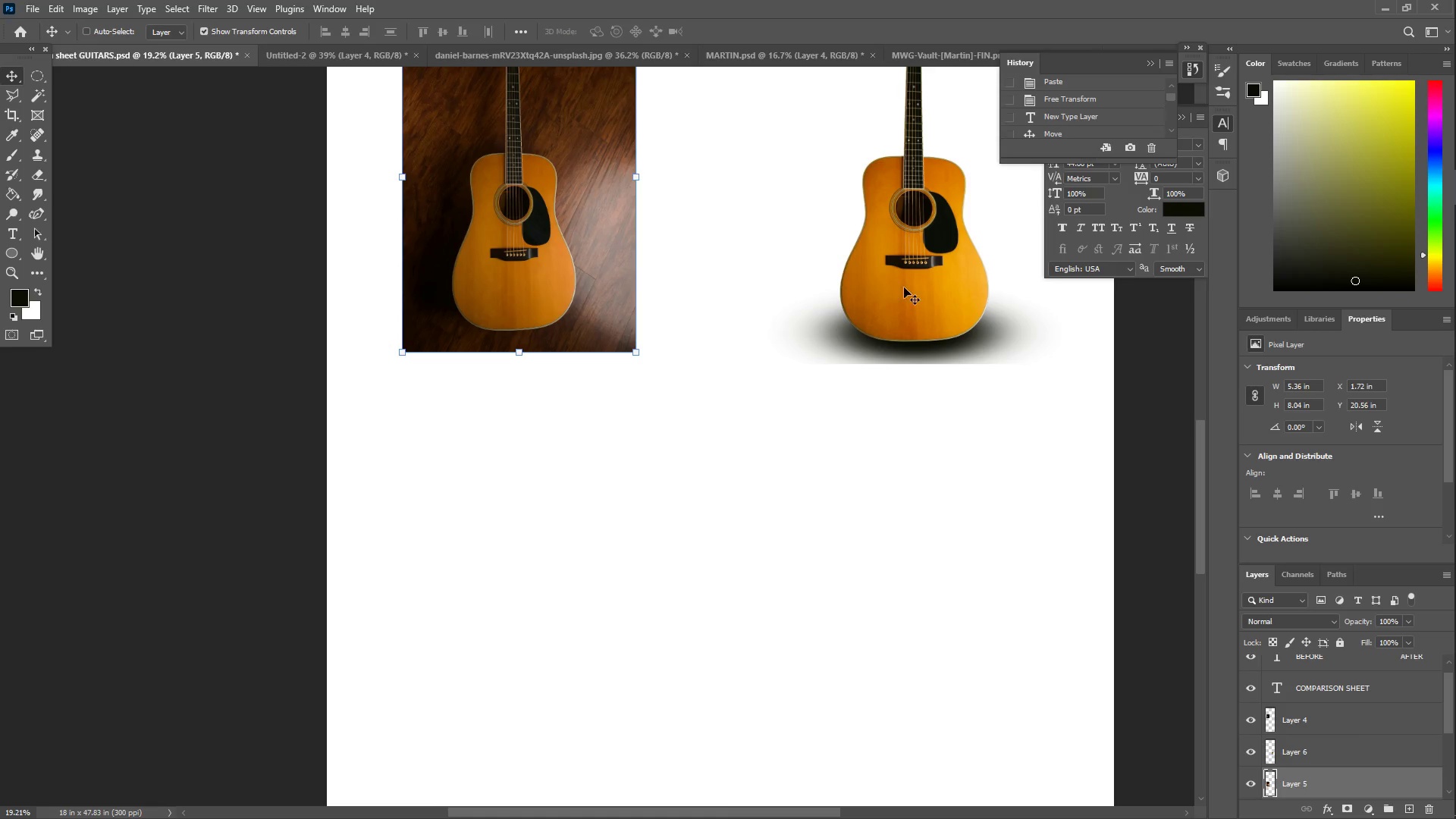 
right_click([924, 252])
 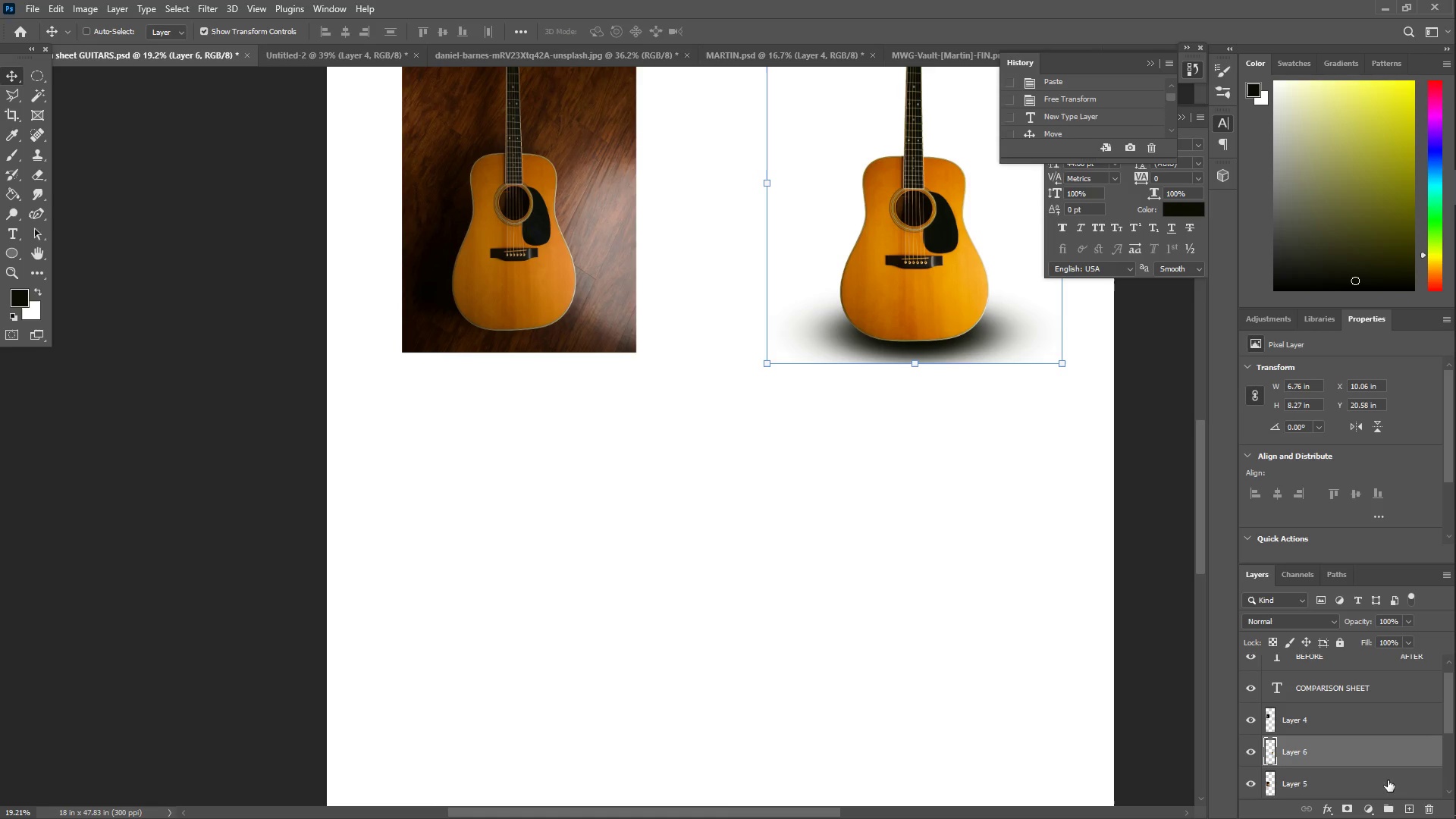 
left_click([1426, 812])
 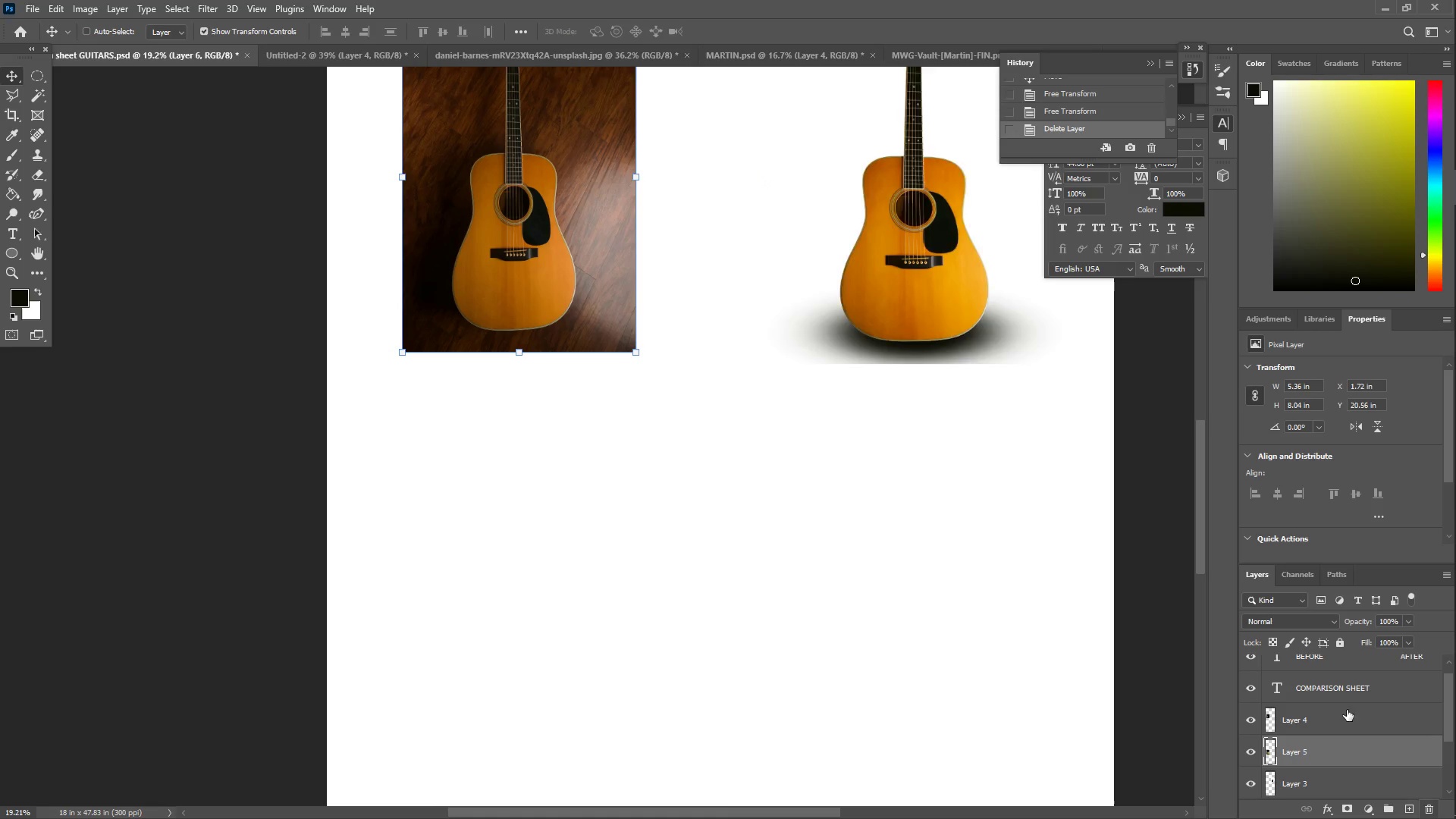 
hold_key(key=Space, duration=0.72)
 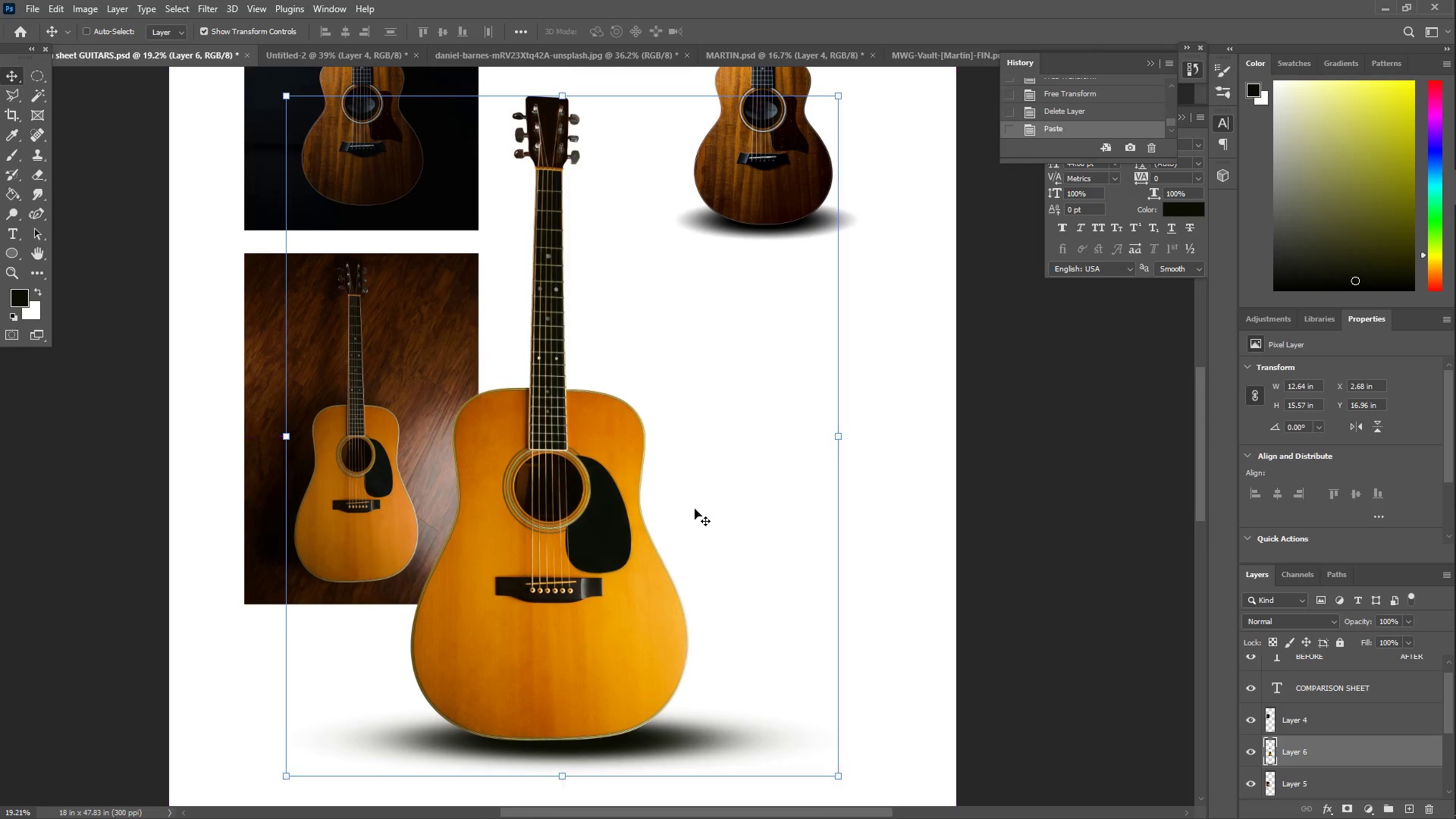 
left_click_drag(start_coordinate=[899, 337], to_coordinate=[741, 588])
 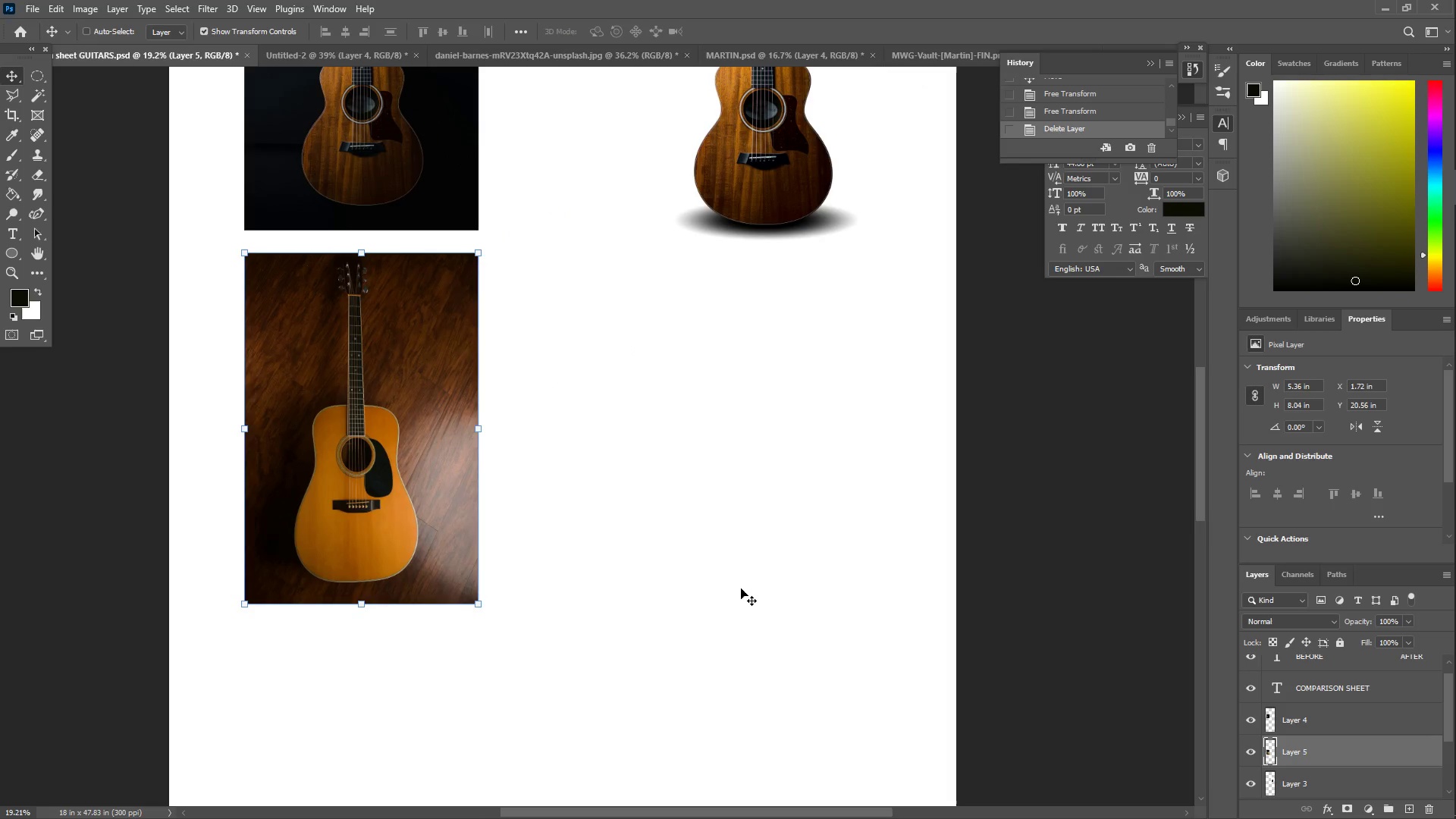 
key(Control+ControlLeft)
 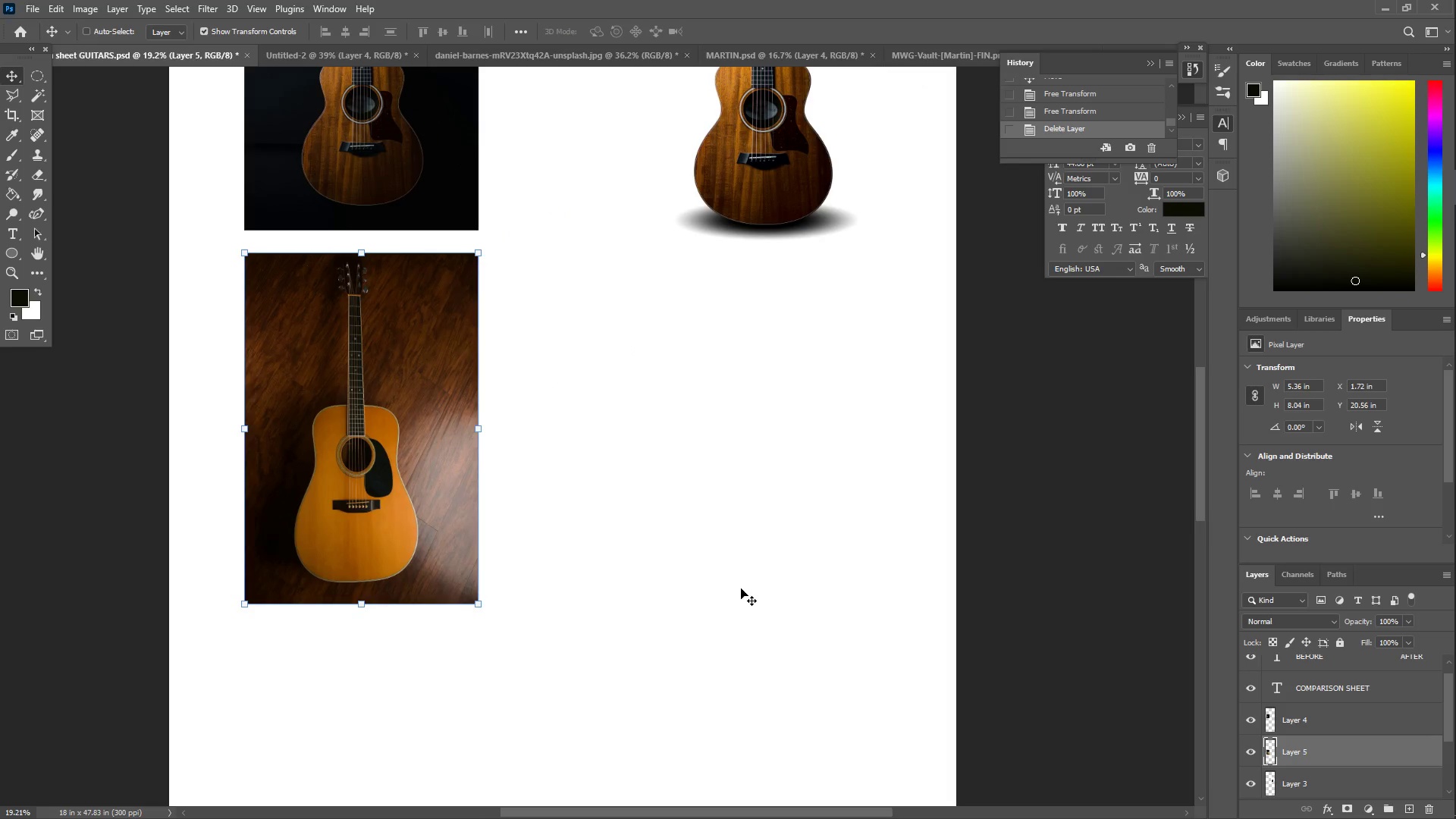 
key(Control+V)
 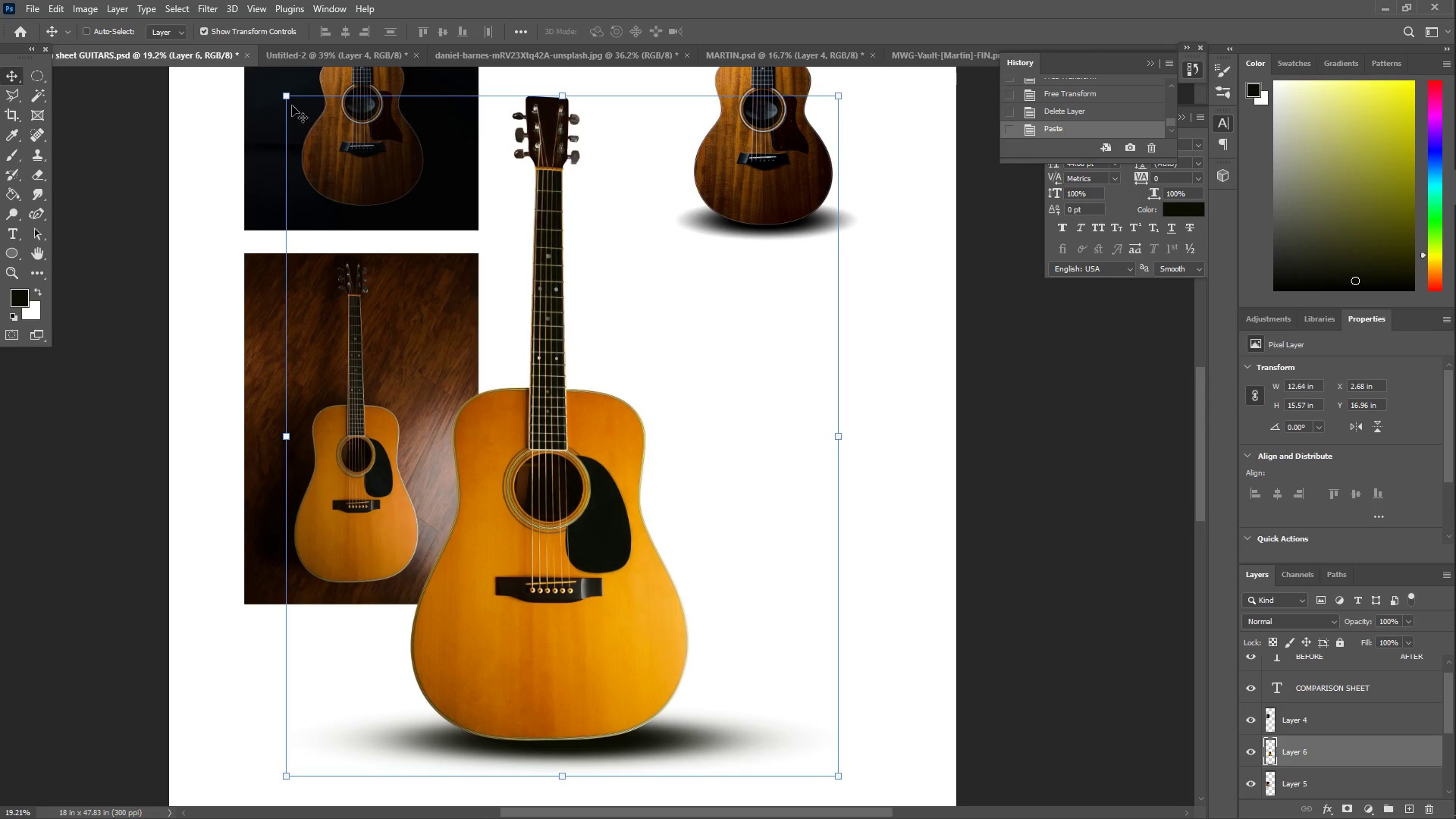 
left_click_drag(start_coordinate=[287, 100], to_coordinate=[502, 356])
 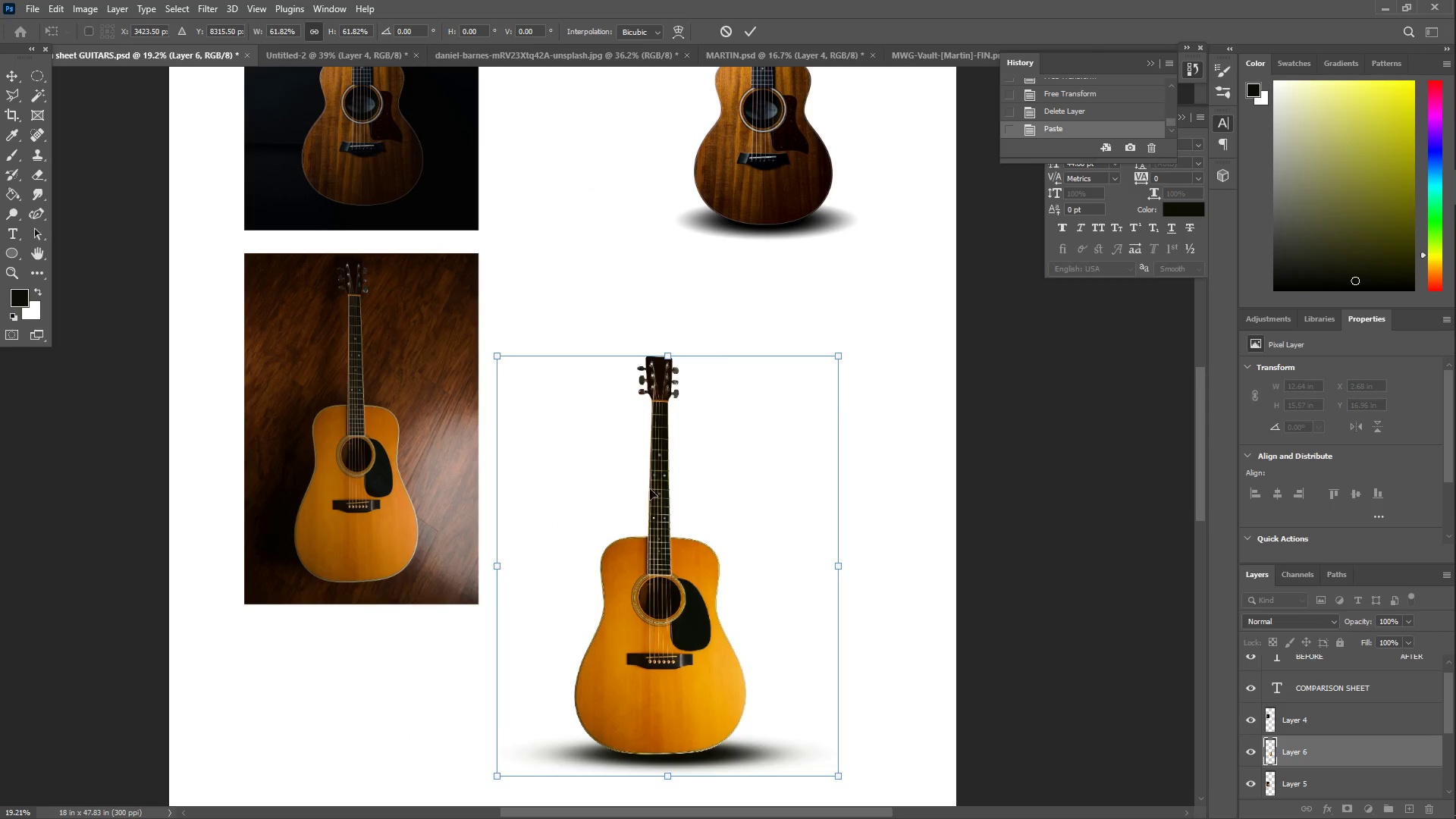 
left_click_drag(start_coordinate=[679, 520], to_coordinate=[772, 420])
 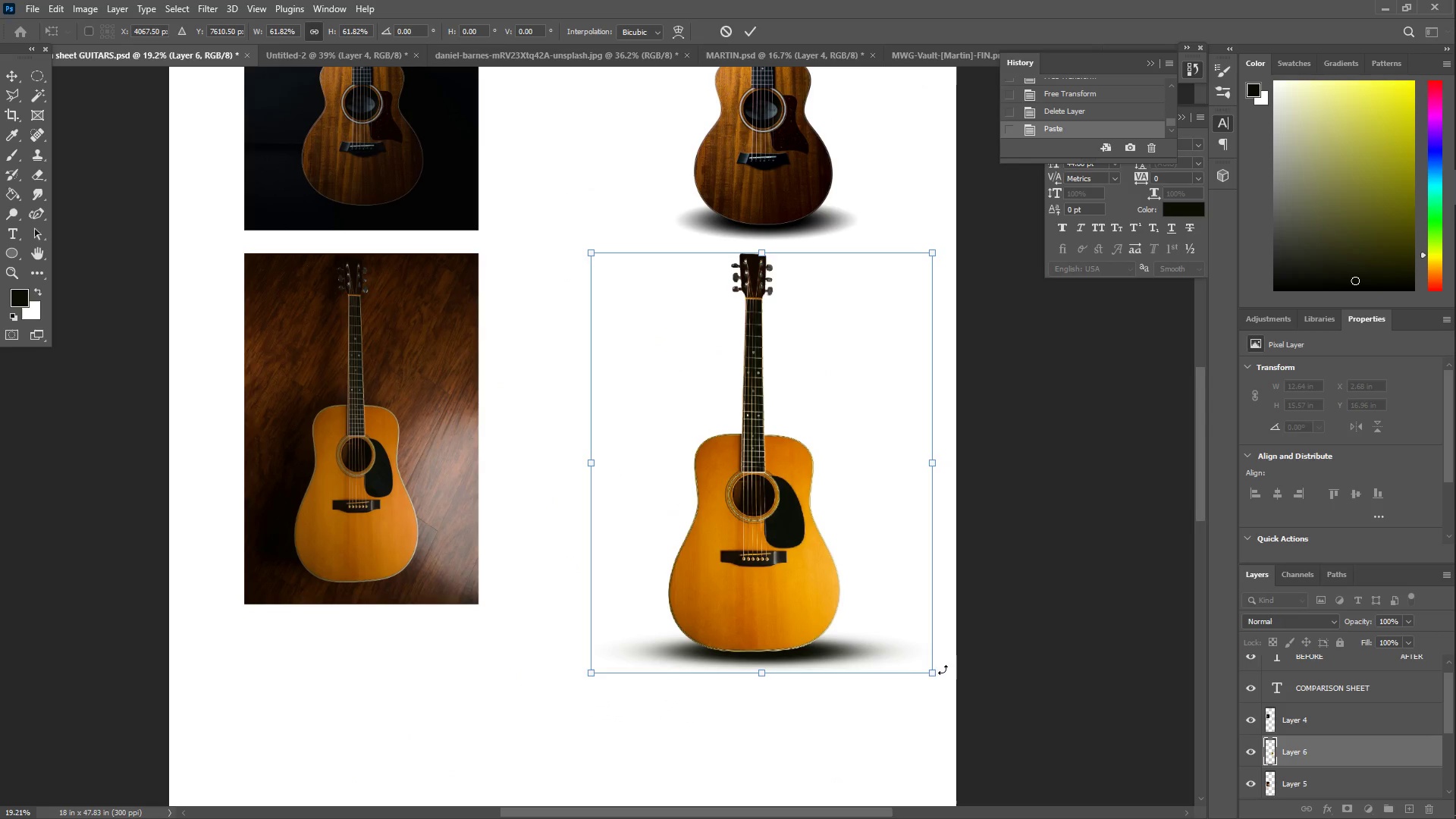 
left_click_drag(start_coordinate=[932, 675], to_coordinate=[895, 605])
 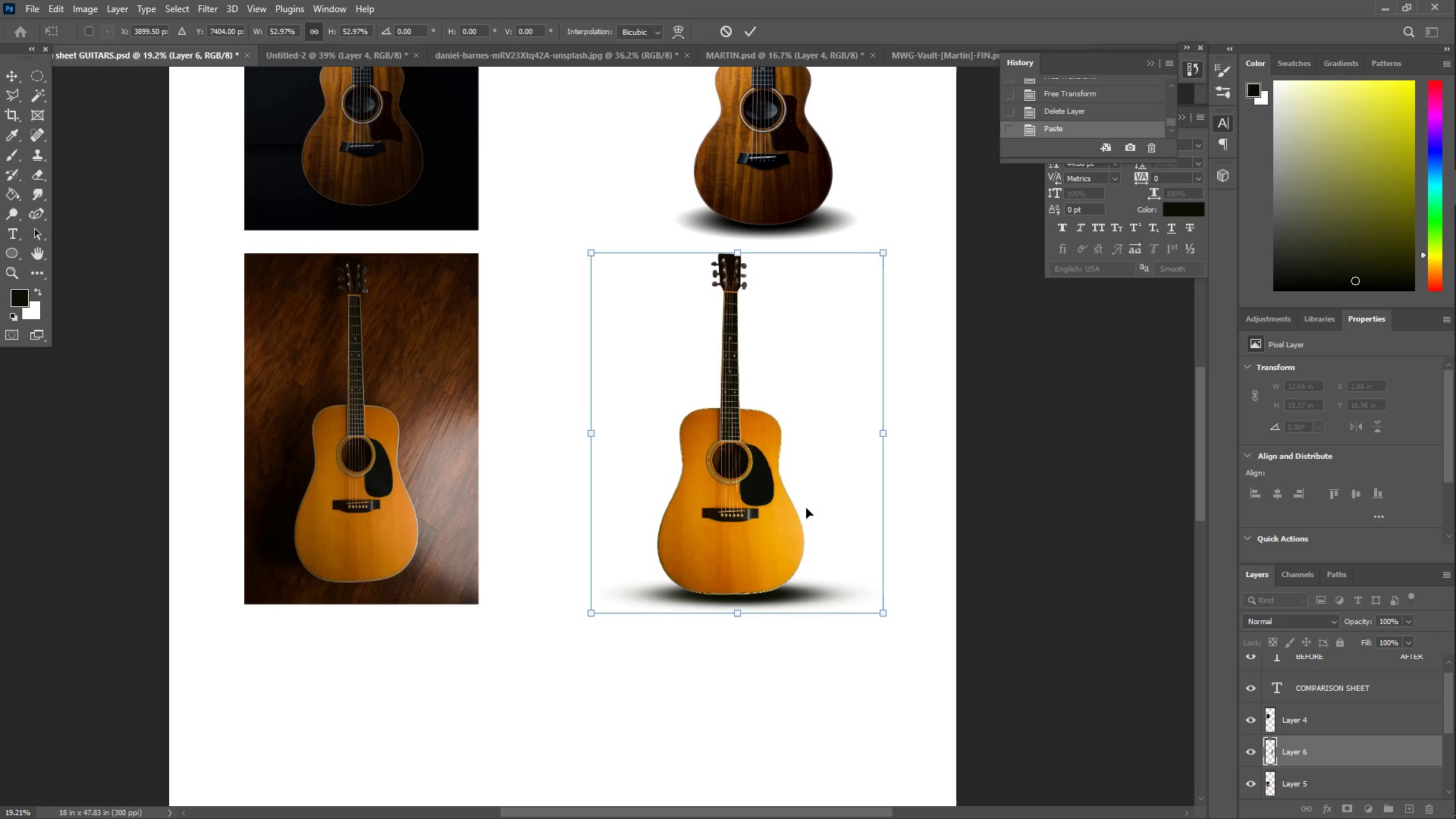 
left_click_drag(start_coordinate=[802, 505], to_coordinate=[833, 504])
 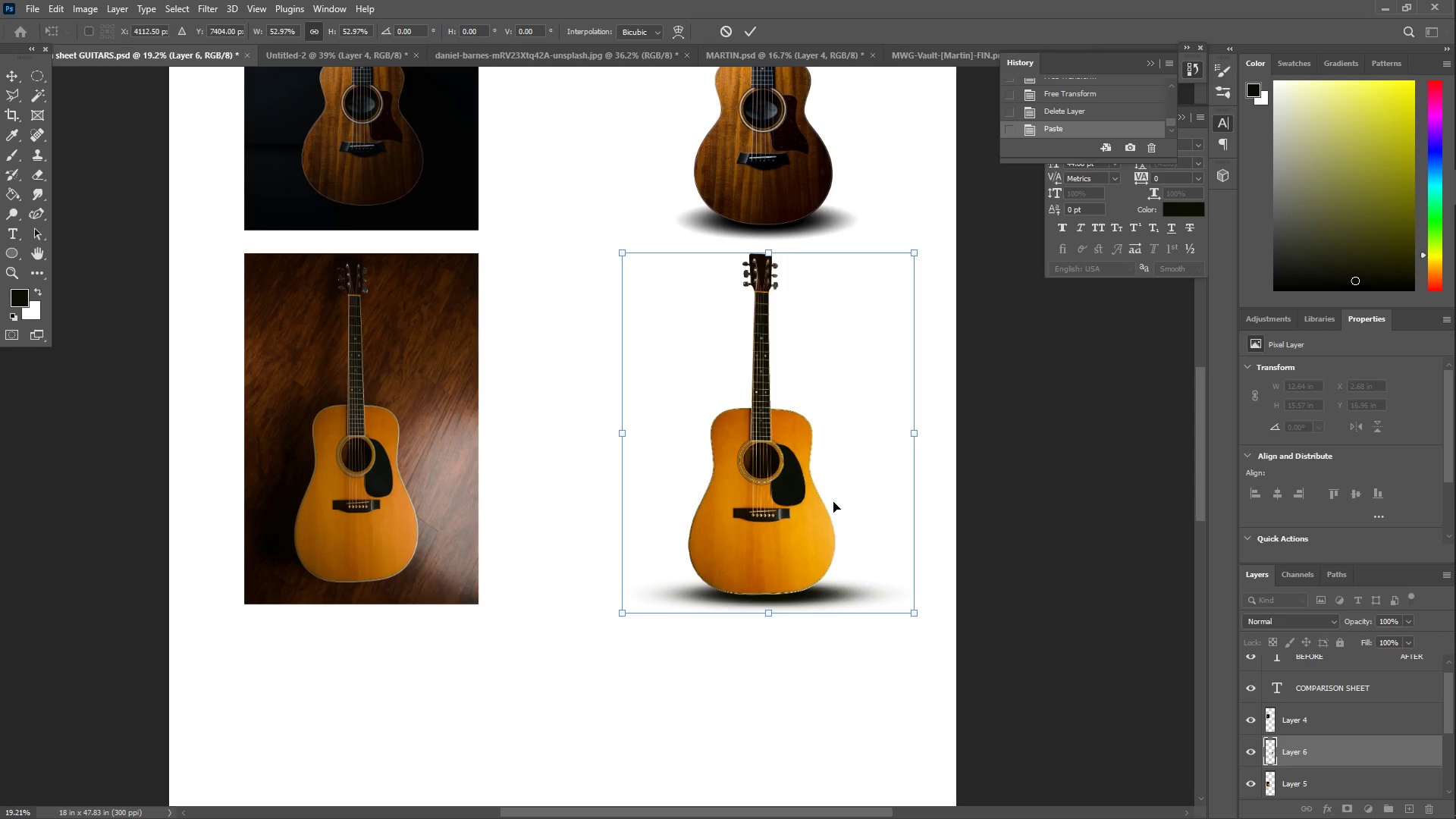 
key(Enter)
 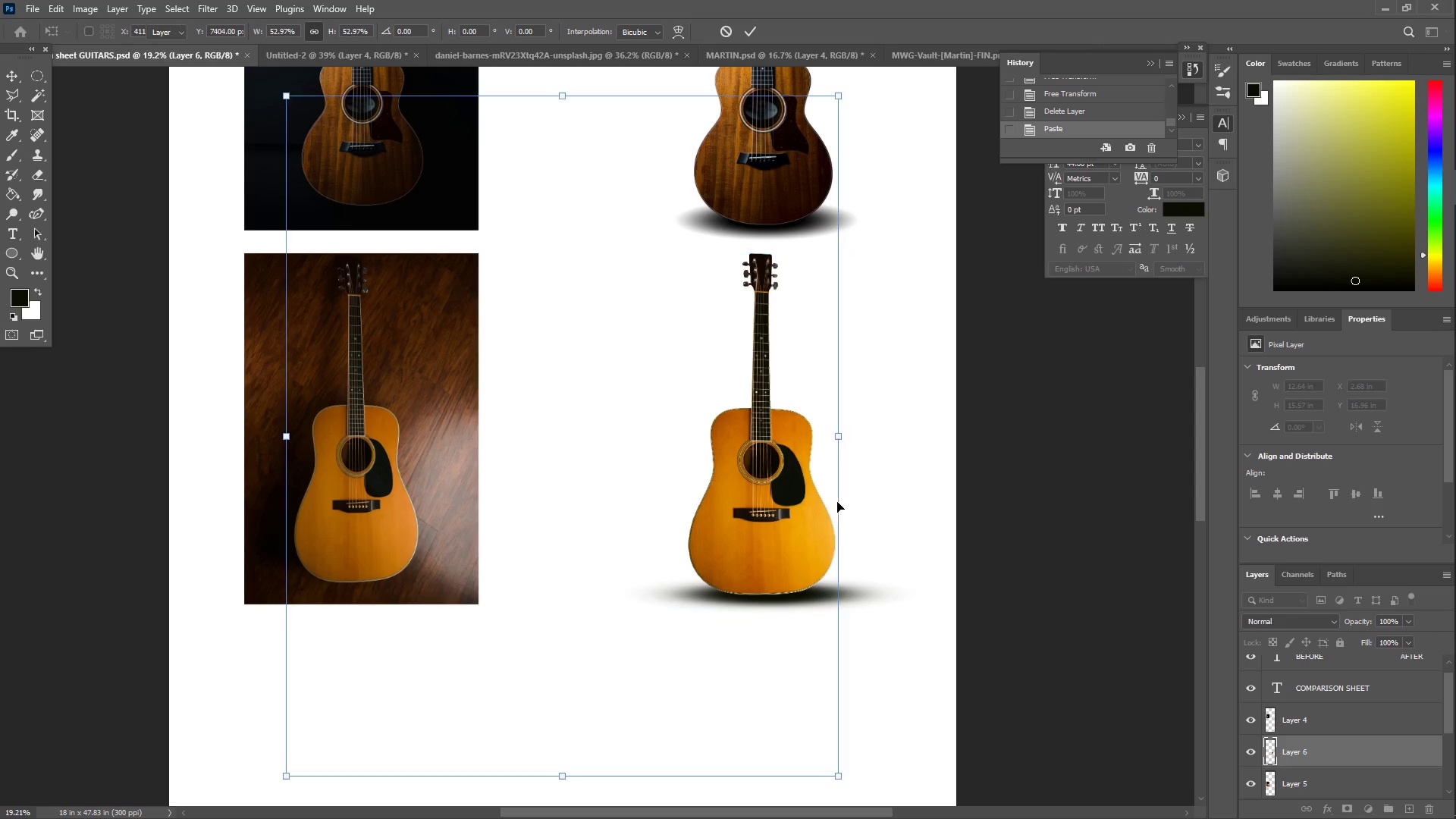 
key(Space)
 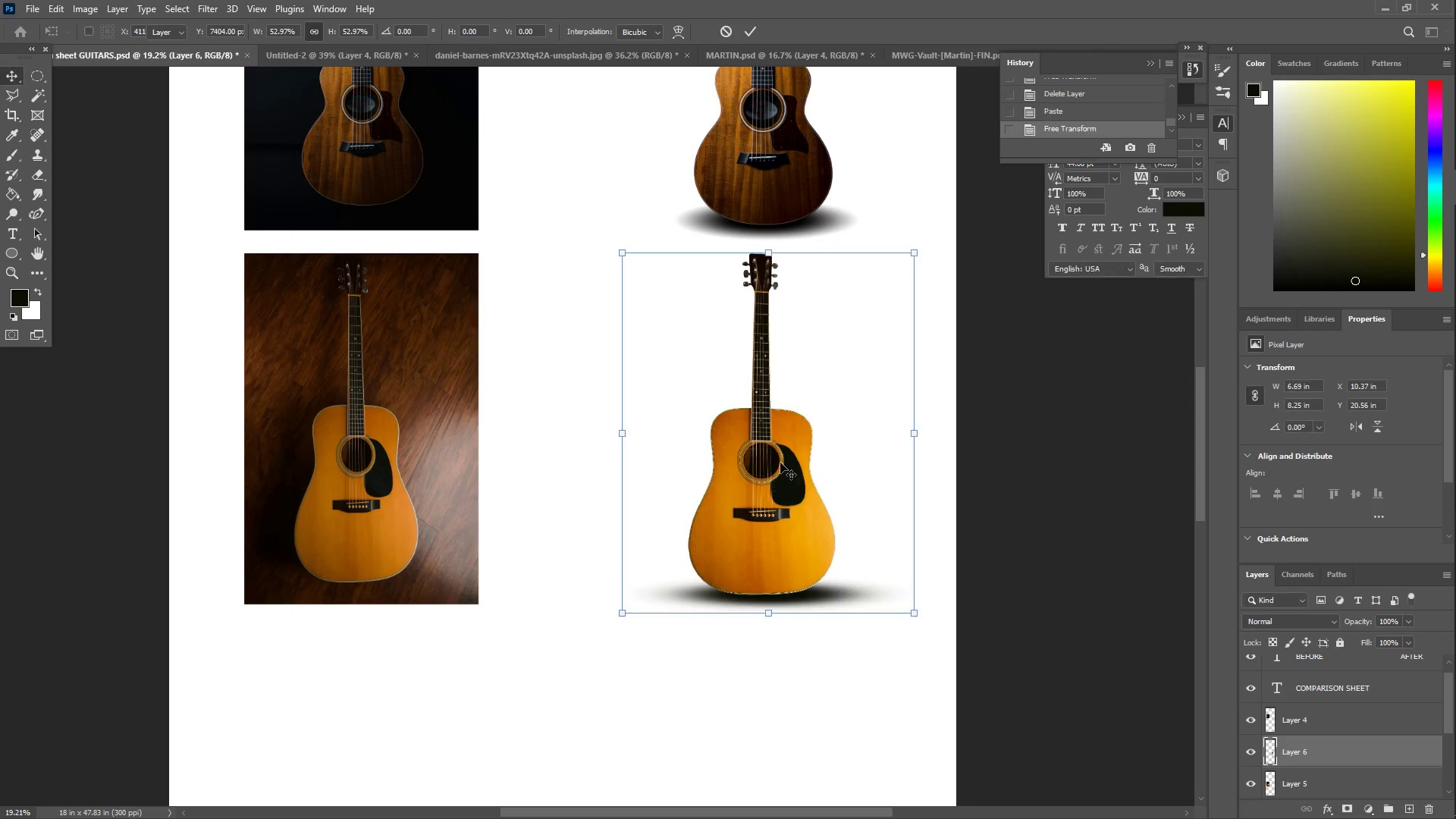 
key(Z)
 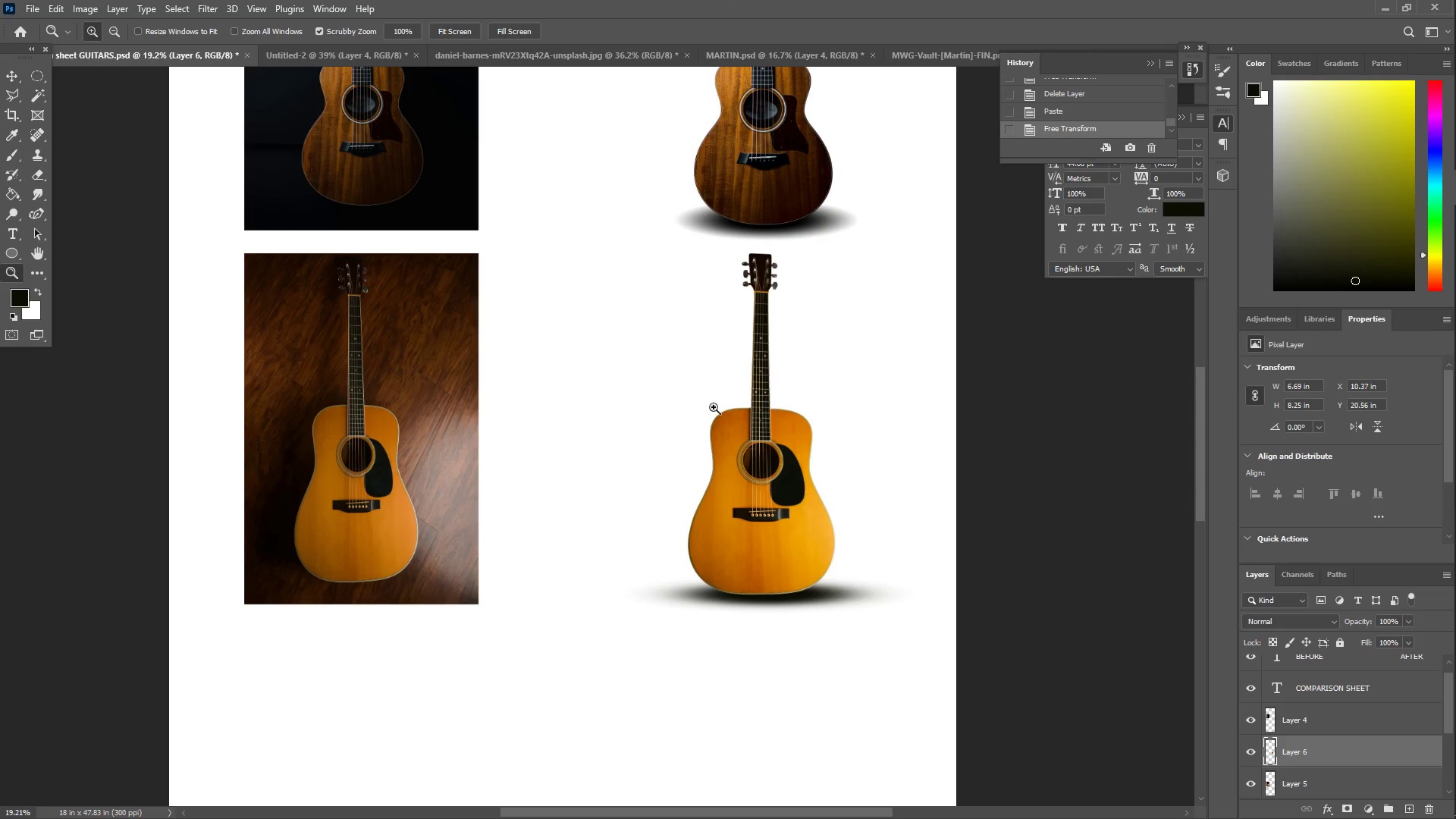 
left_click_drag(start_coordinate=[706, 403], to_coordinate=[651, 392])
 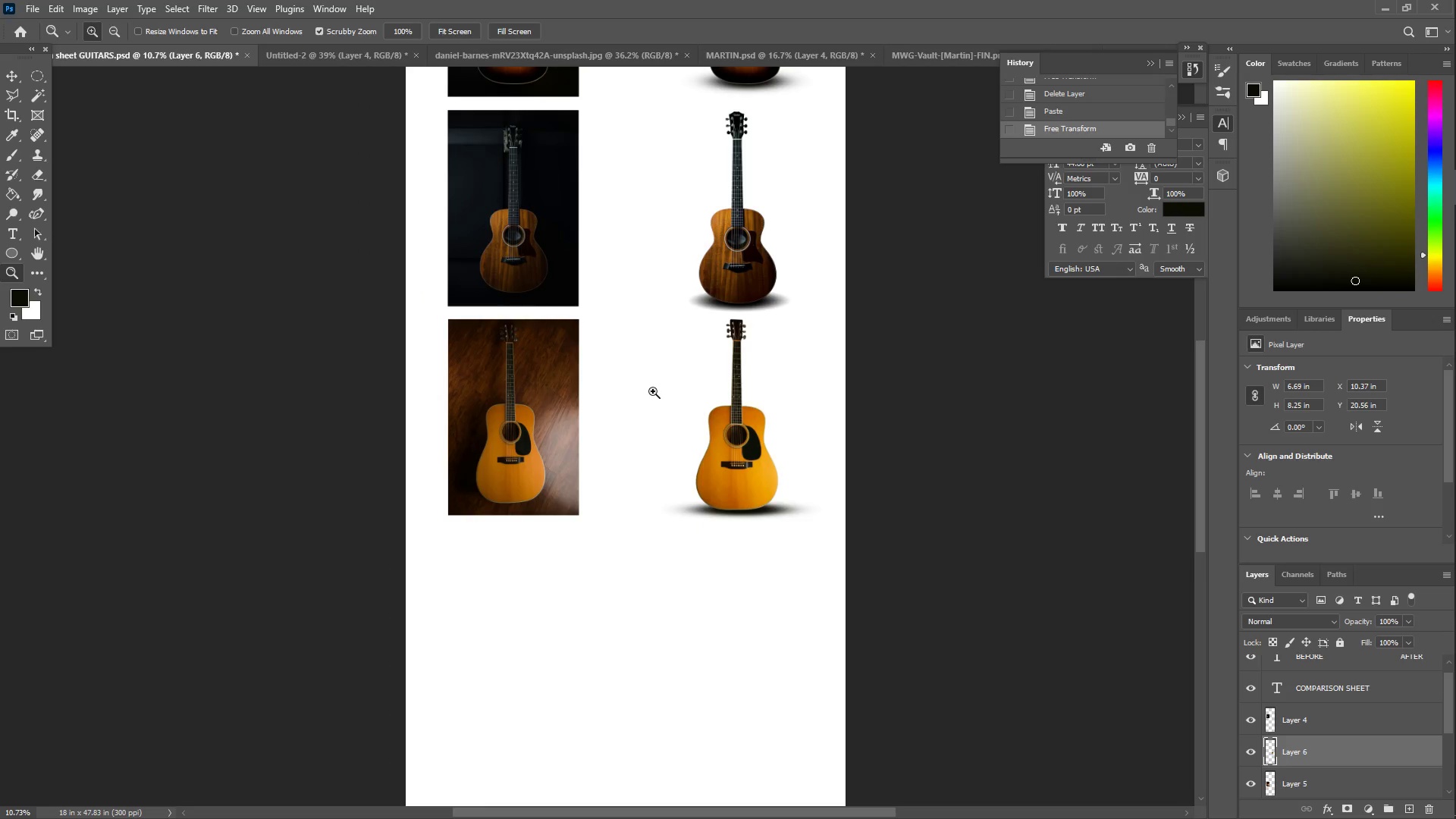 
scroll: coordinate [681, 403], scroll_direction: up, amount: 13.0
 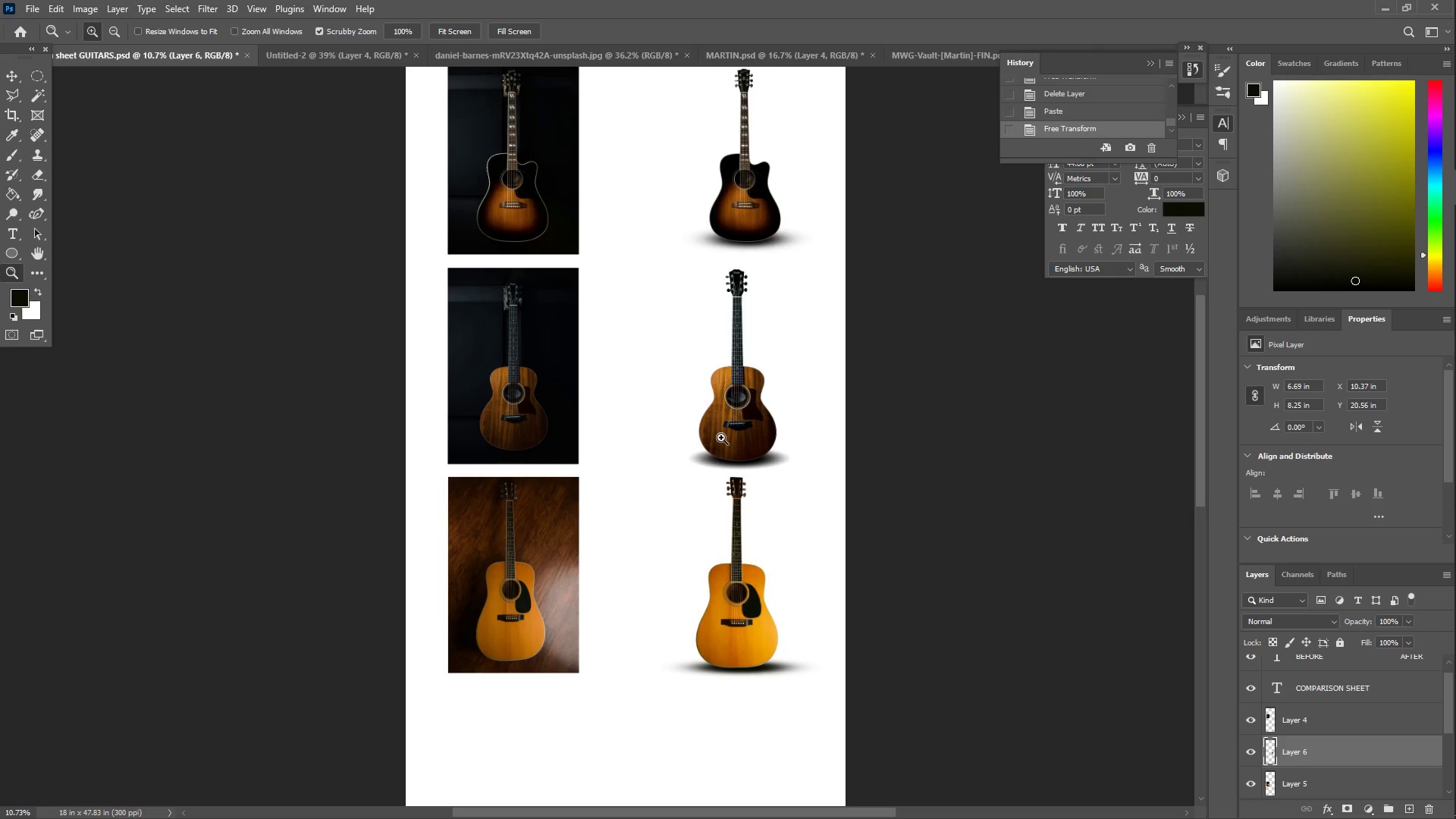 
left_click_drag(start_coordinate=[708, 536], to_coordinate=[739, 544])
 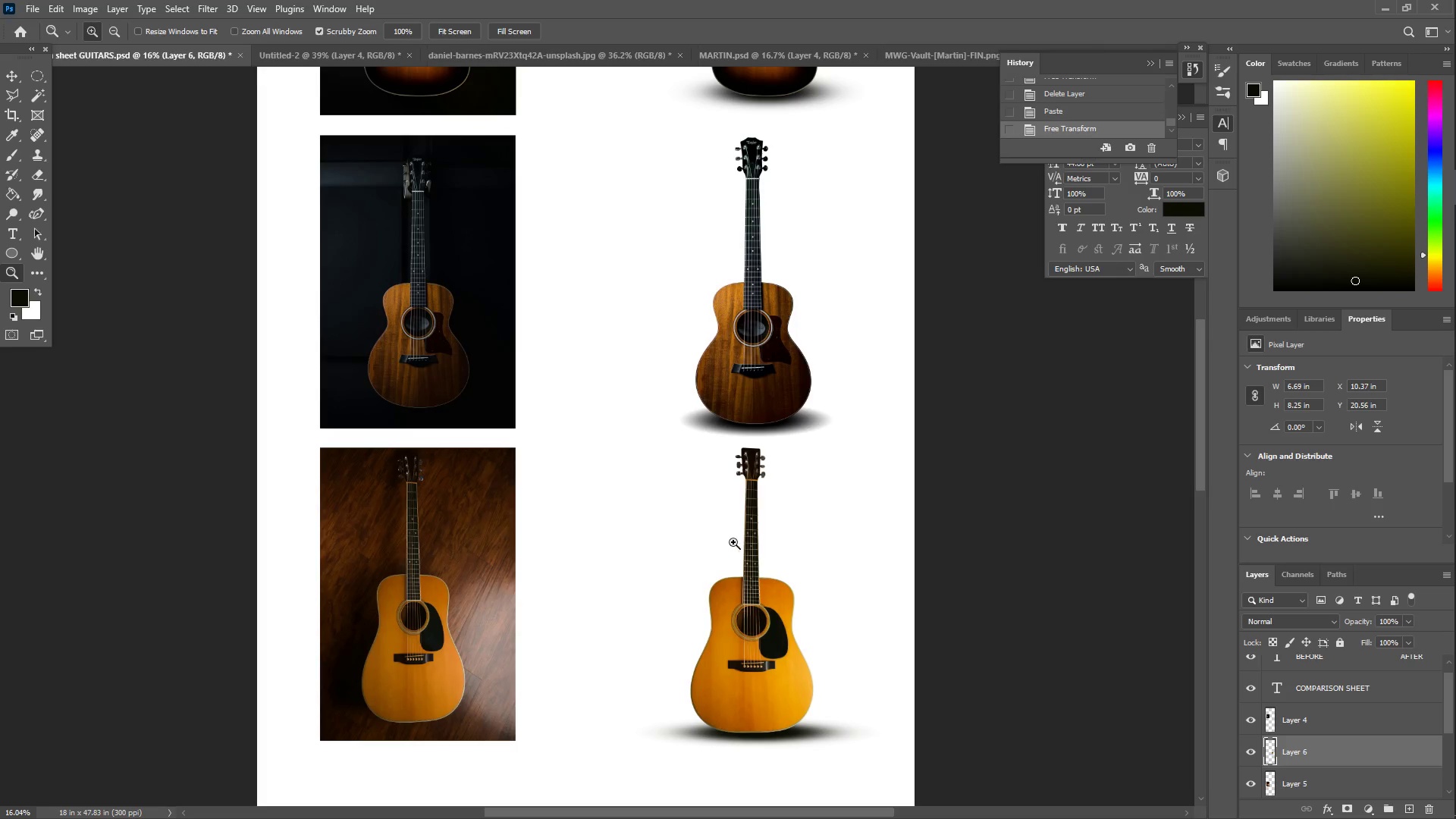 
scroll: coordinate [627, 453], scroll_direction: down, amount: 44.0
 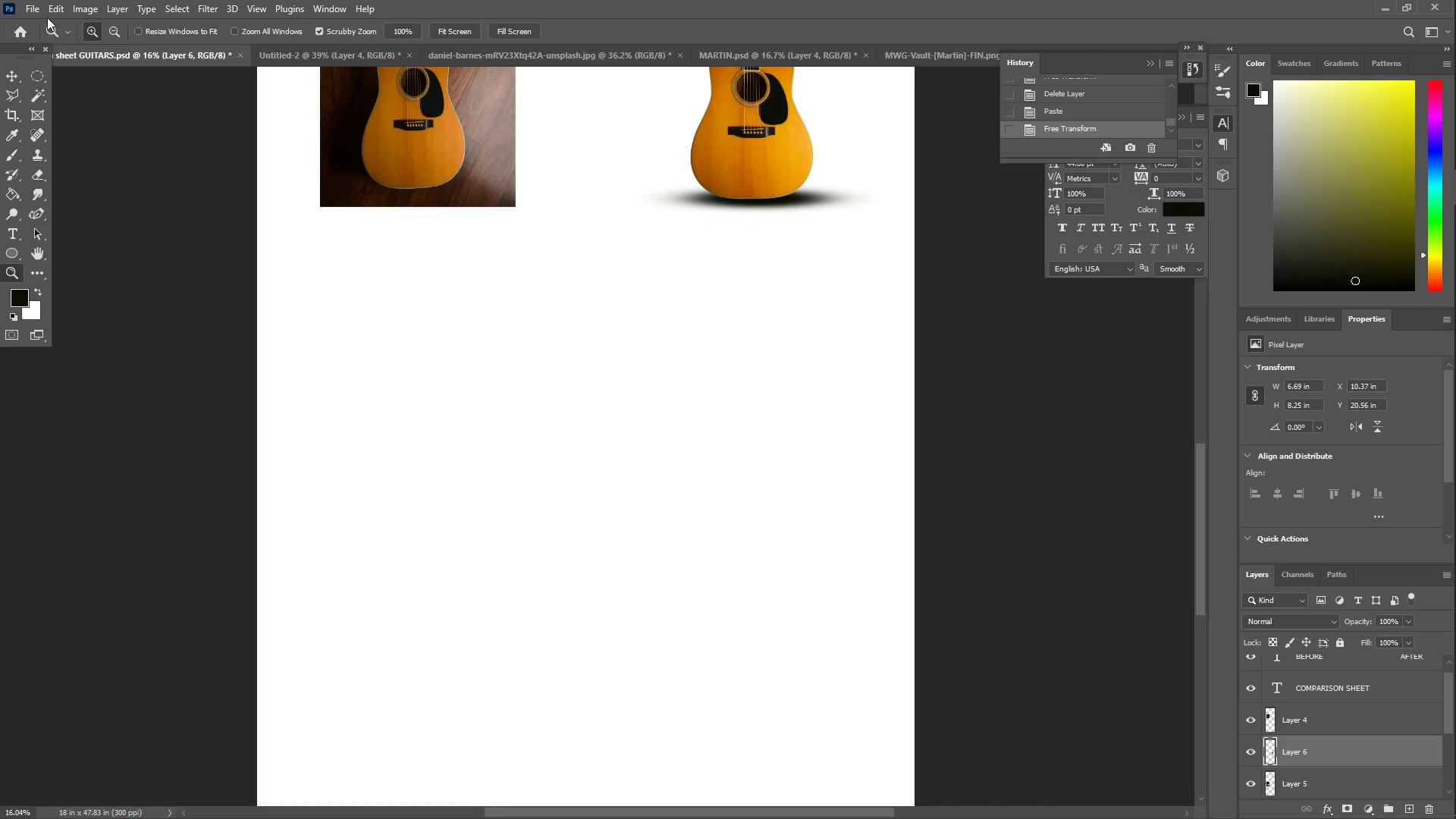 
left_click([31, 12])
 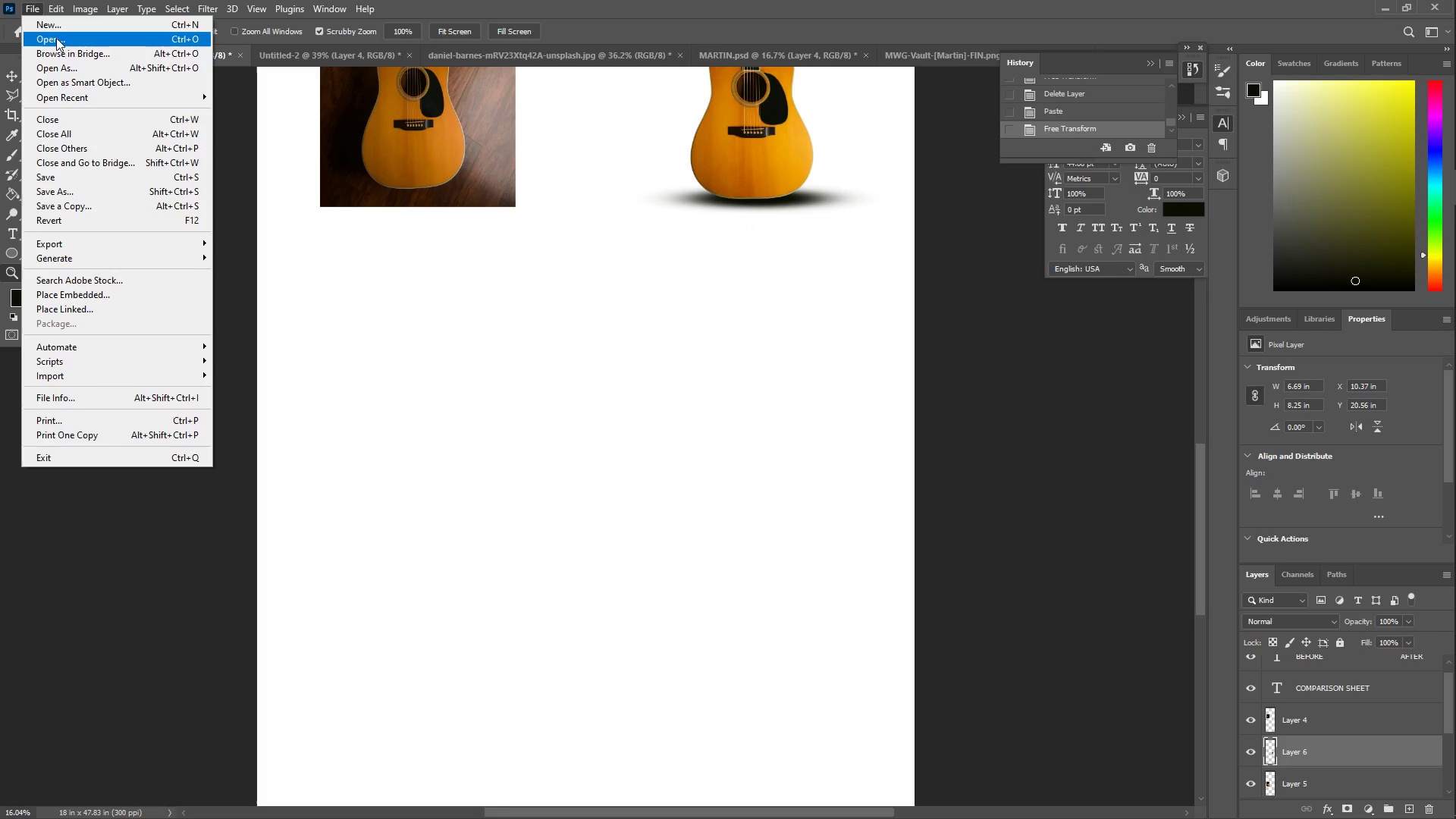 
left_click([56, 38])
 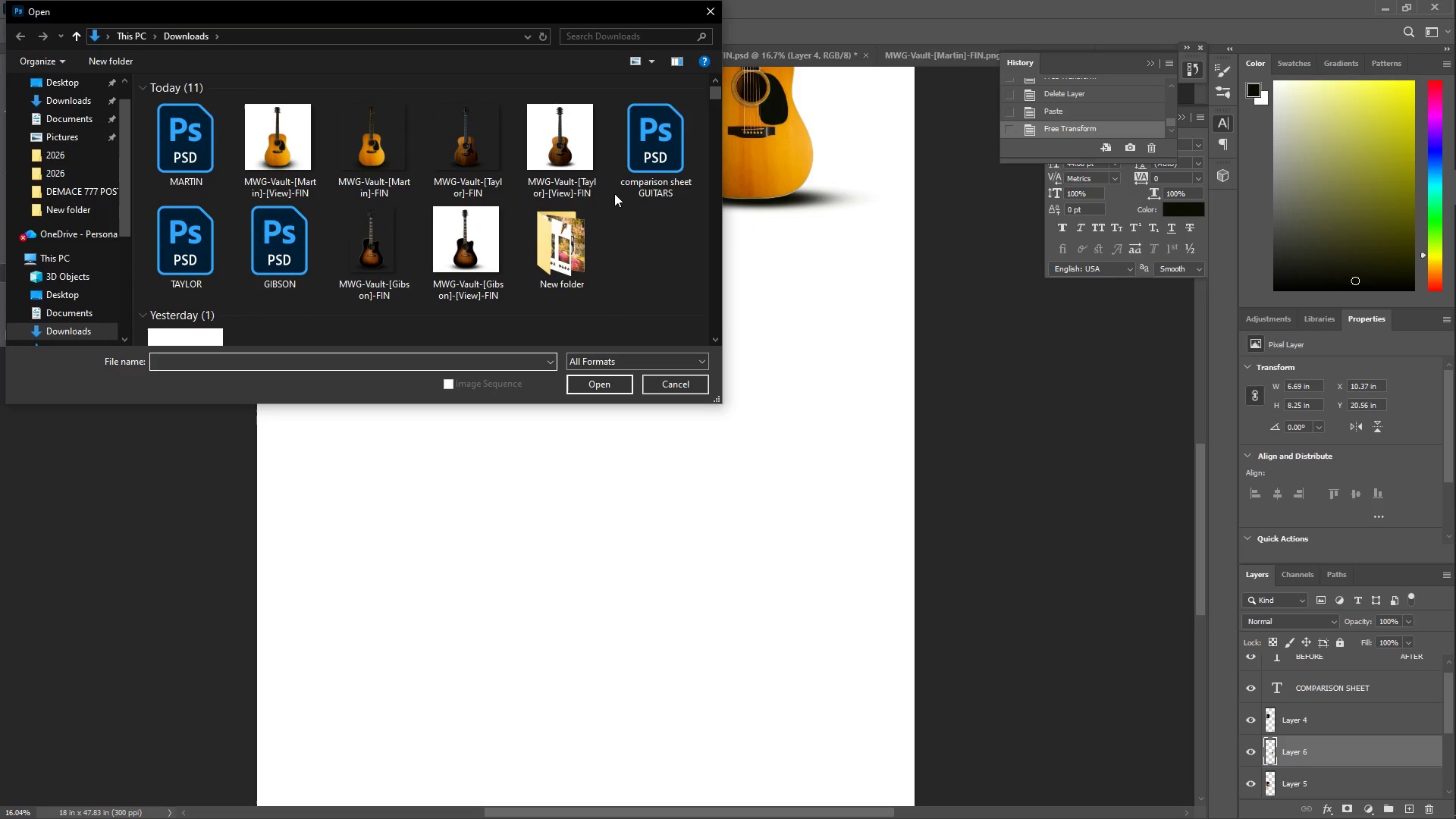 
left_click_drag(start_coordinate=[667, 256], to_coordinate=[670, 259])
 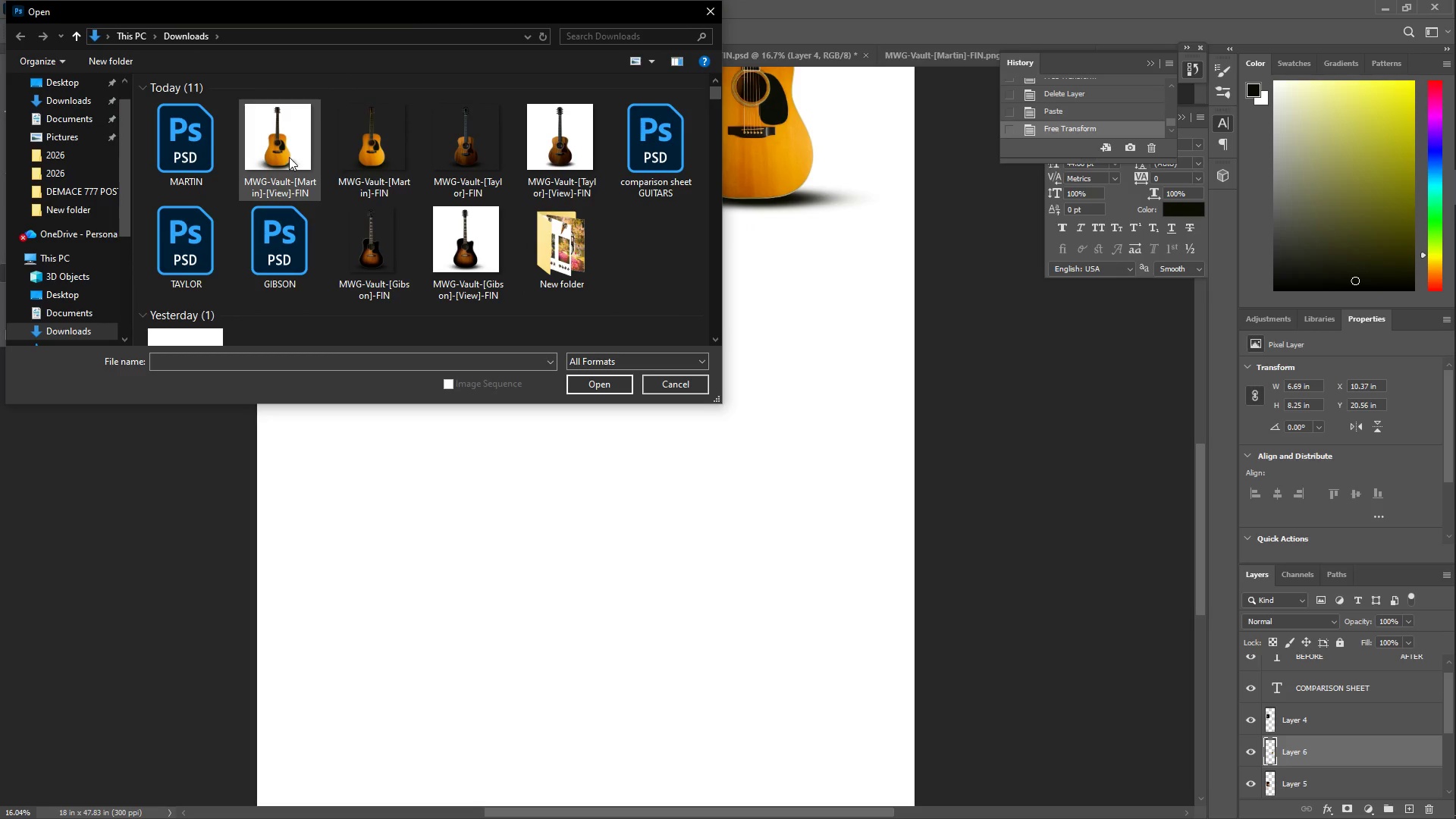 
left_click([289, 157])
 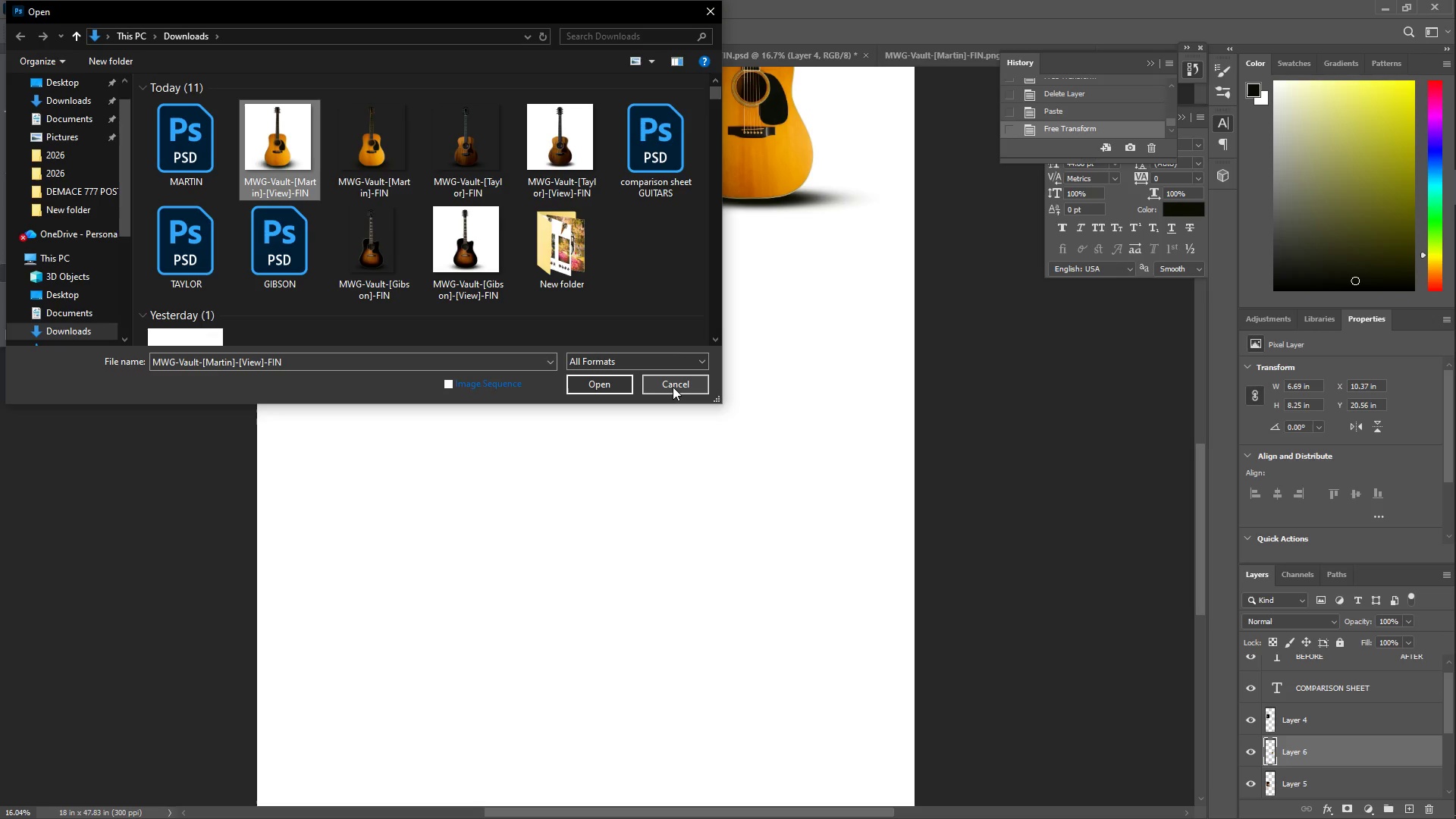 
left_click([673, 387])
 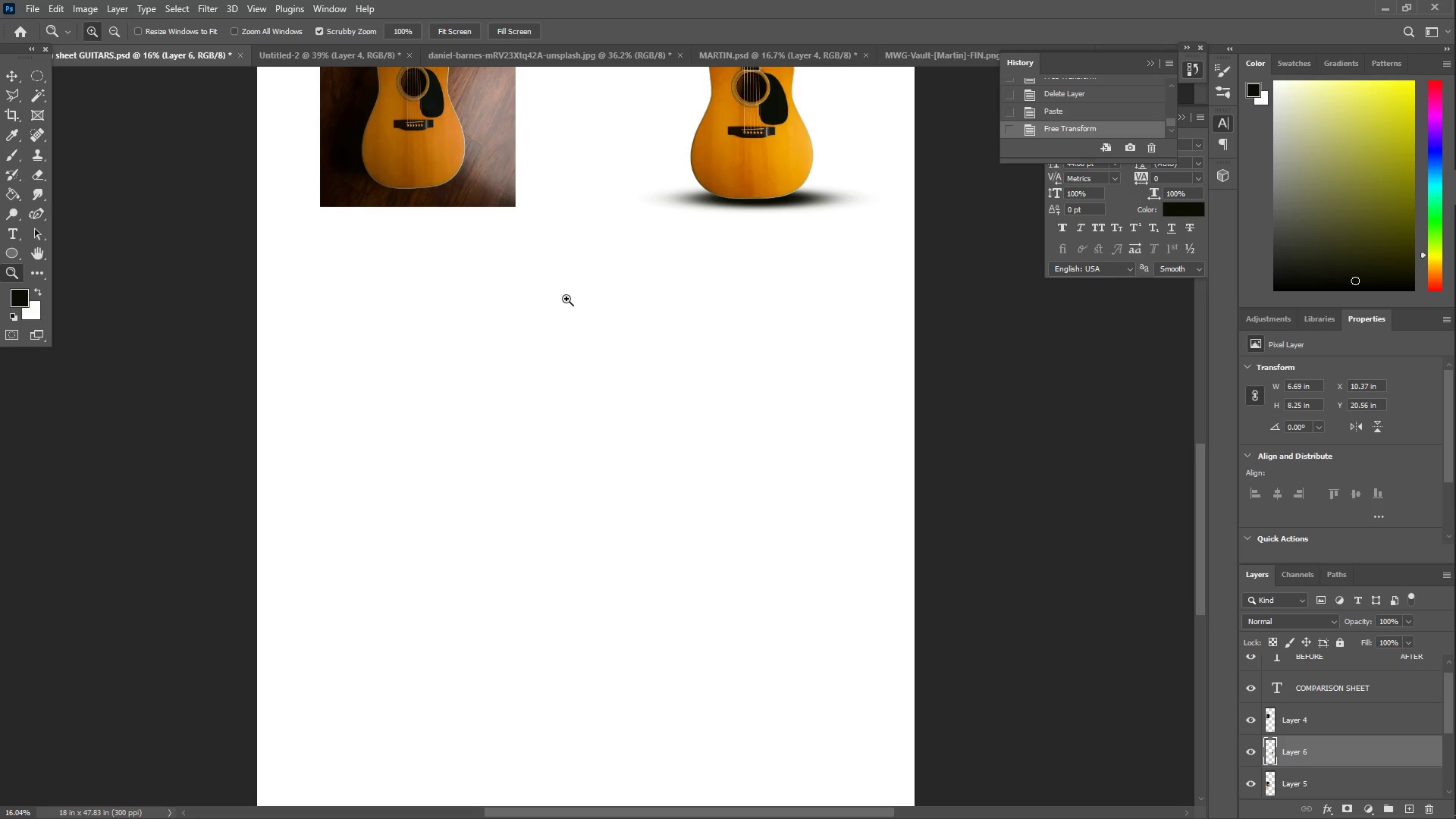 
scroll: coordinate [617, 306], scroll_direction: up, amount: 7.0
 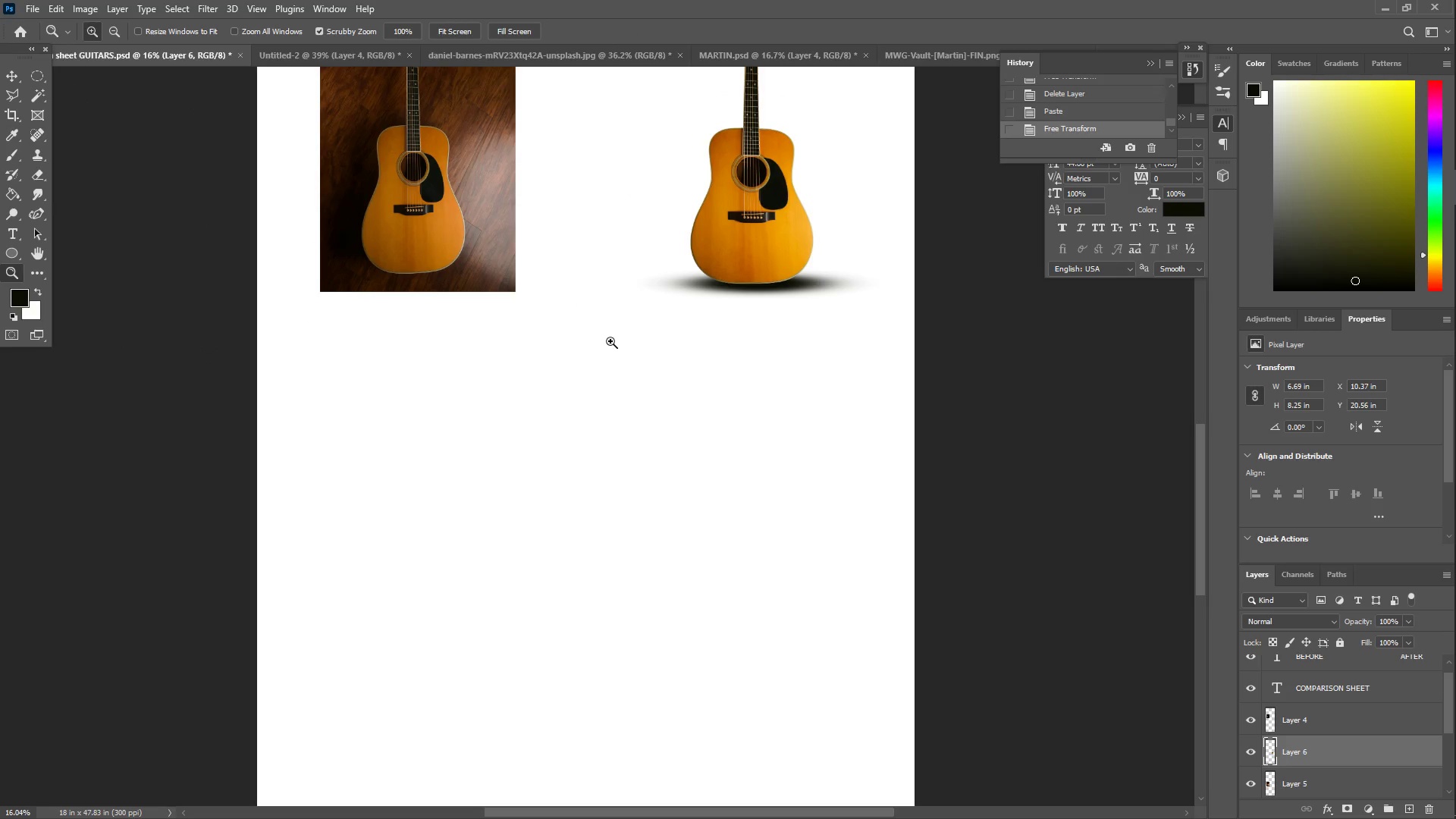 
wait(13.49)
 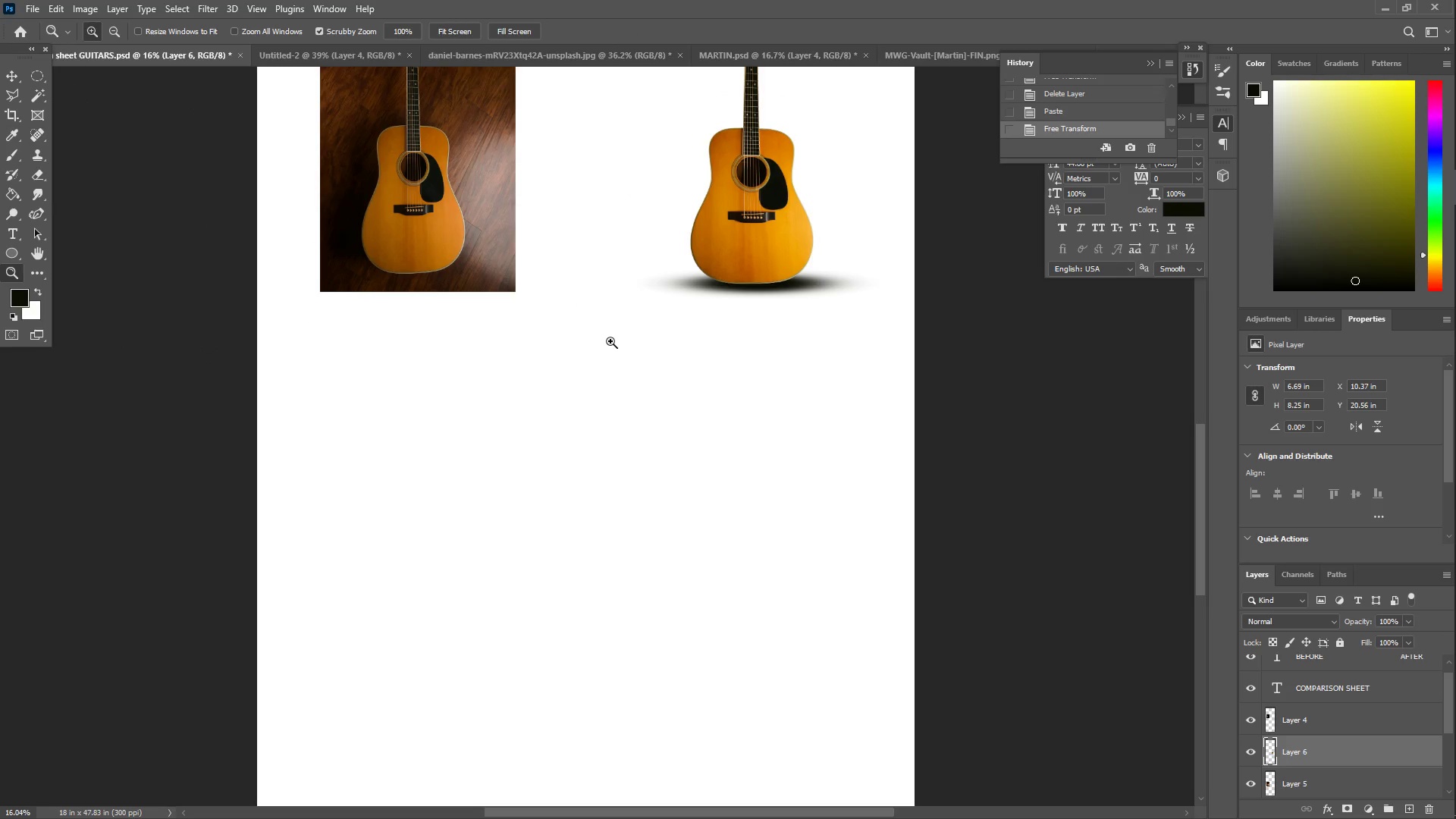 
scroll: coordinate [630, 323], scroll_direction: up, amount: 18.0
 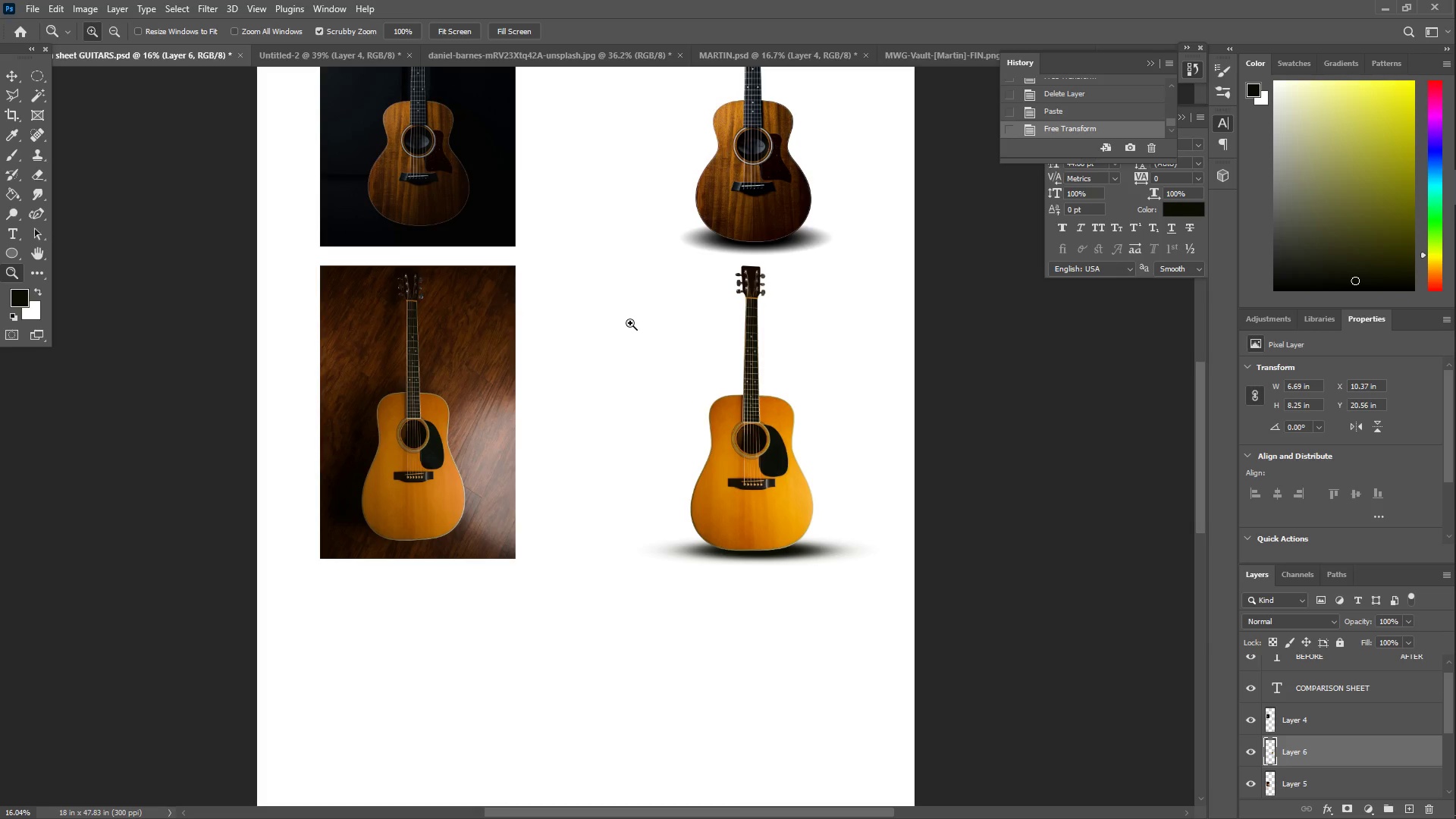 
scroll: coordinate [526, 541], scroll_direction: down, amount: 20.0
 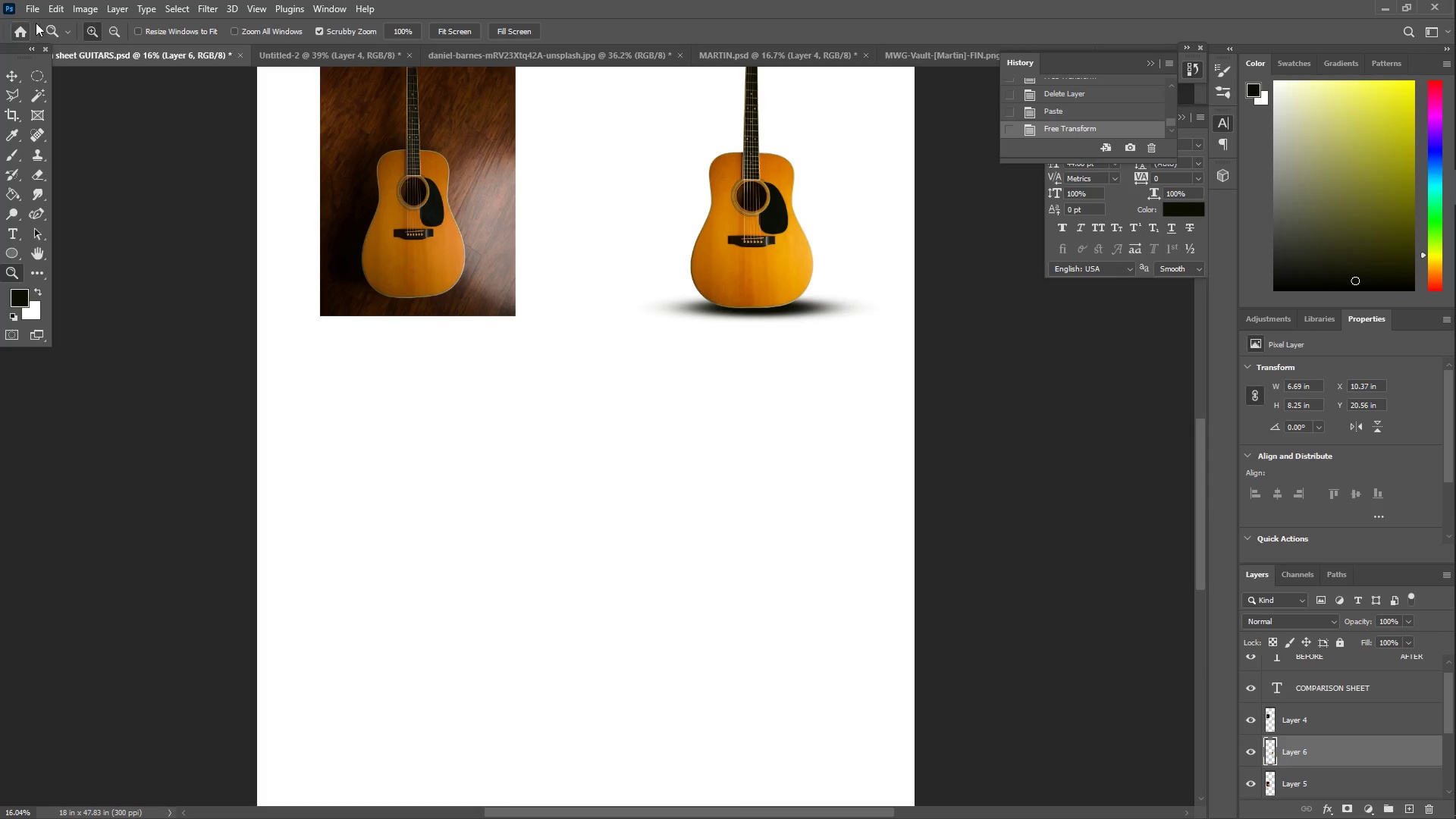 
left_click([27, 9])
 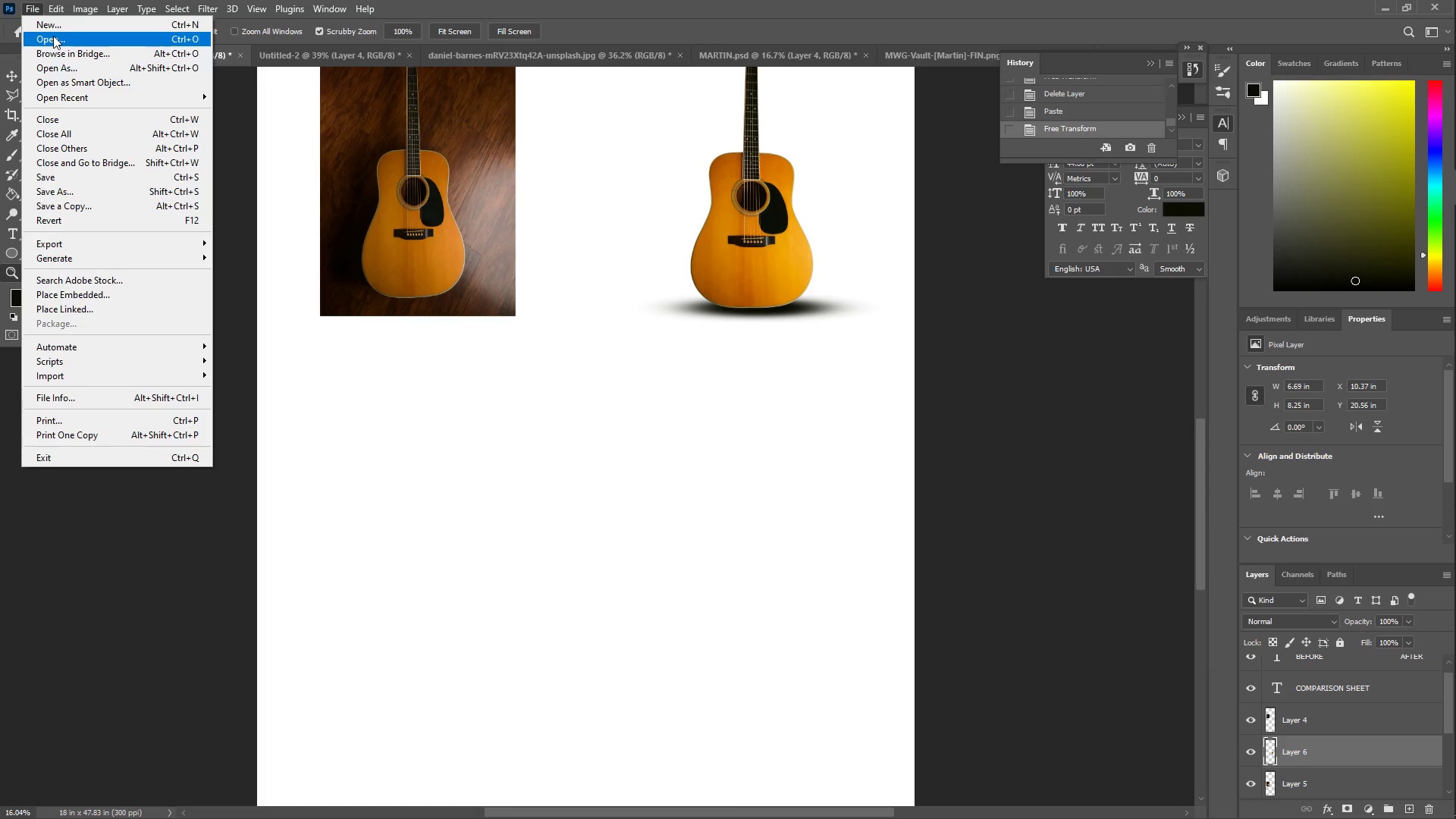 
left_click([53, 36])
 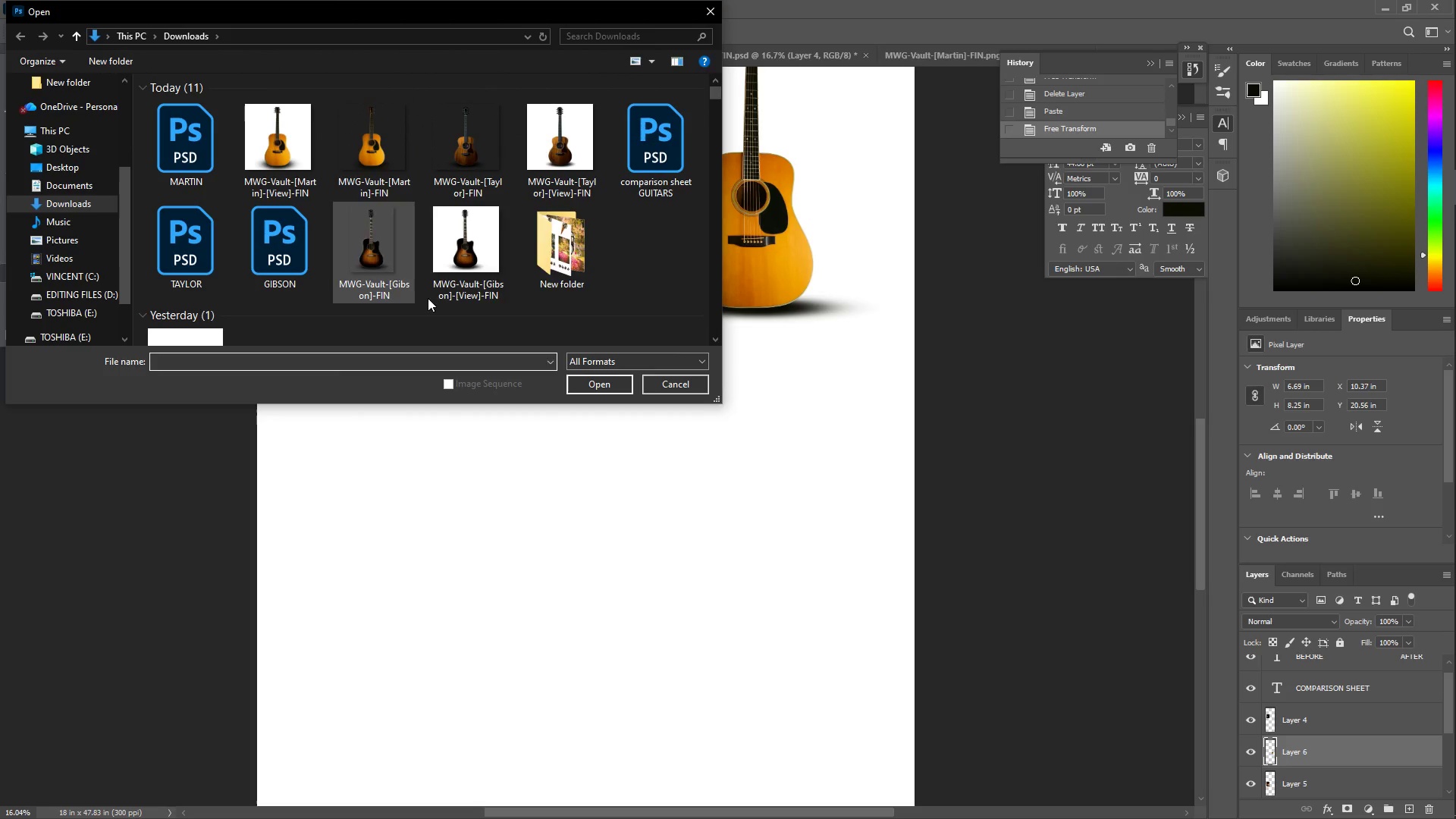 
scroll: coordinate [435, 214], scroll_direction: down, amount: 2.0
 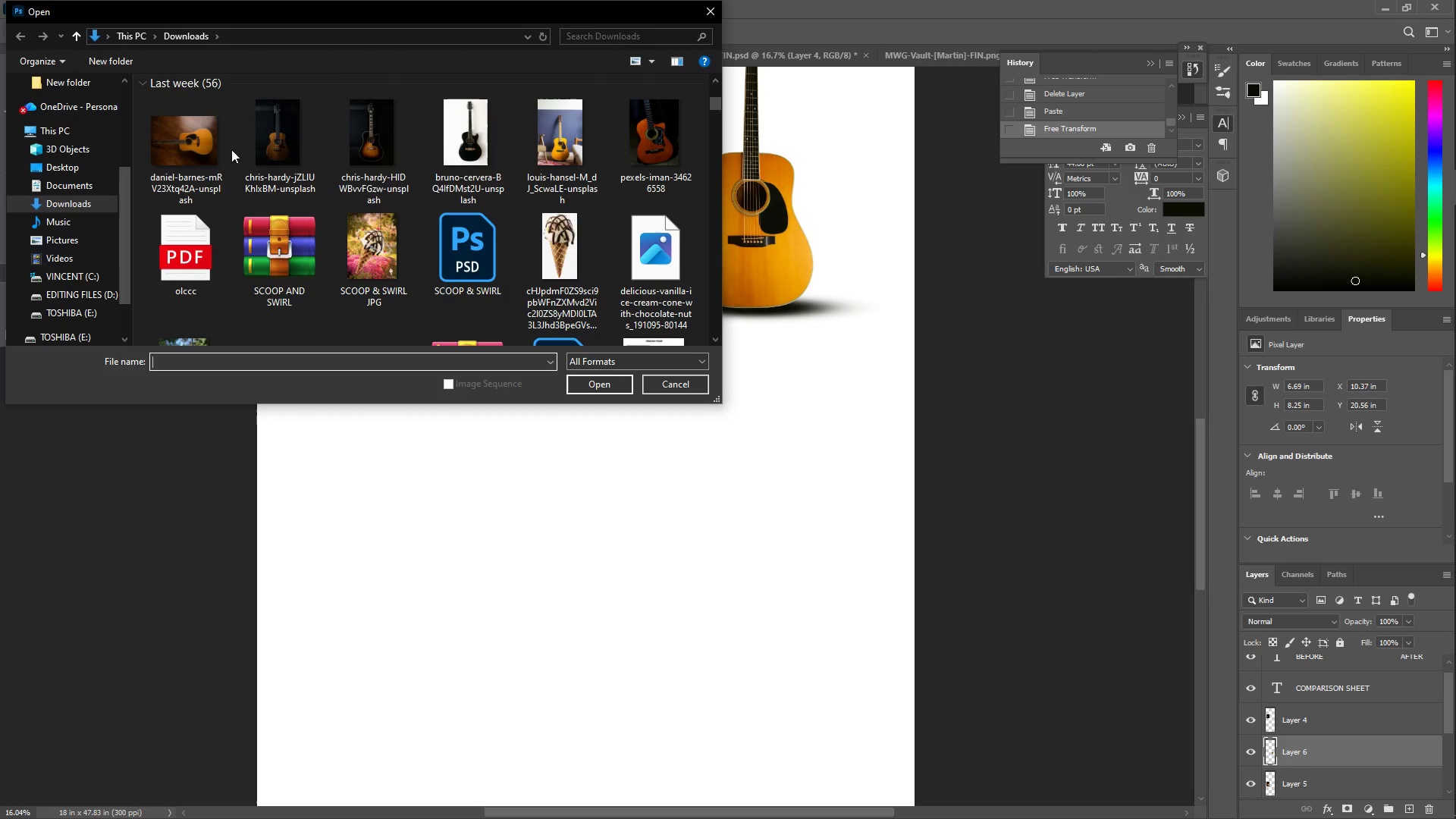 
left_click([469, 143])
 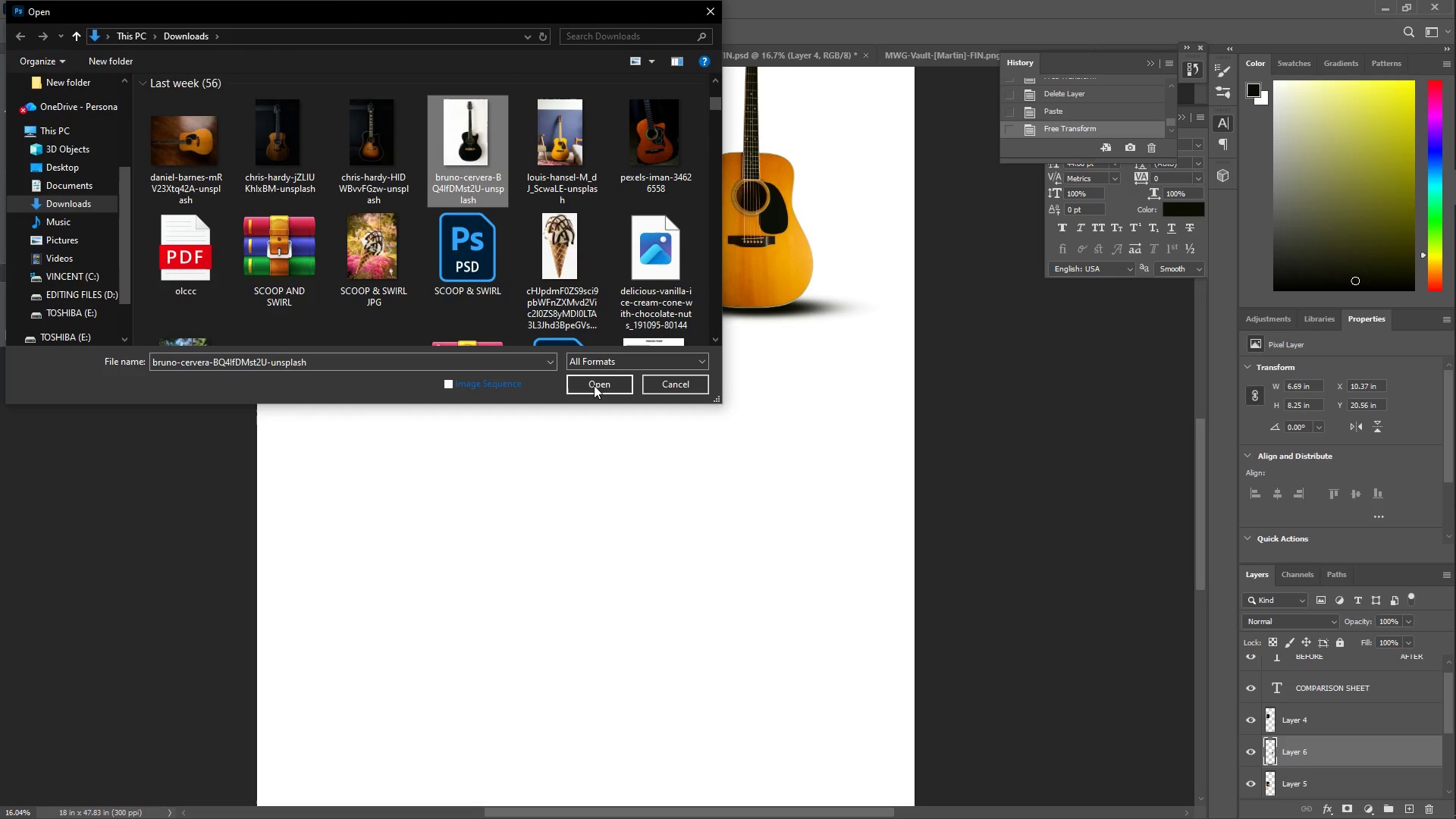 
left_click([597, 388])
 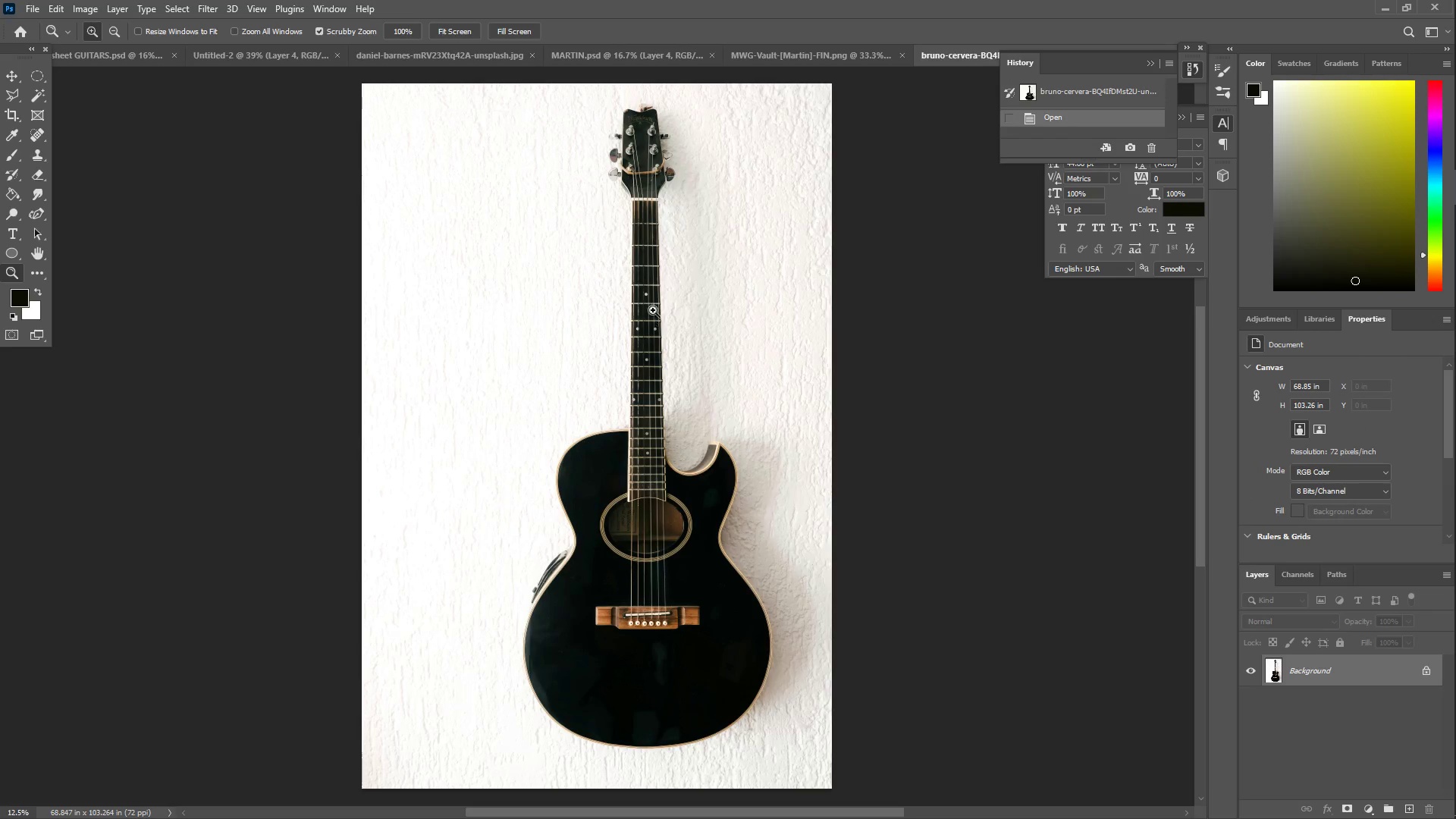 
left_click_drag(start_coordinate=[642, 149], to_coordinate=[730, 127])
 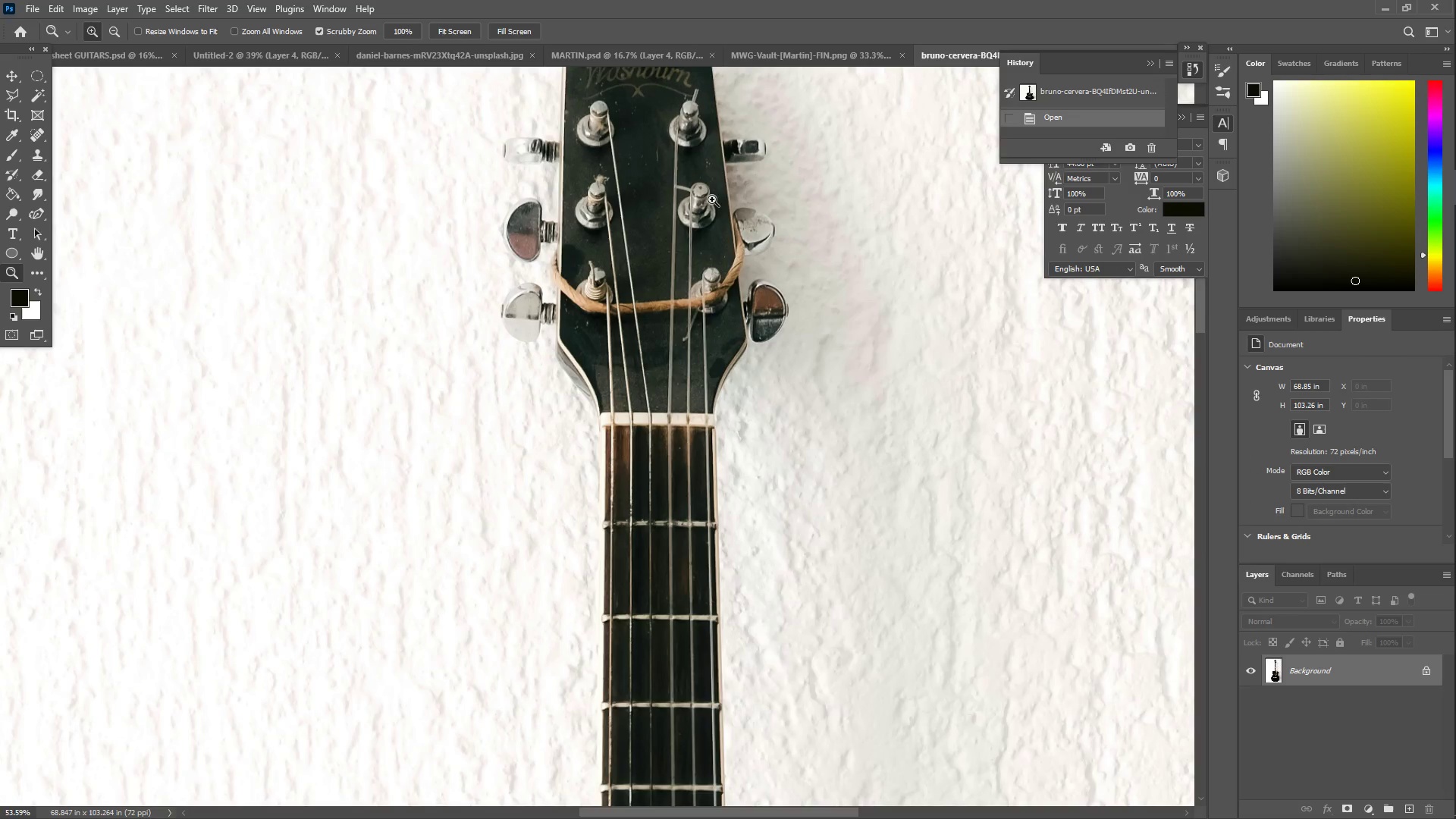 
scroll: coordinate [713, 196], scroll_direction: up, amount: 5.0
 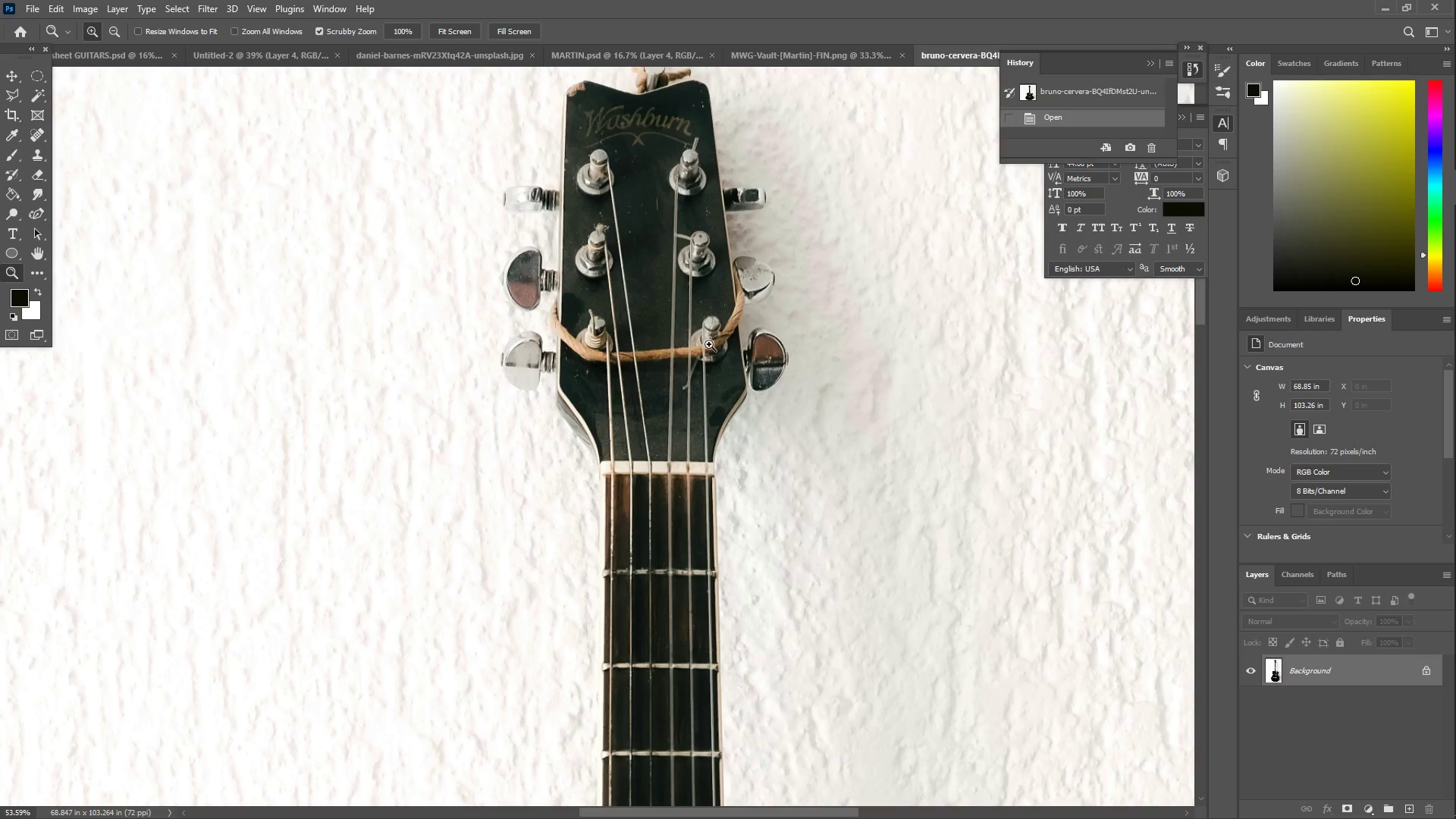 
left_click_drag(start_coordinate=[772, 294], to_coordinate=[801, 297])
 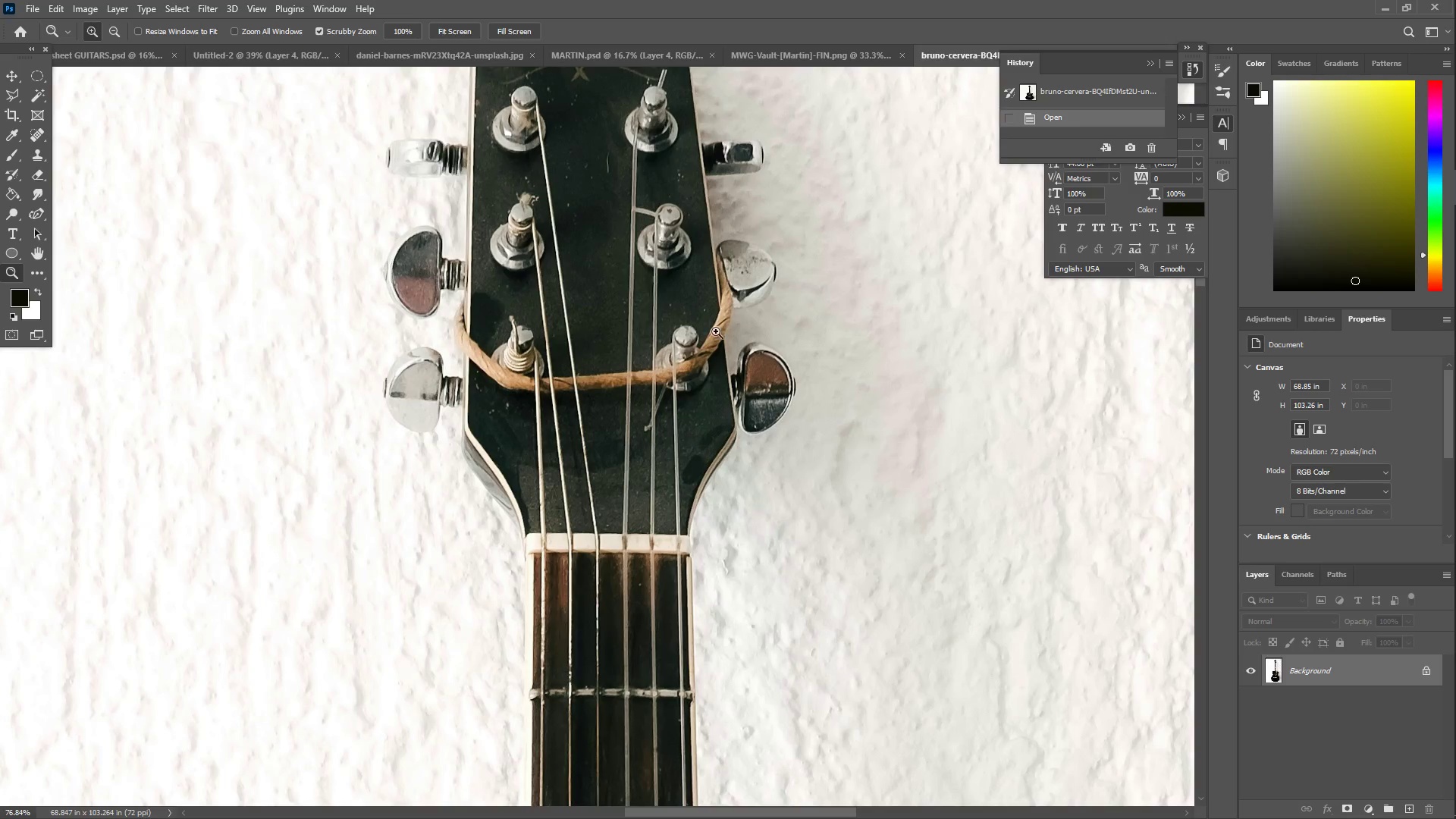 
scroll: coordinate [588, 328], scroll_direction: up, amount: 6.0
 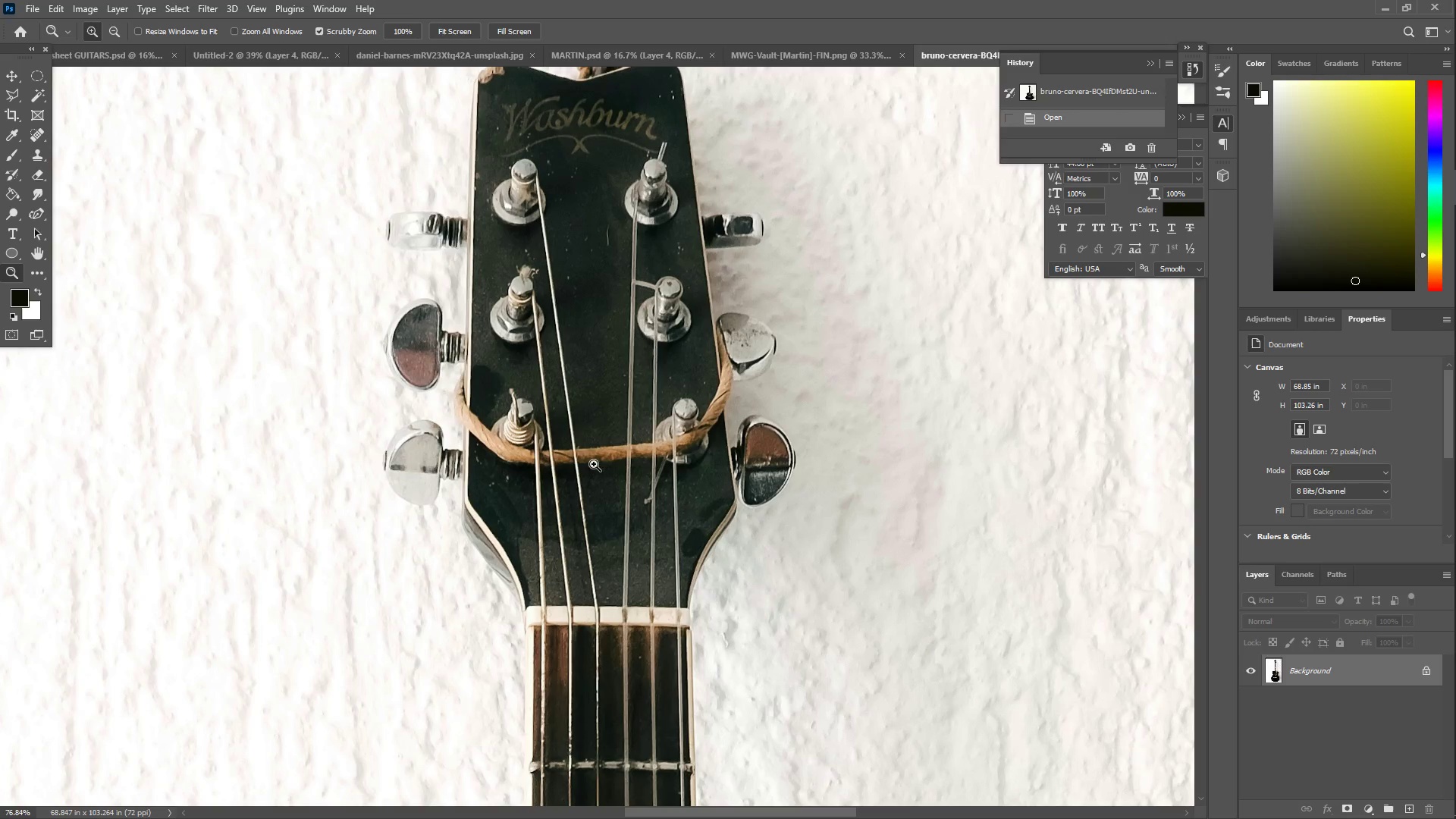 
left_click_drag(start_coordinate=[617, 446], to_coordinate=[595, 443])
 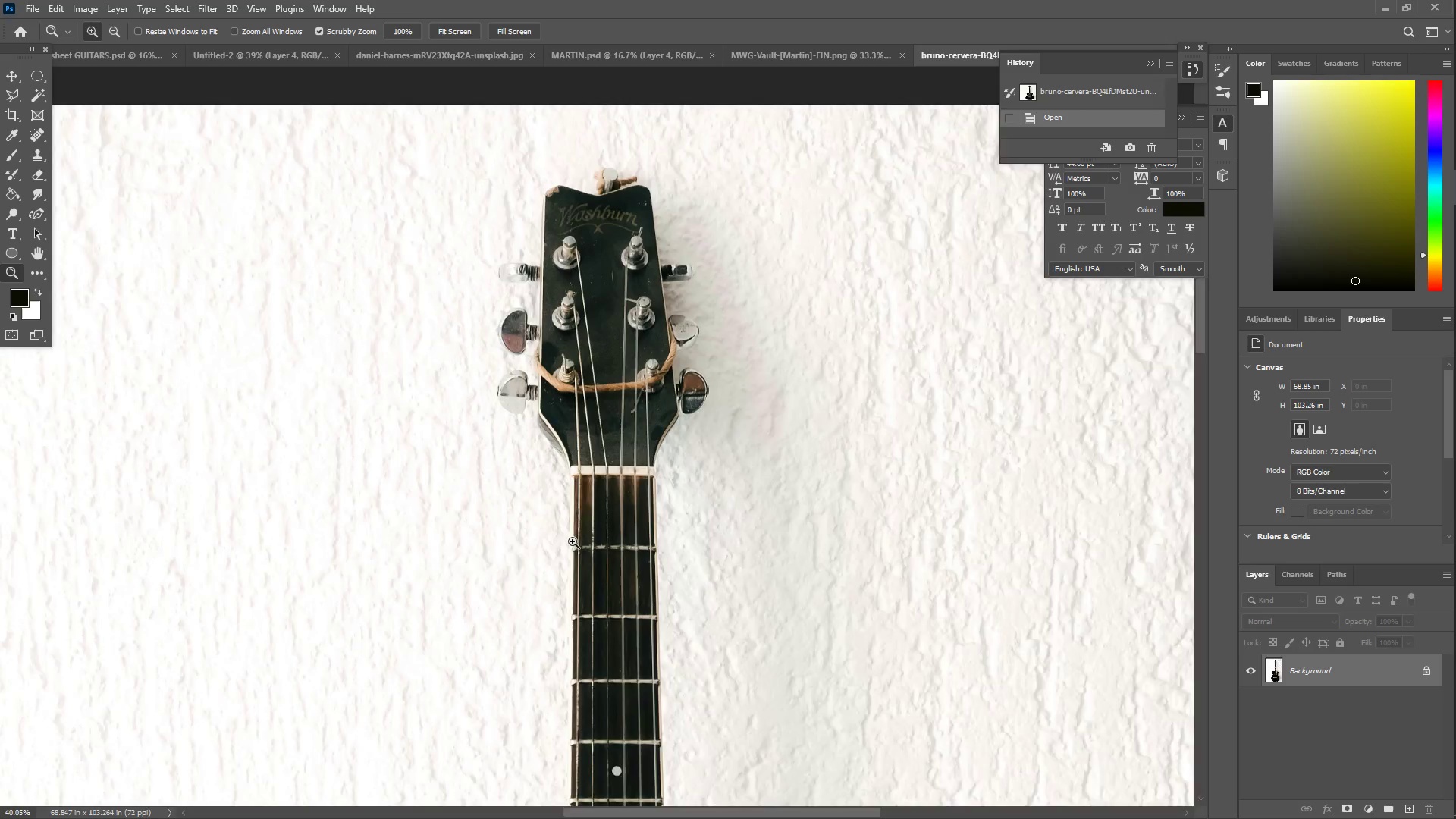 
scroll: coordinate [563, 425], scroll_direction: down, amount: 10.0
 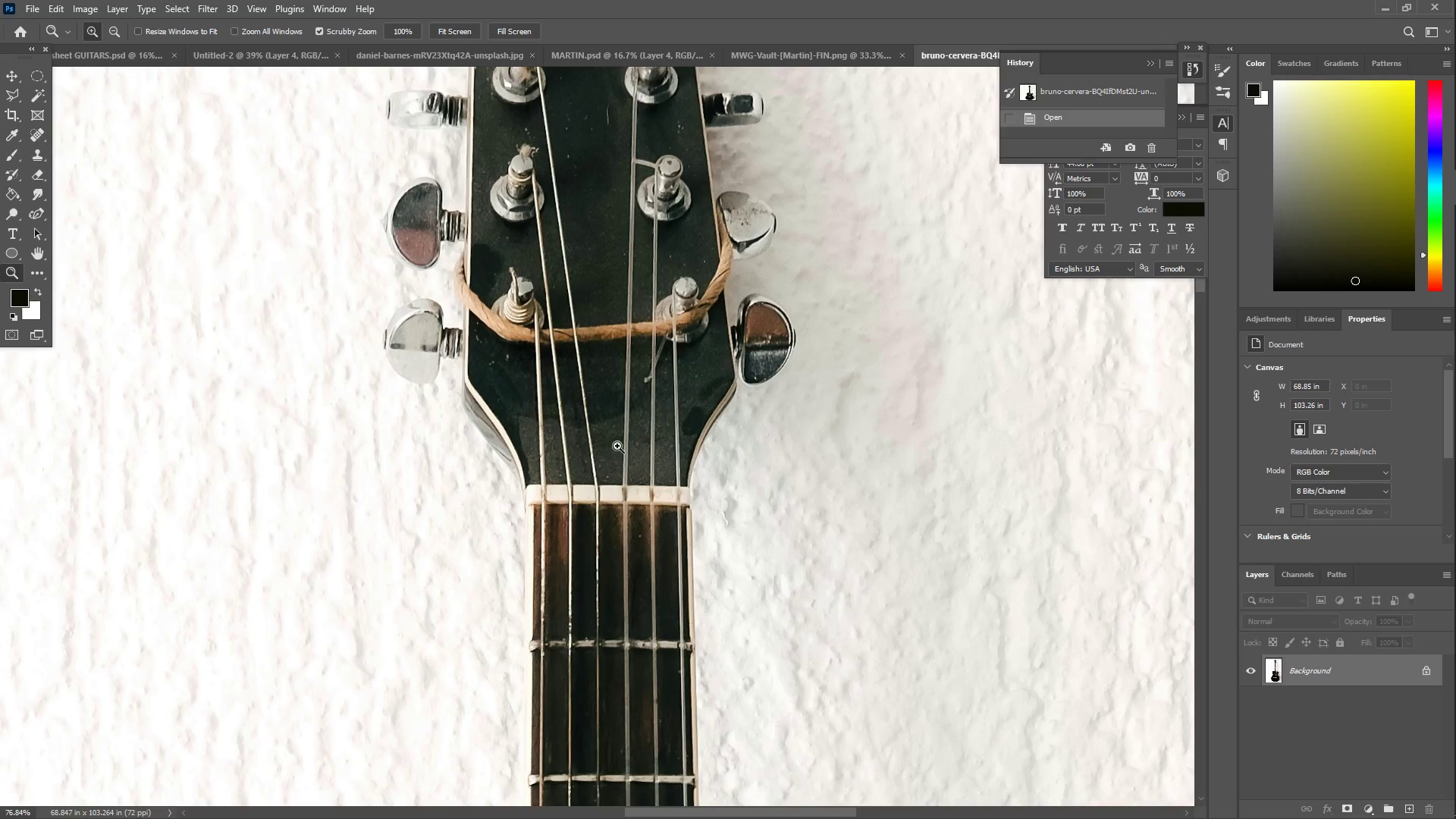 
left_click([607, 587])
 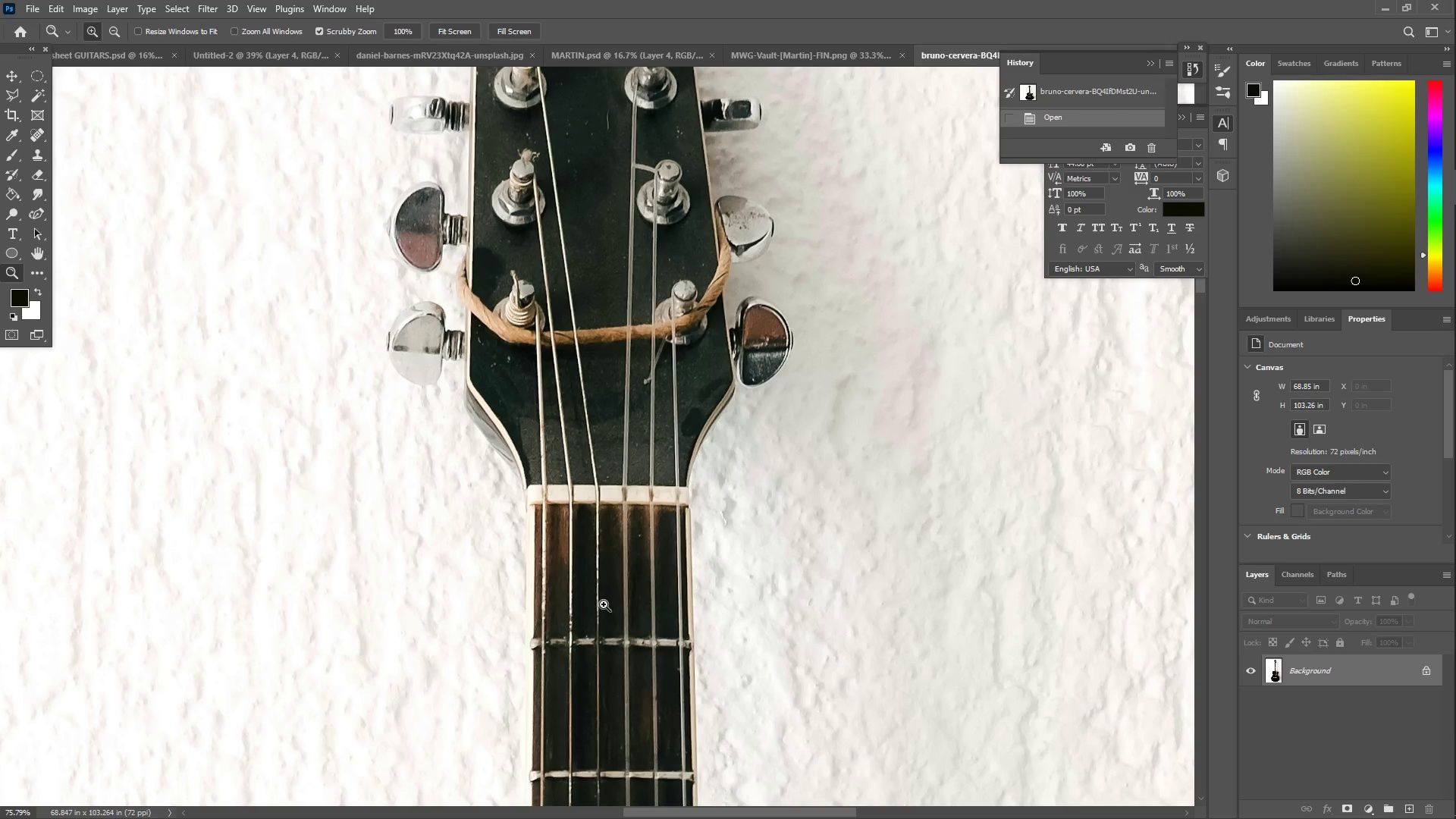 
scroll: coordinate [591, 551], scroll_direction: down, amount: 8.0
 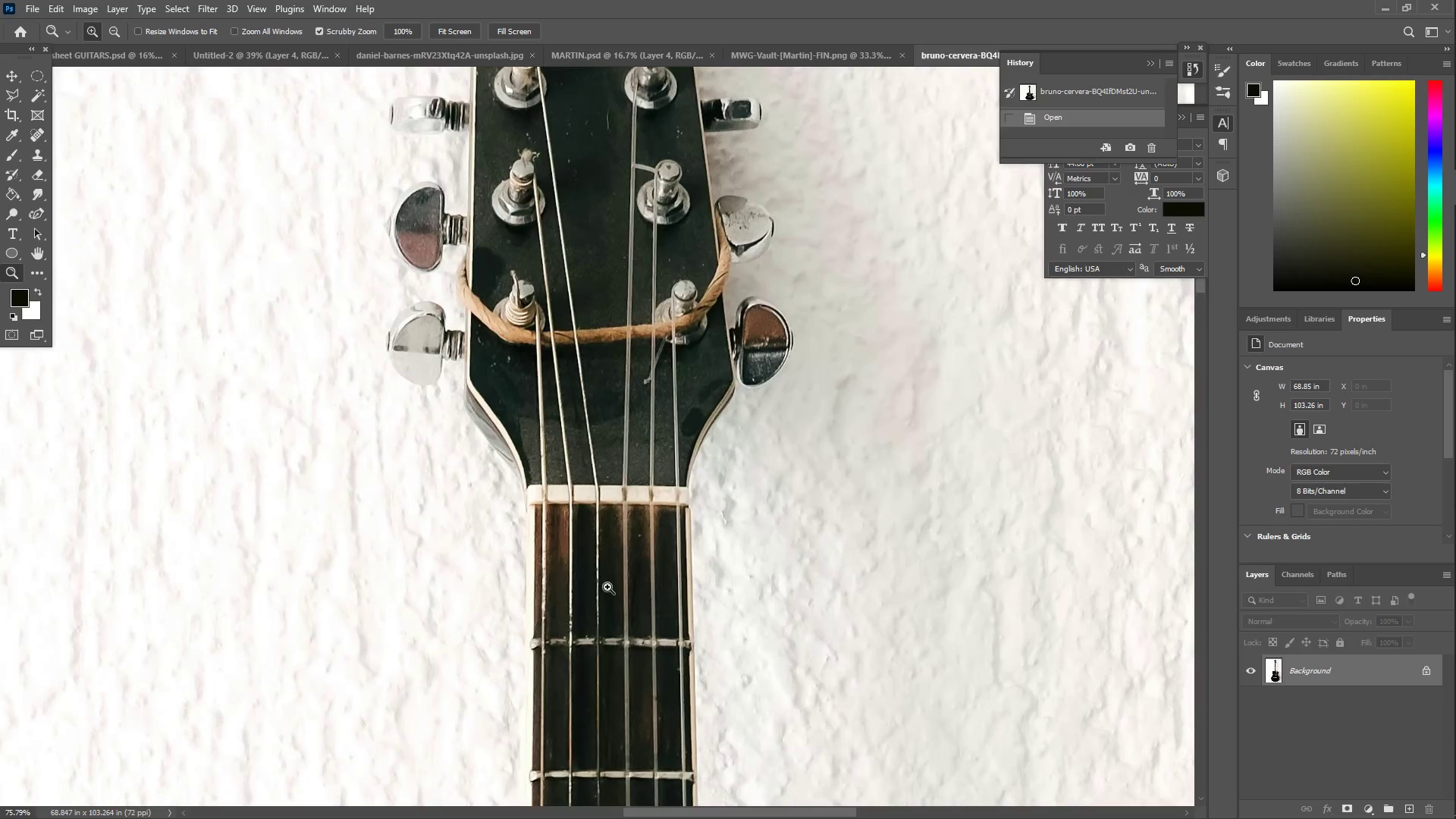 
left_click_drag(start_coordinate=[624, 592], to_coordinate=[571, 574])
 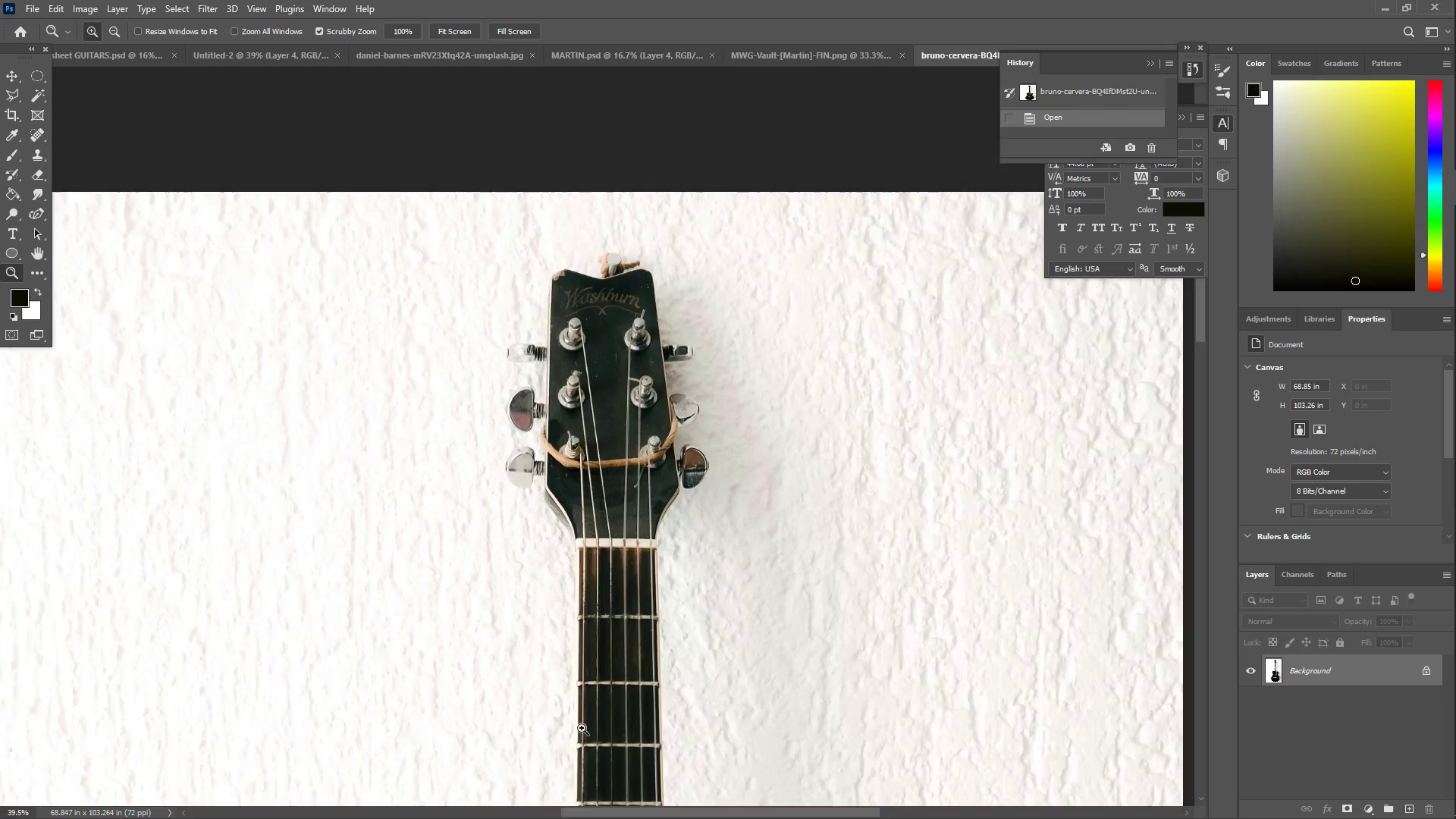 
scroll: coordinate [526, 541], scroll_direction: down, amount: 16.0
 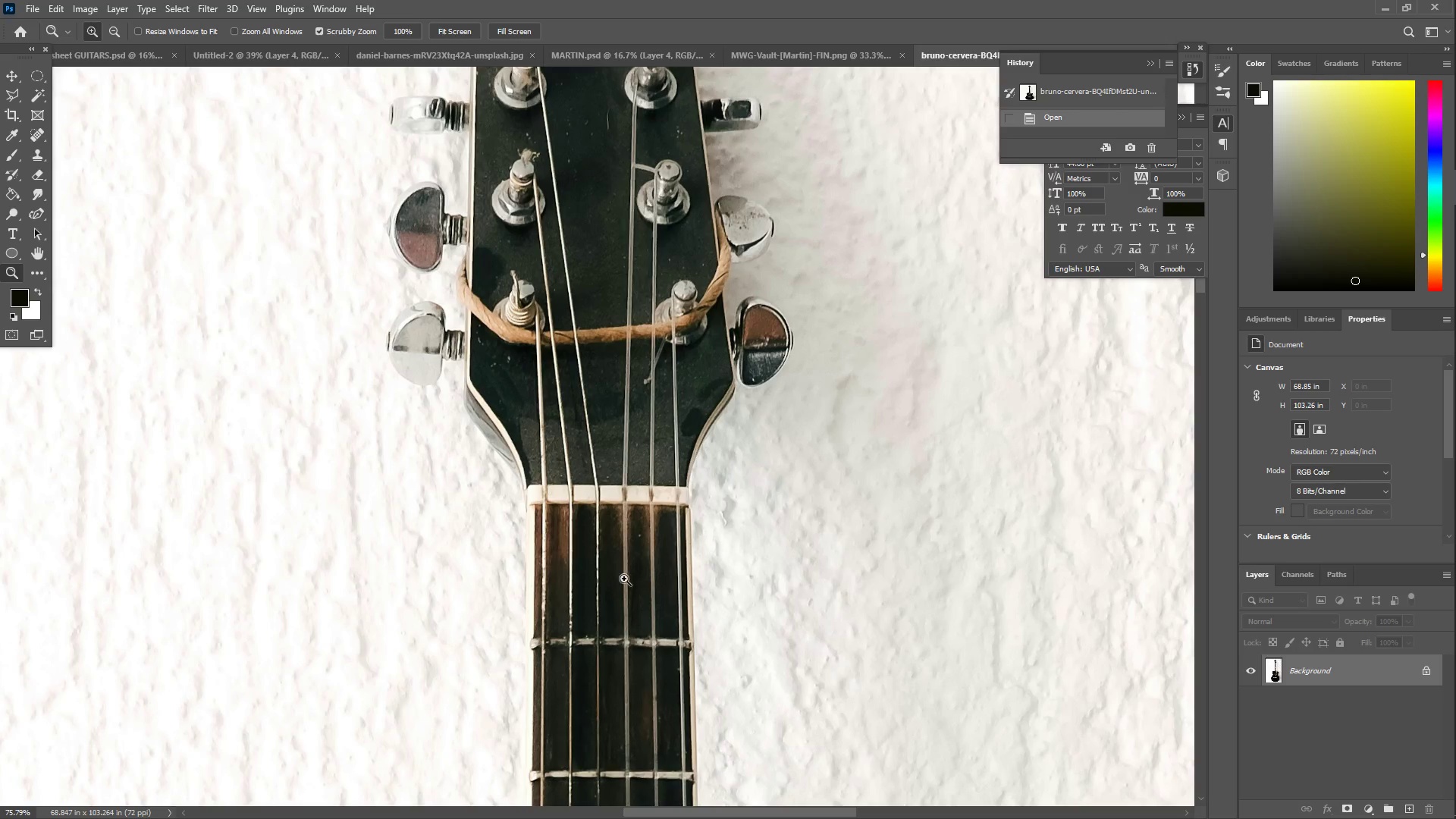 
left_click([591, 719])
 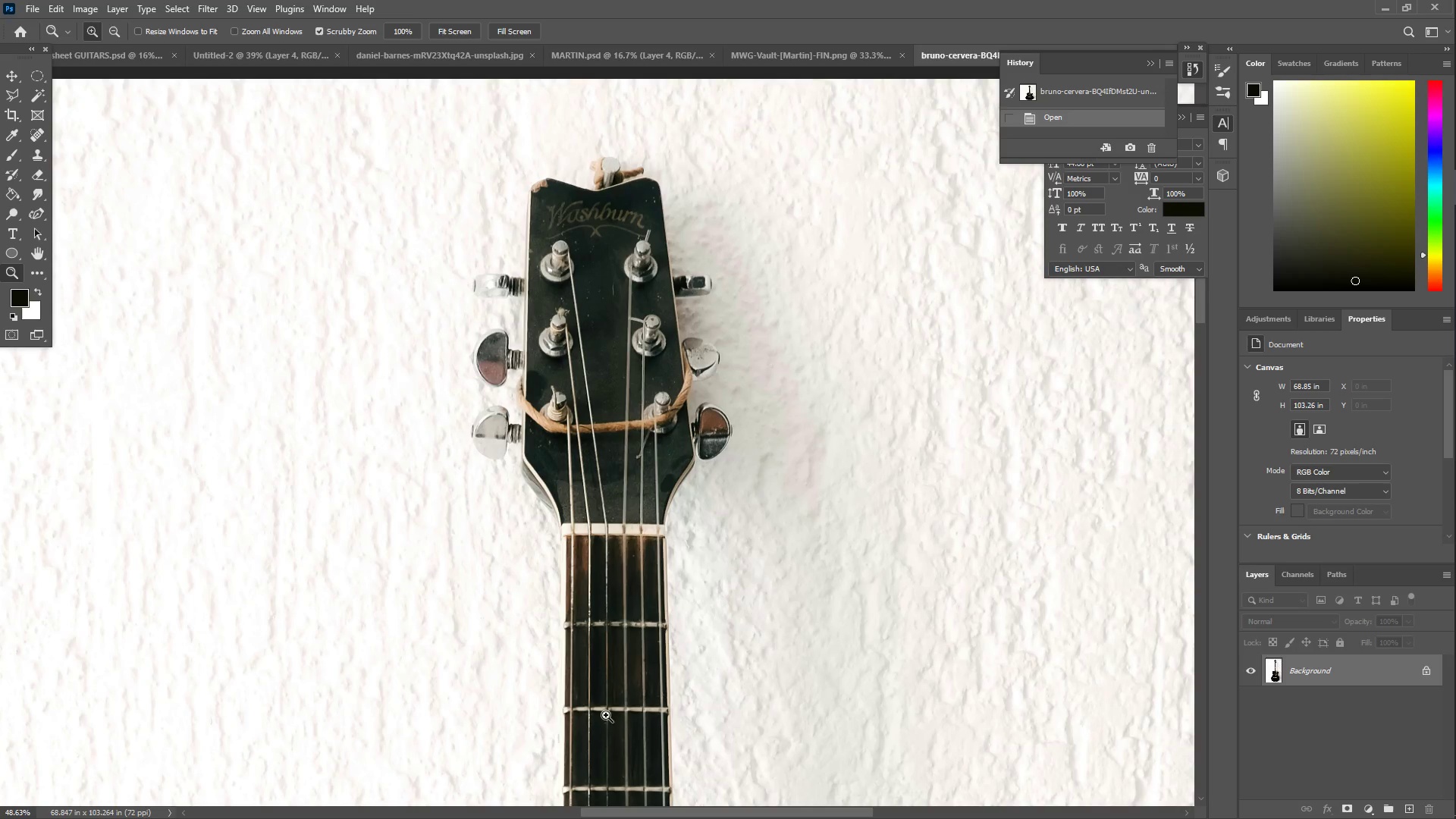 
scroll: coordinate [585, 735], scroll_direction: down, amount: 5.0
 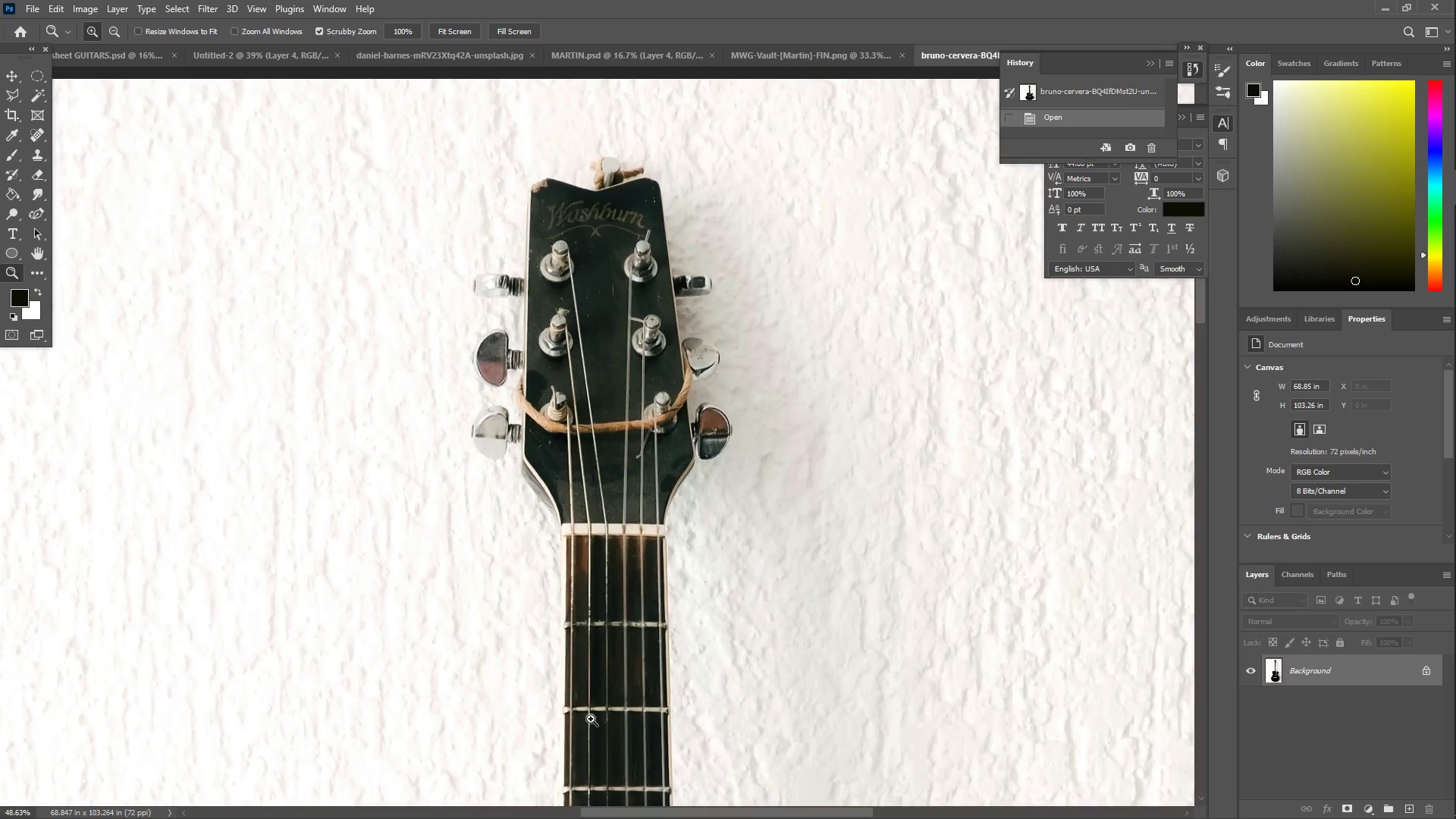 
hold_key(key=Space, duration=1.5)
 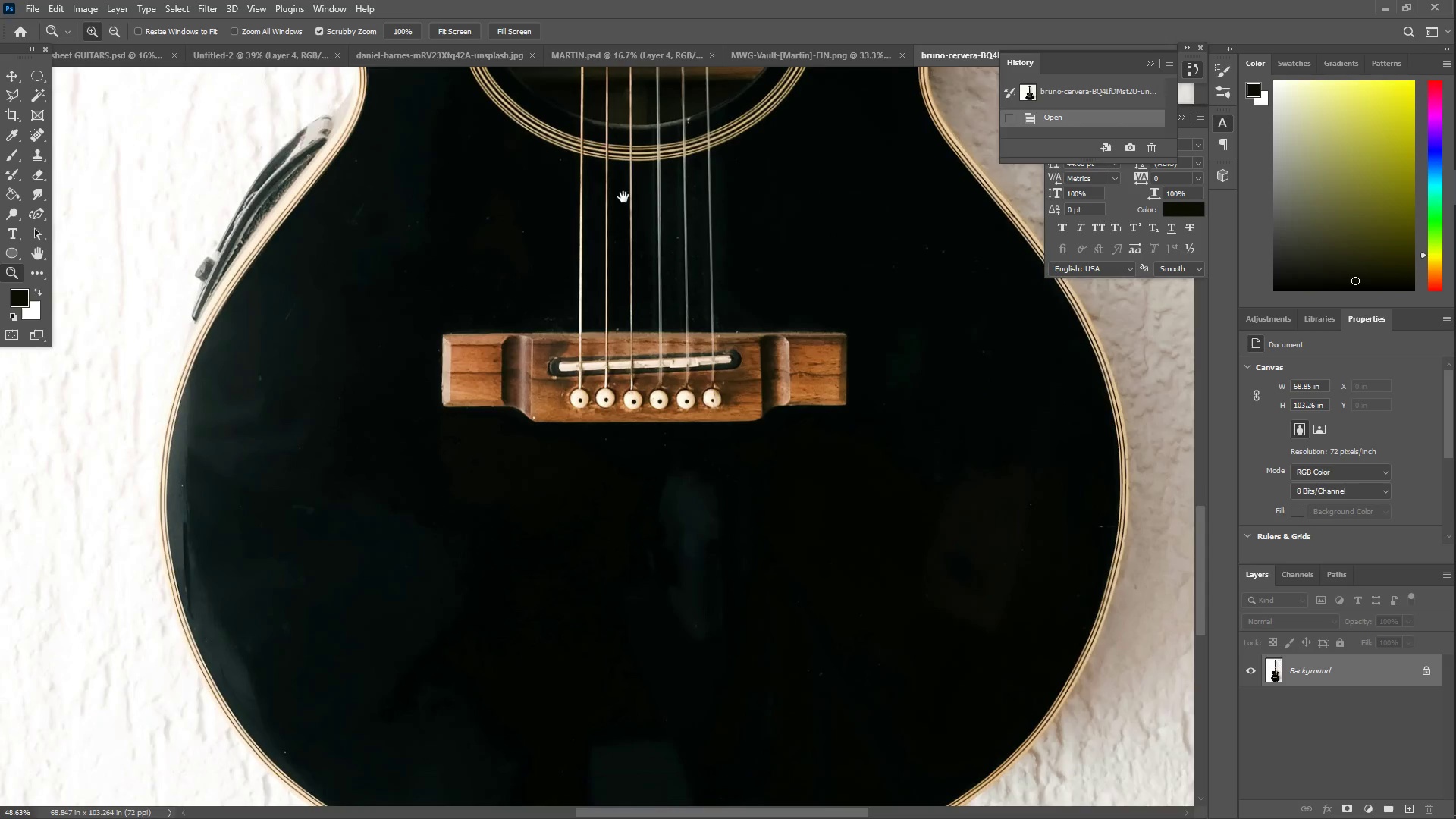 
left_click_drag(start_coordinate=[597, 690], to_coordinate=[574, 241])
 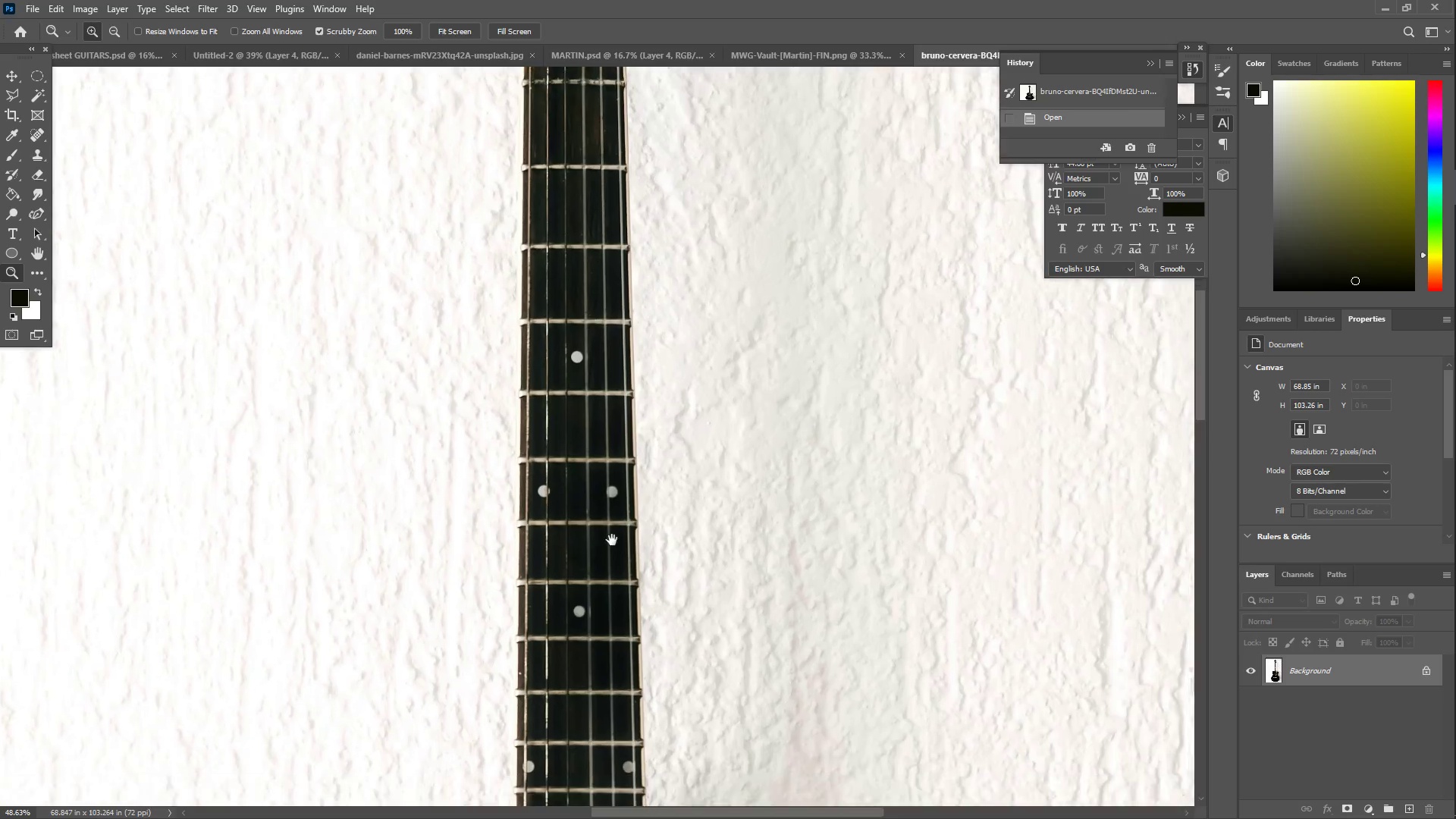 
left_click_drag(start_coordinate=[611, 604], to_coordinate=[612, 232])
 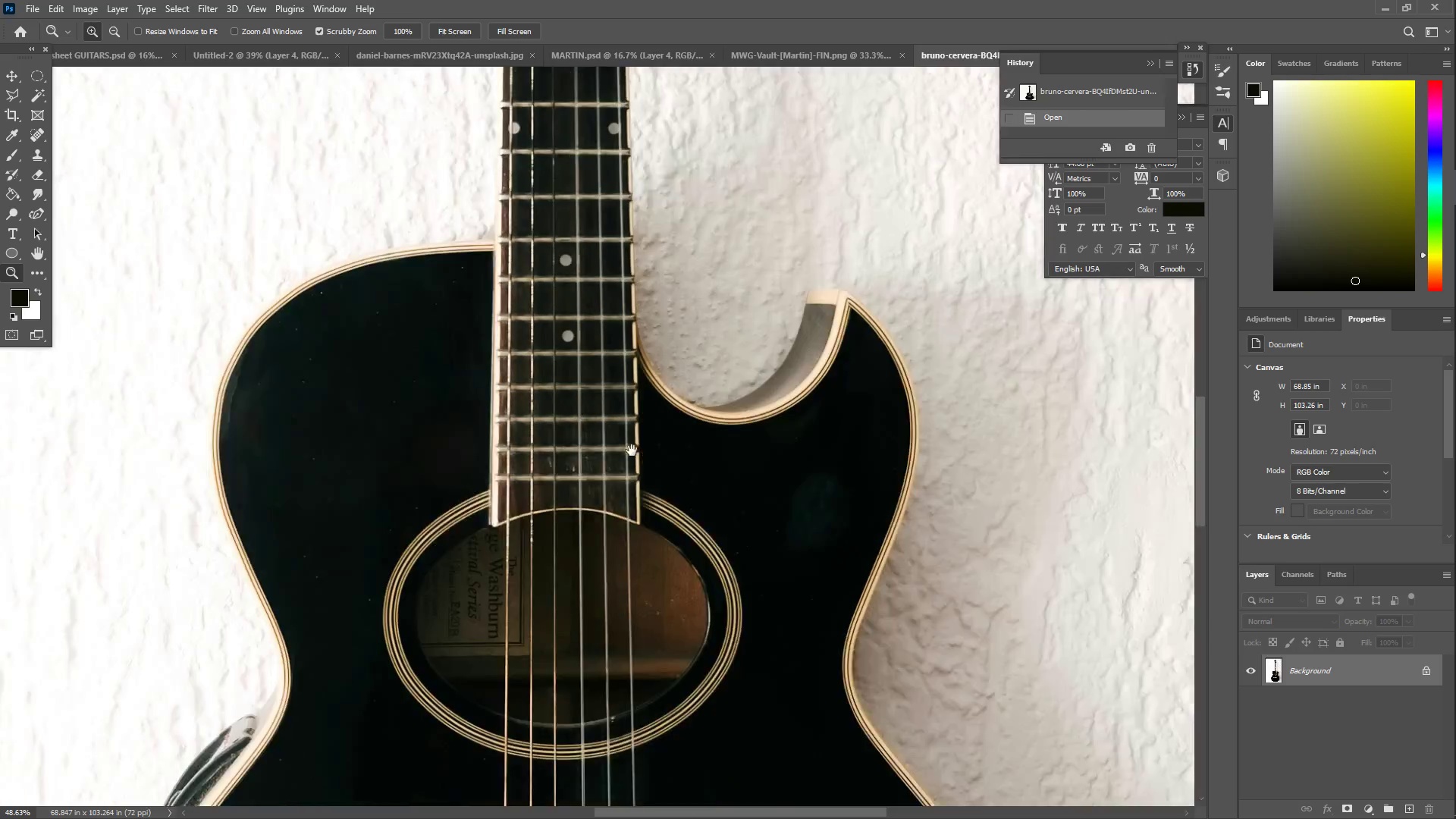 
left_click_drag(start_coordinate=[617, 537], to_coordinate=[592, 318])
 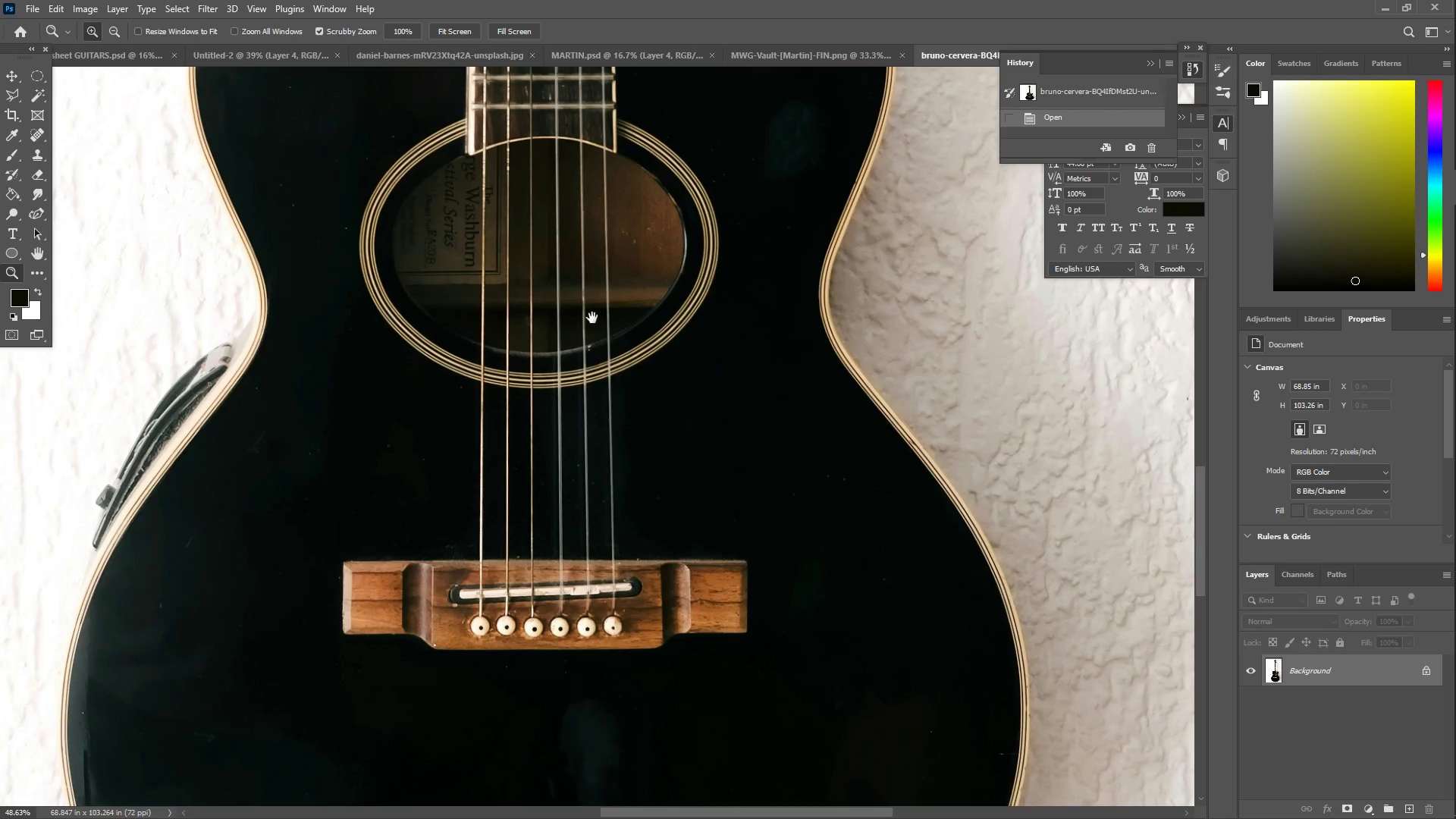 
hold_key(key=Space, duration=1.52)
 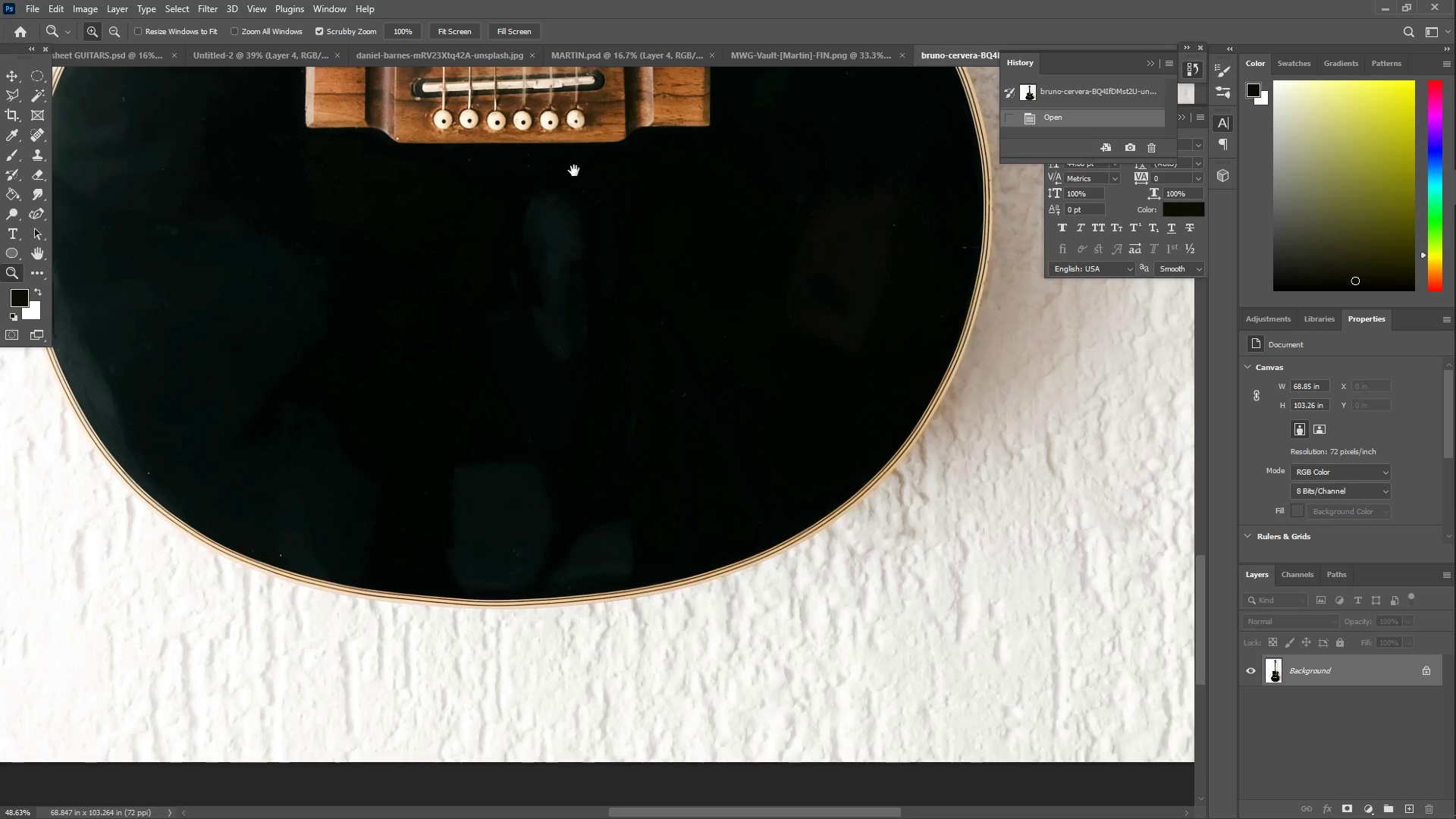 
left_click_drag(start_coordinate=[524, 425], to_coordinate=[619, 186])
 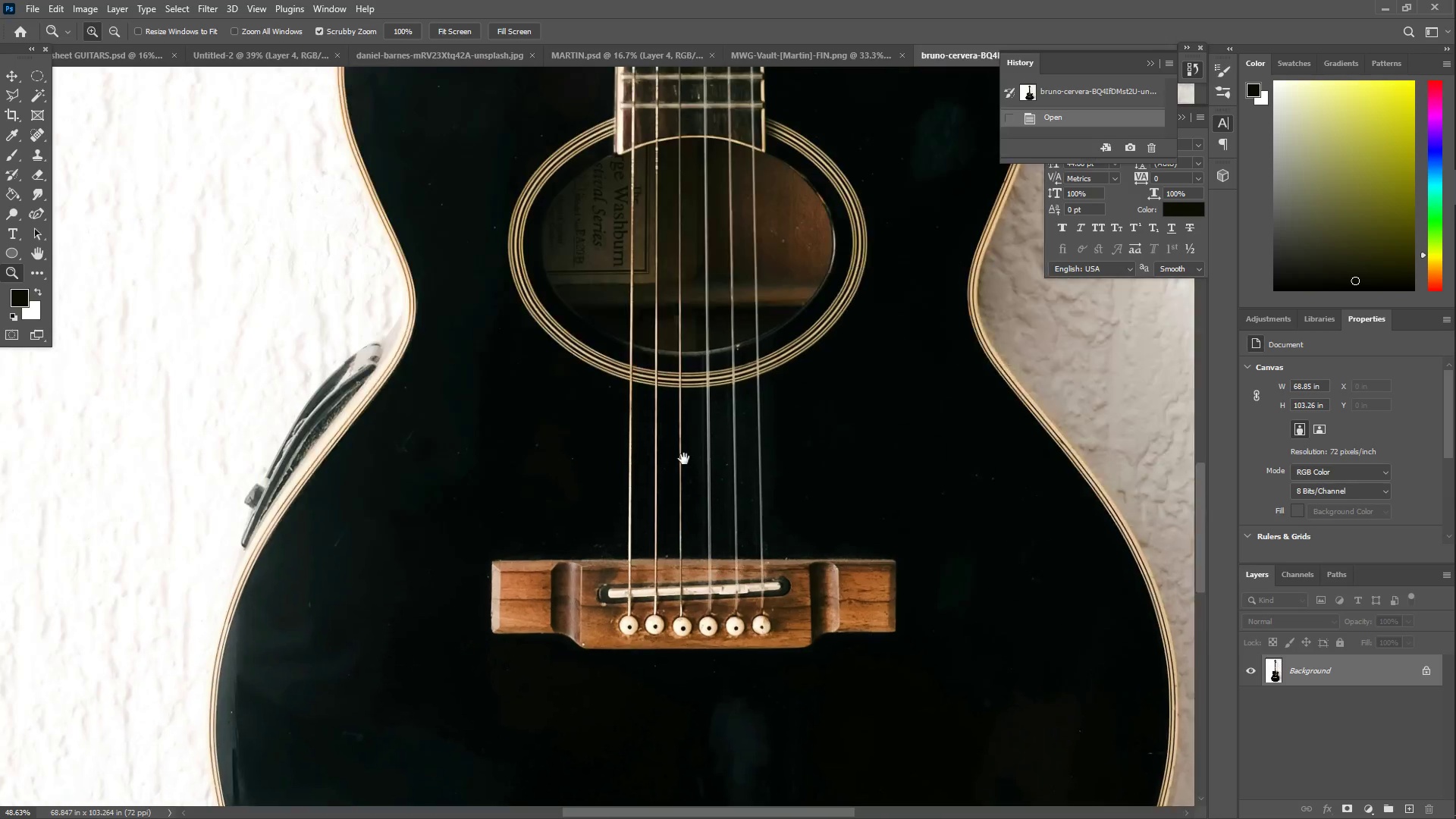 
left_click_drag(start_coordinate=[686, 465], to_coordinate=[582, 244])
 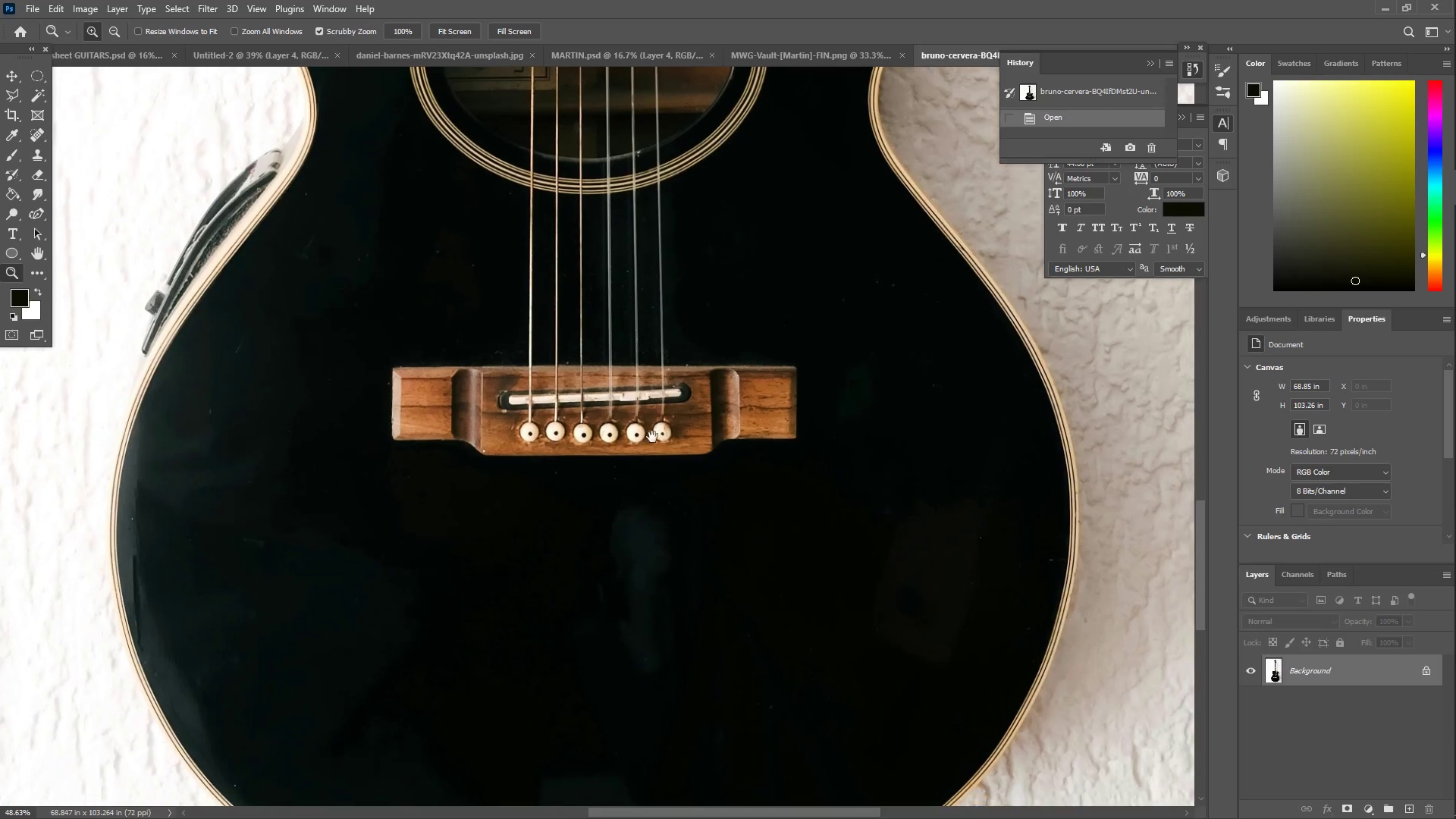 
left_click_drag(start_coordinate=[657, 479], to_coordinate=[574, 171])
 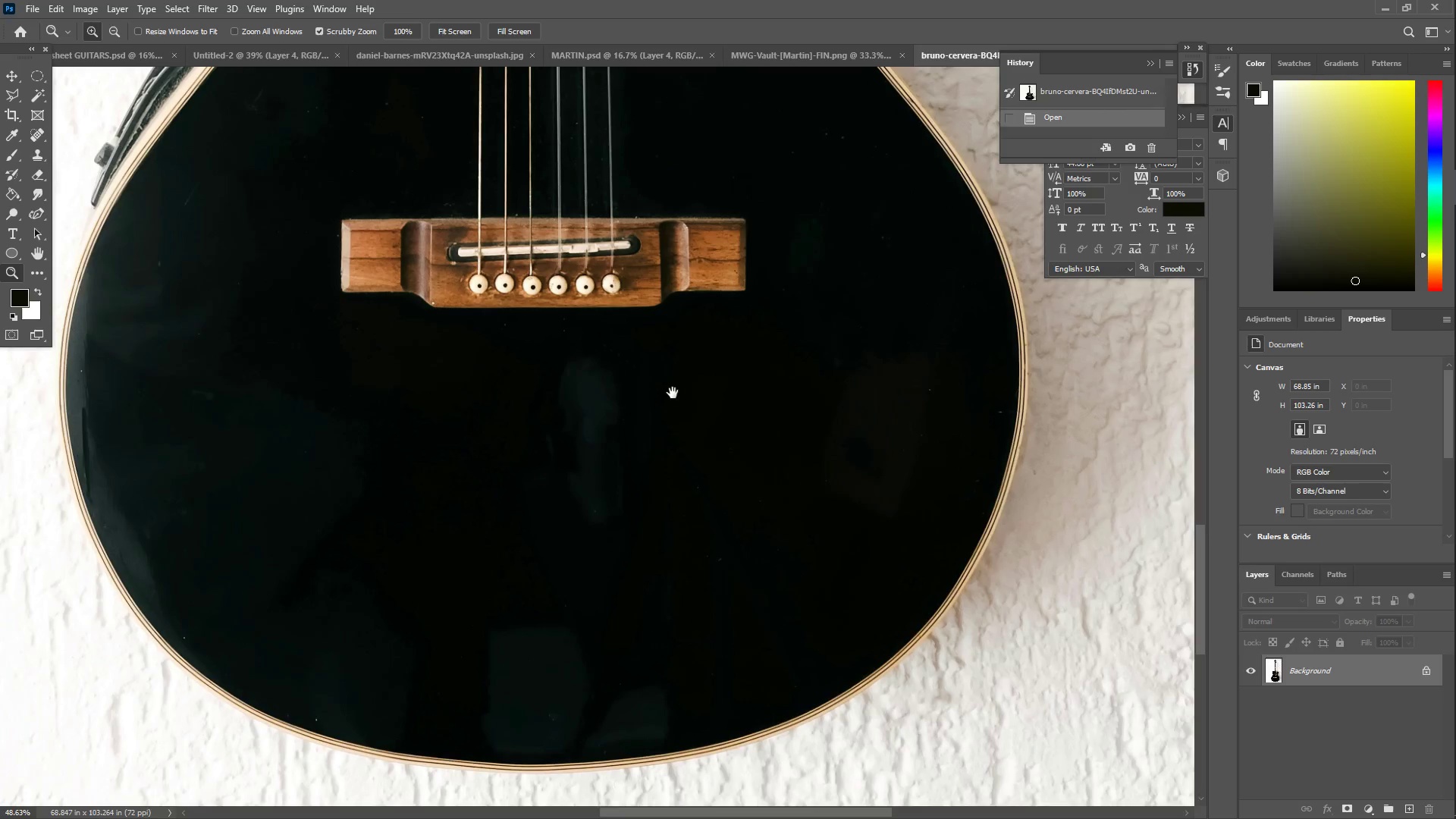 
hold_key(key=Space, duration=1.23)
 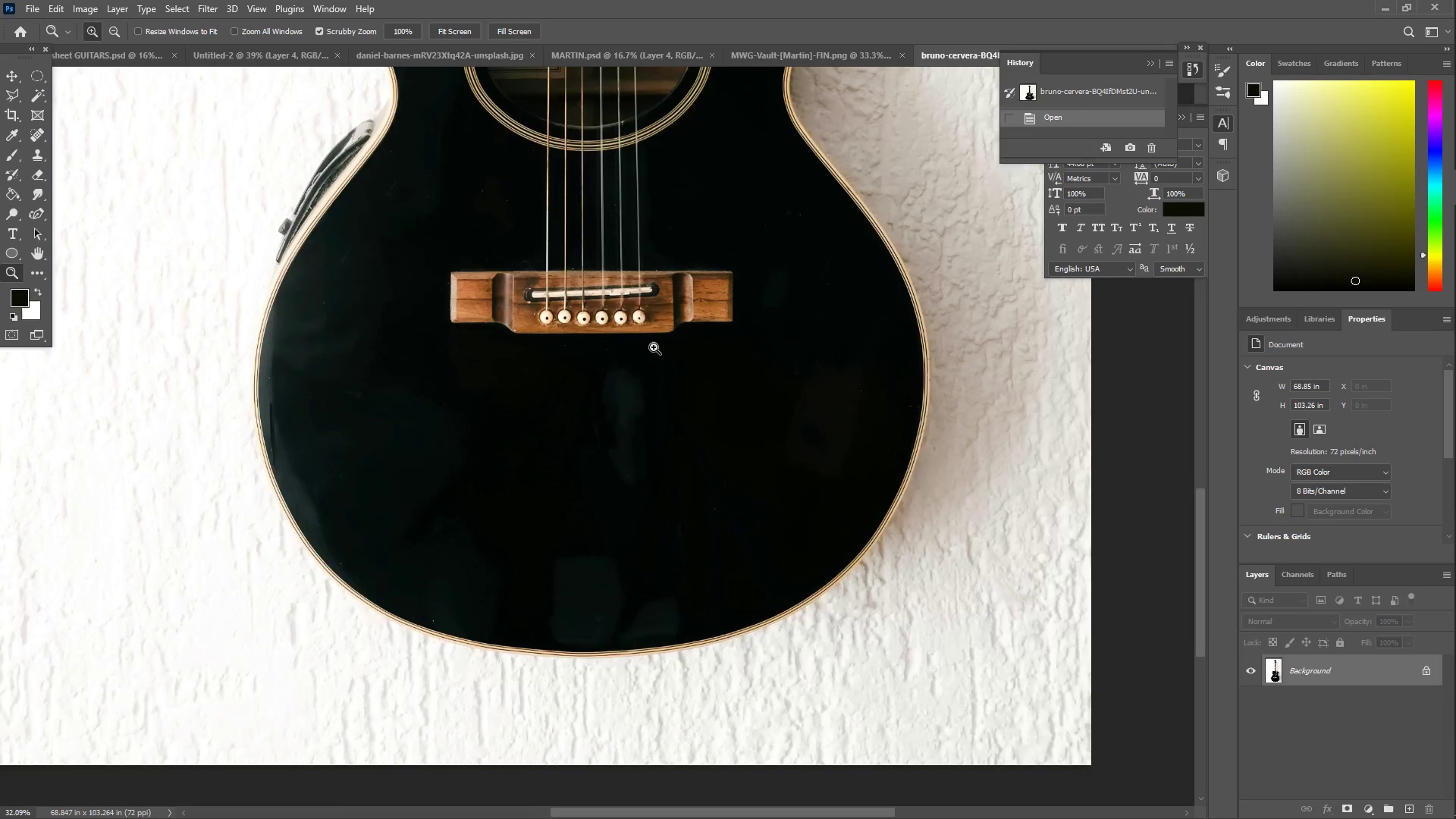 
left_click_drag(start_coordinate=[632, 215], to_coordinate=[673, 396])
 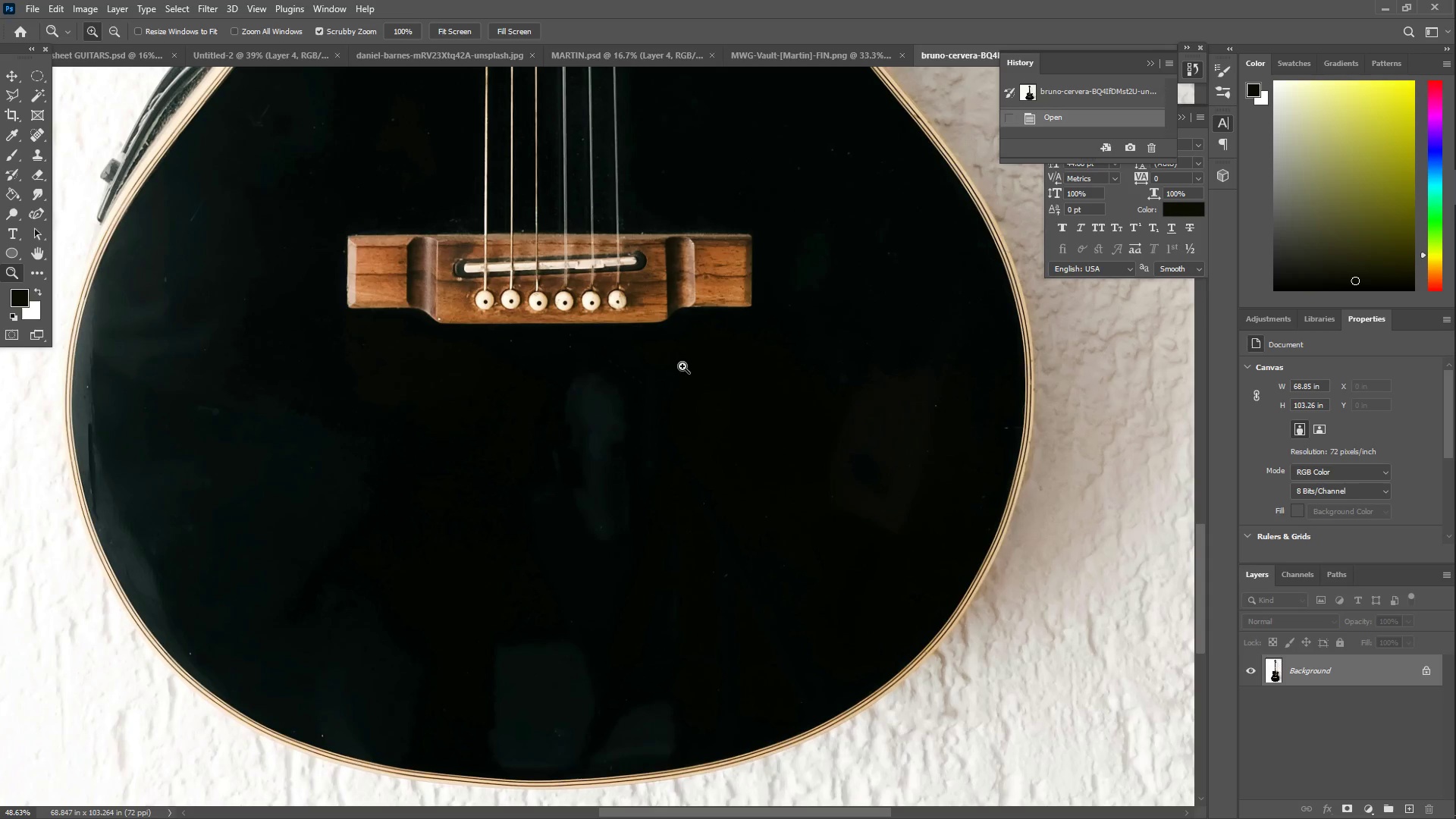 
key(Z)
 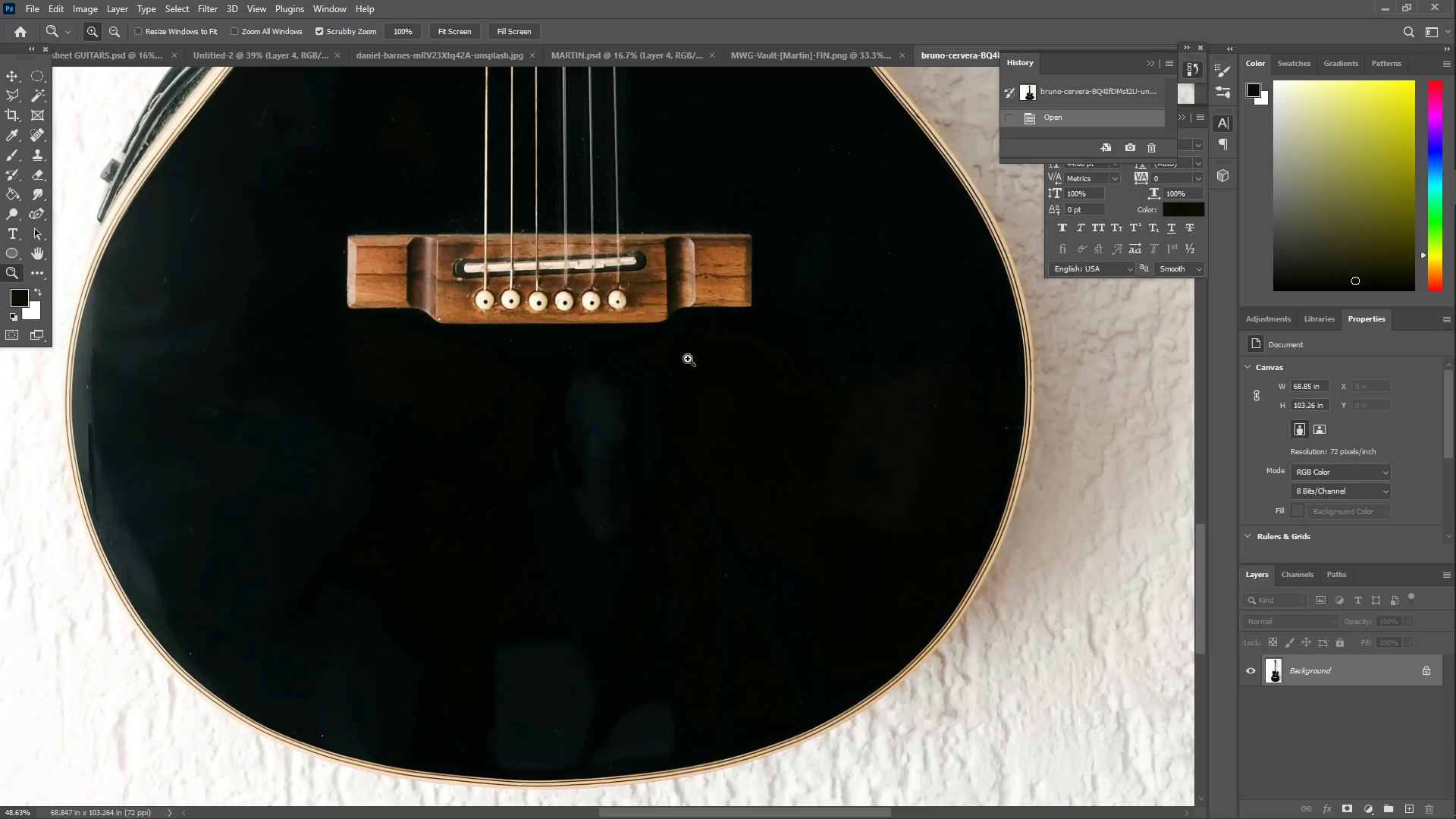 
left_click_drag(start_coordinate=[687, 356], to_coordinate=[650, 347])
 